 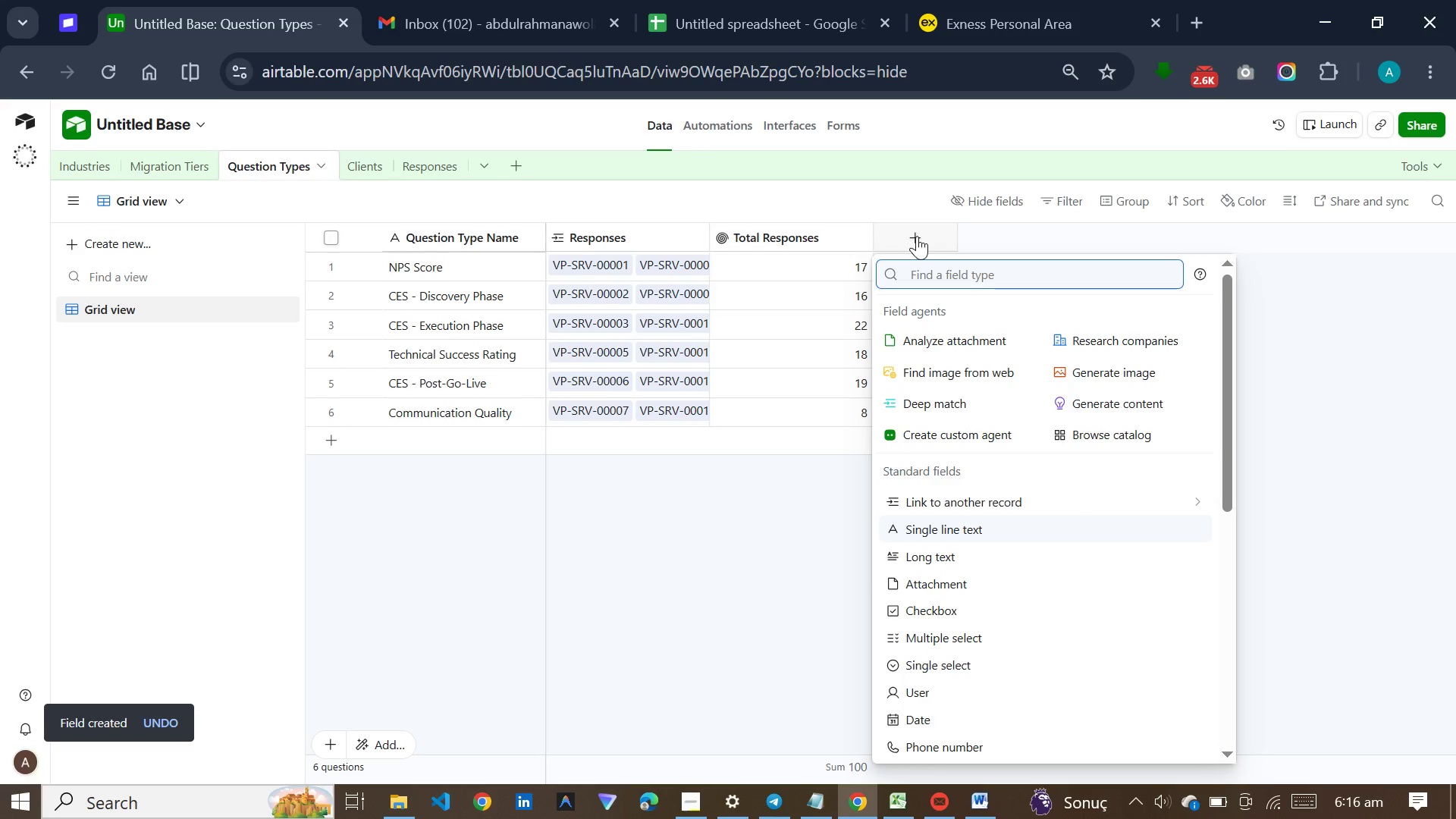 
type(ro)
 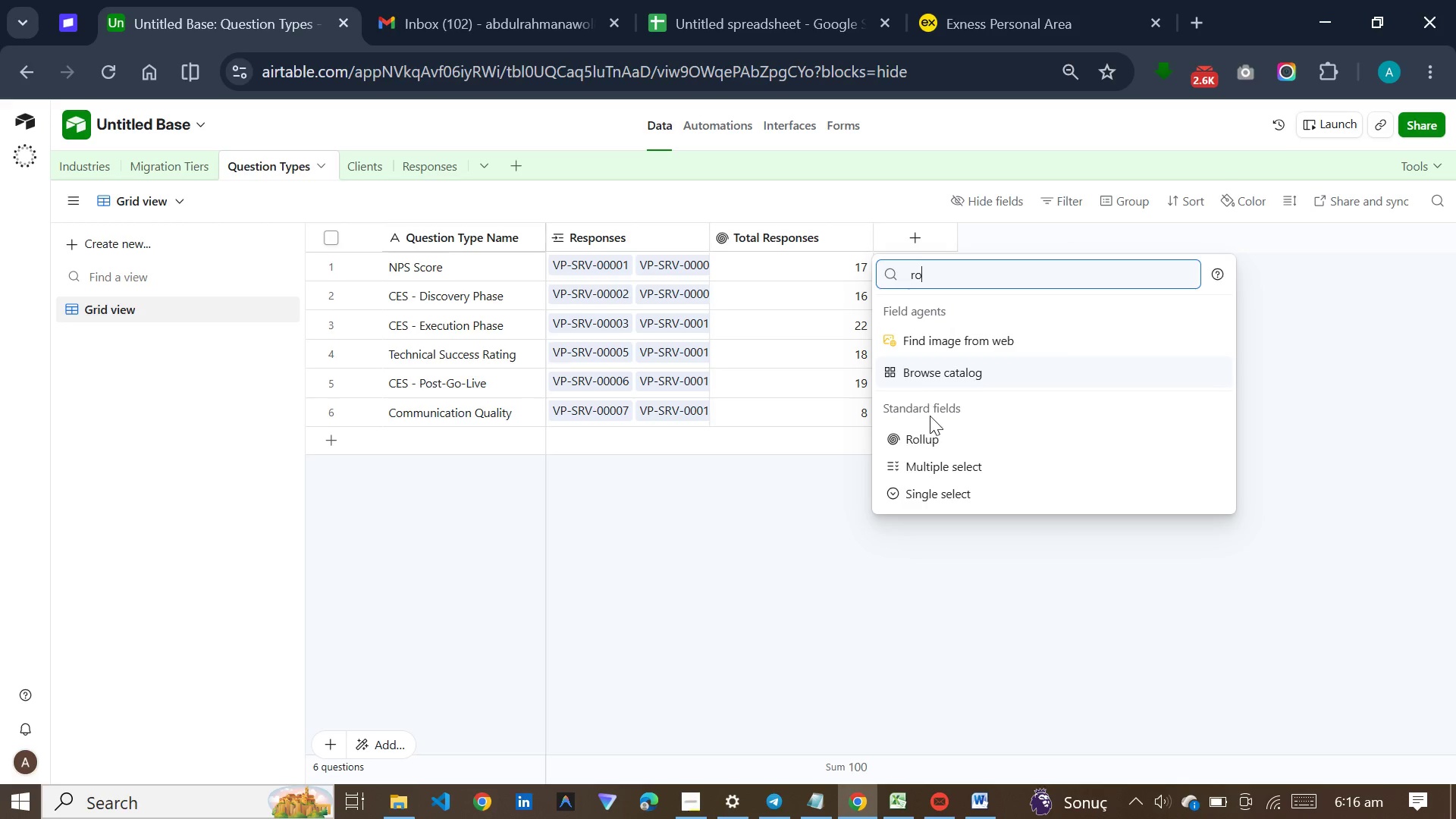 
left_click([933, 440])
 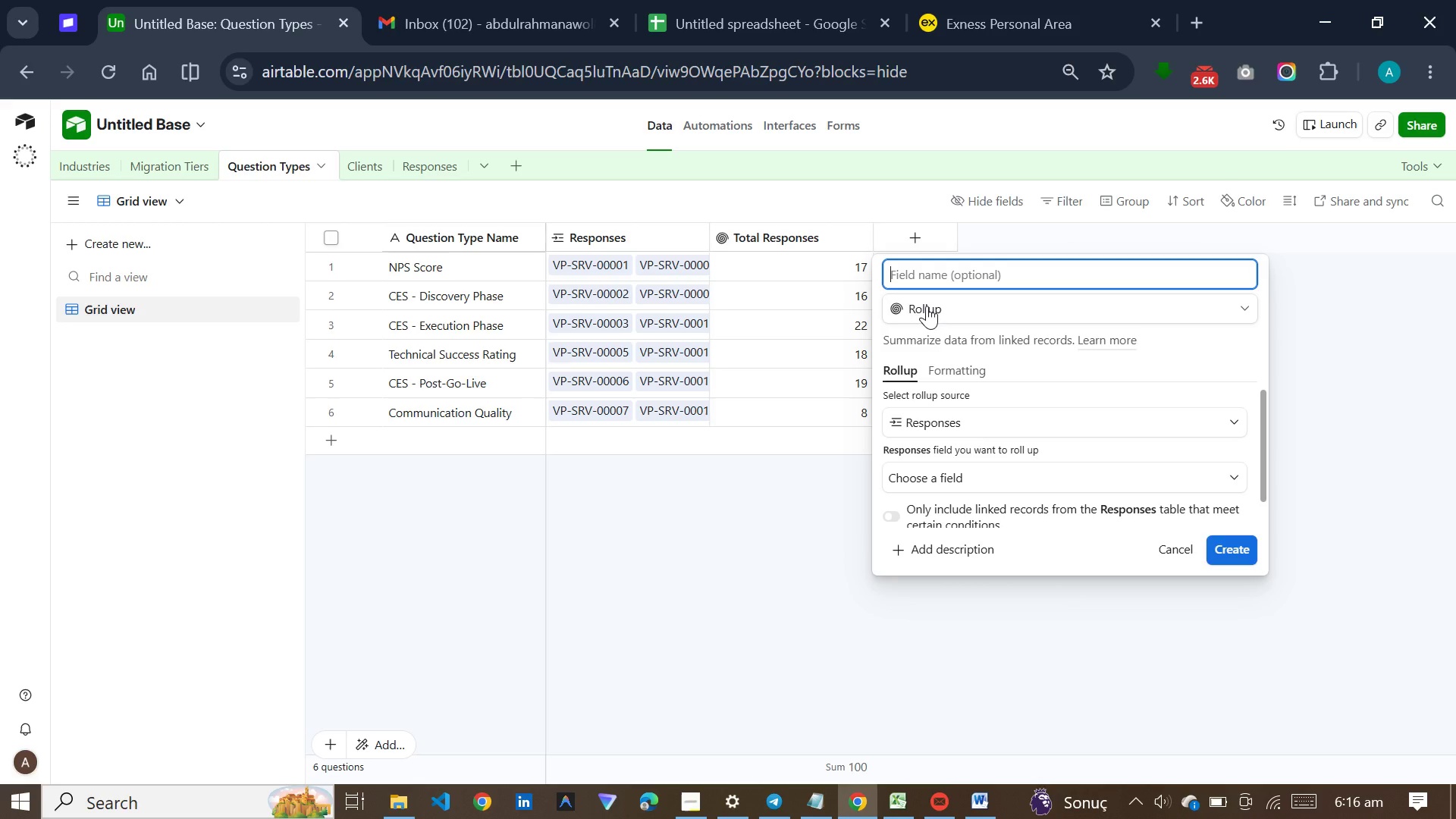 
key(Meta+V)
 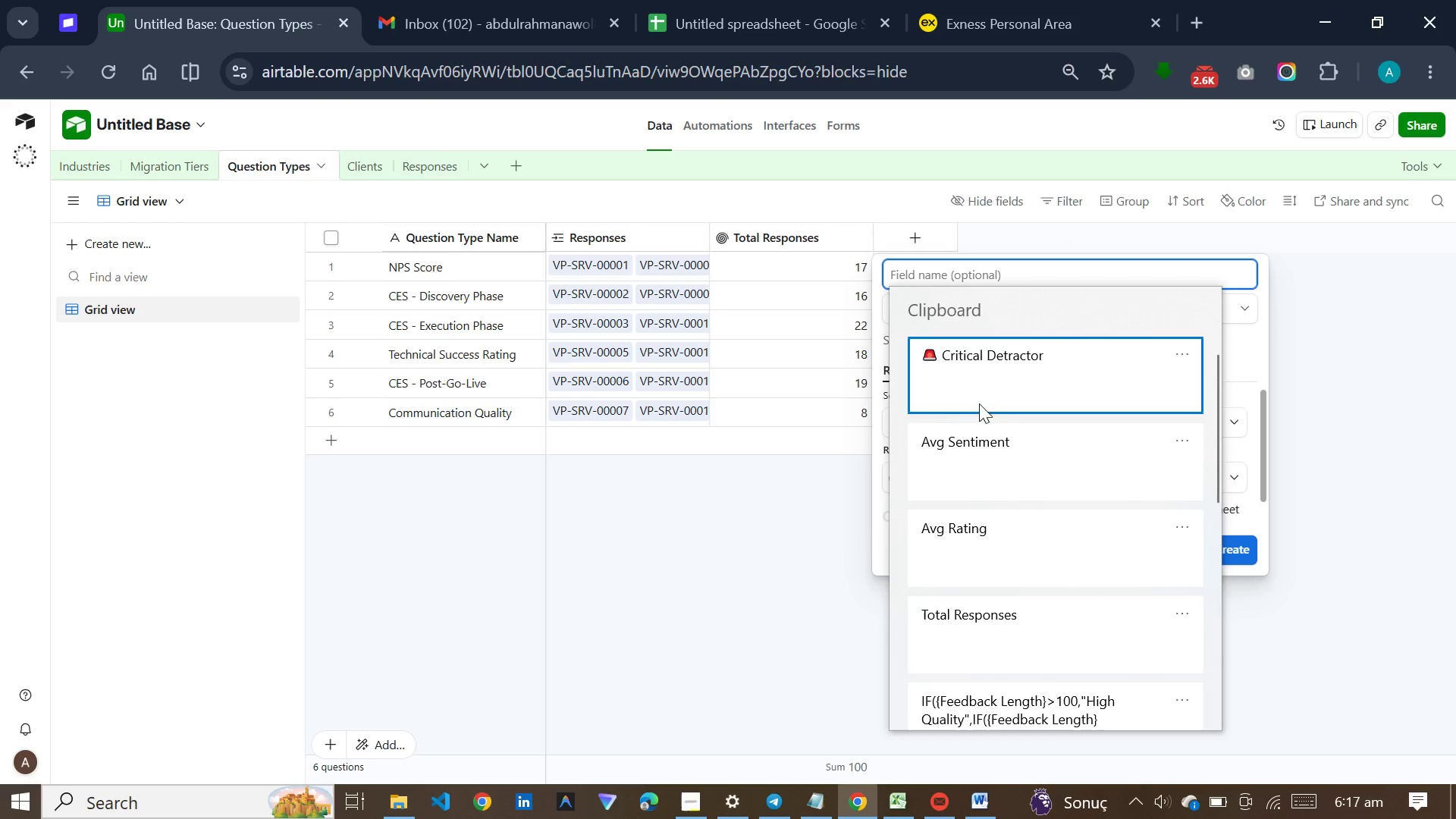 
left_click([977, 551])
 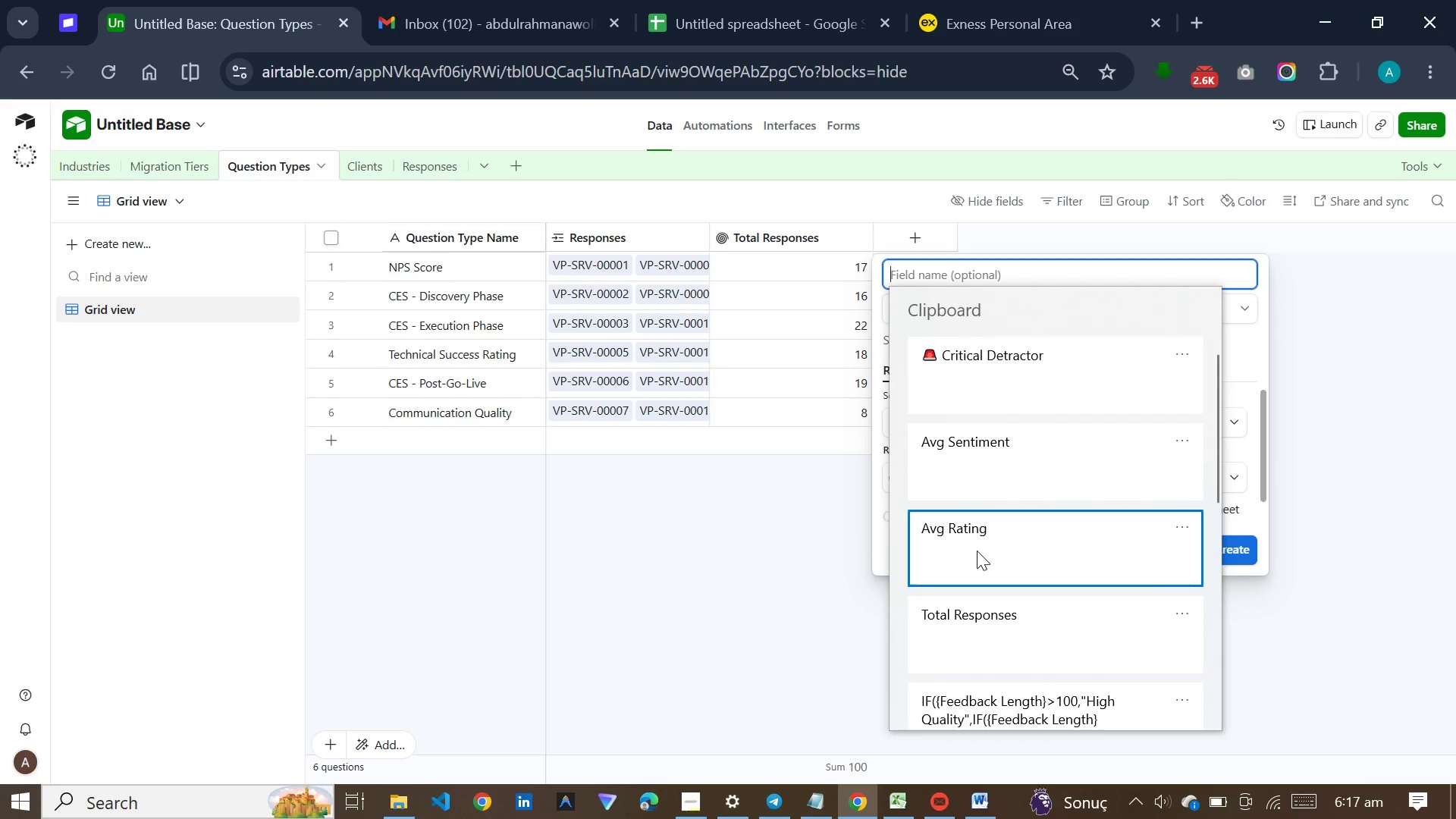 
key(Control+ControlLeft)
 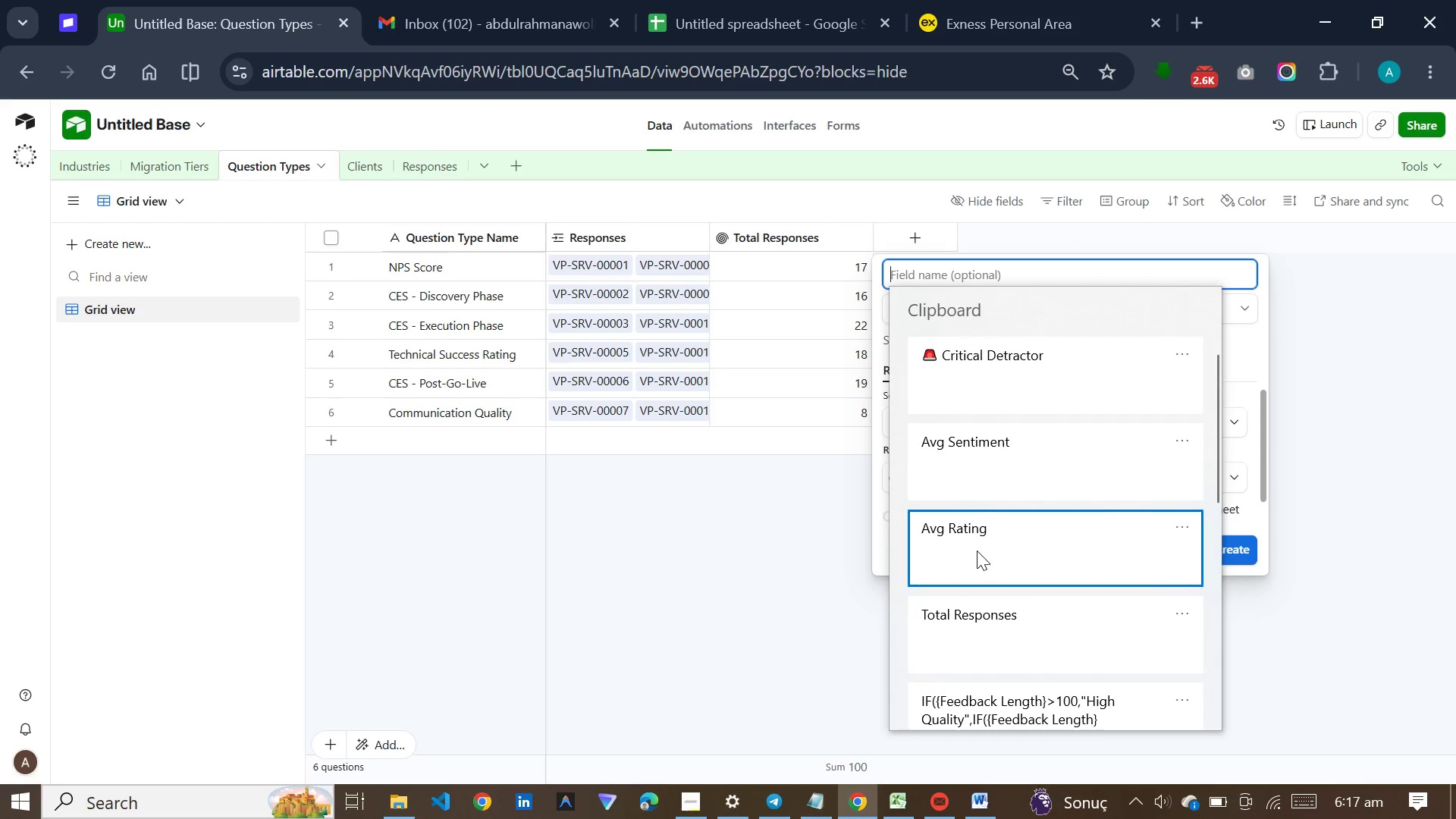 
key(Control+V)
 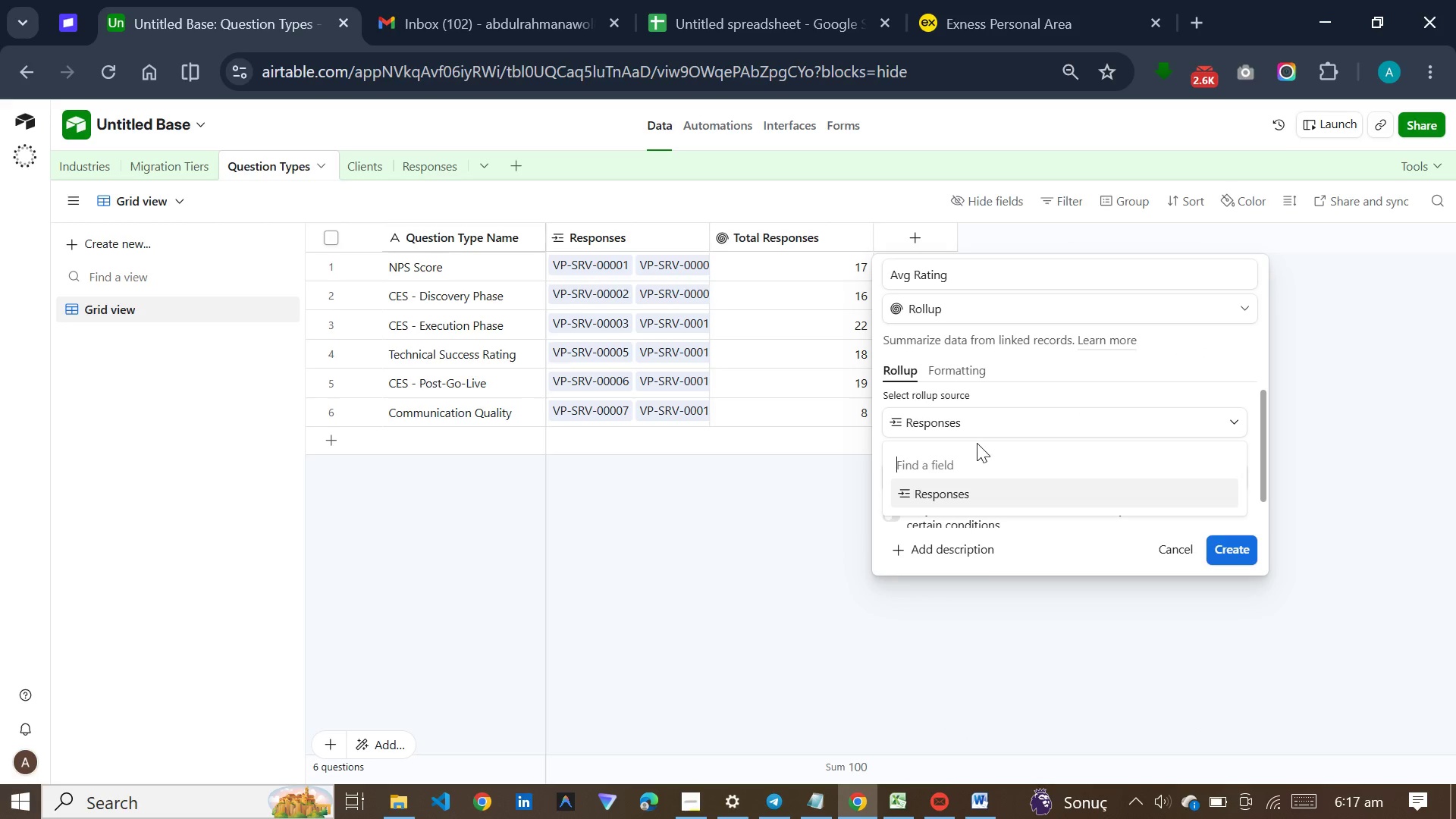 
left_click([977, 419])
 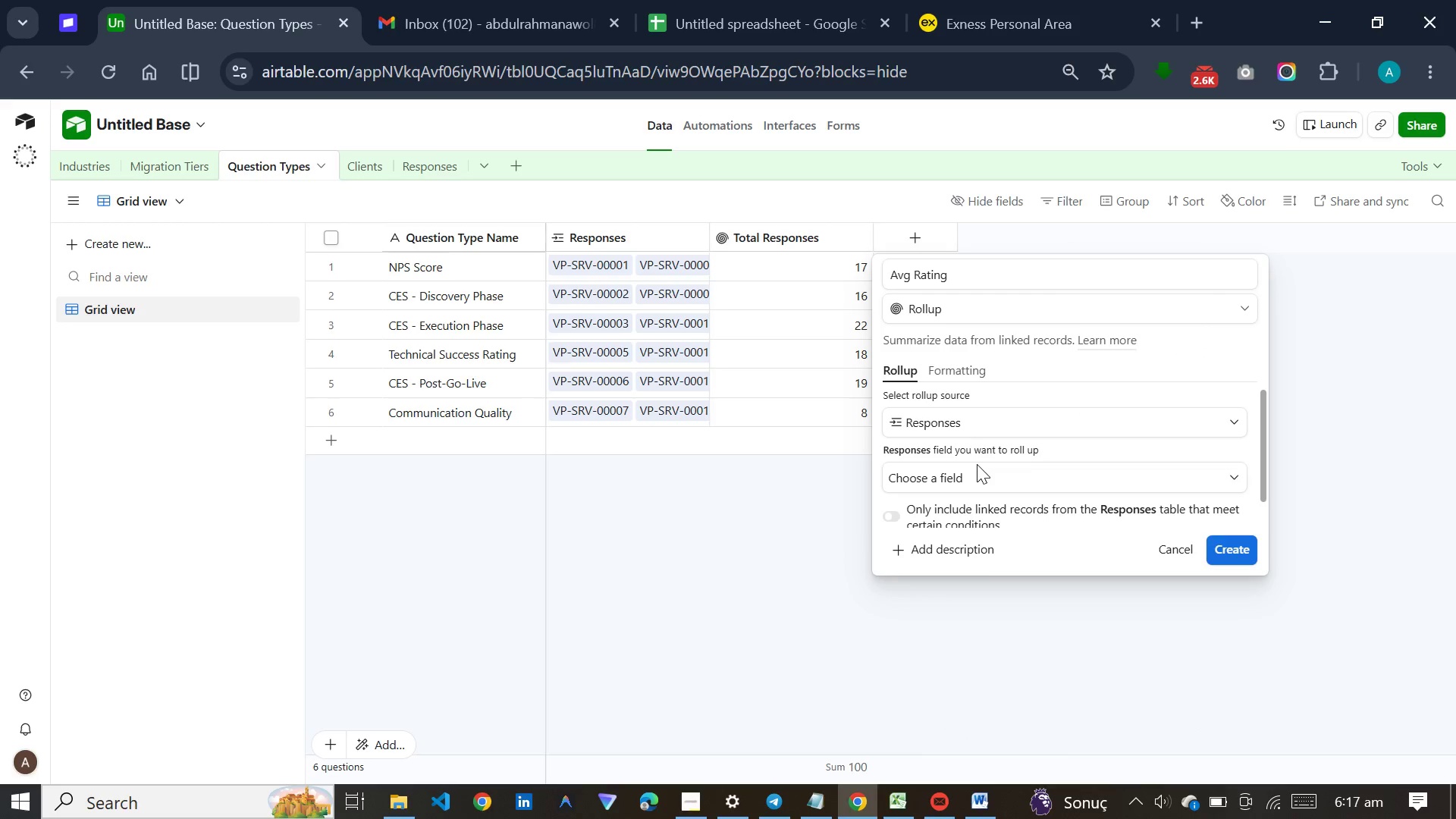 
left_click([977, 478])
 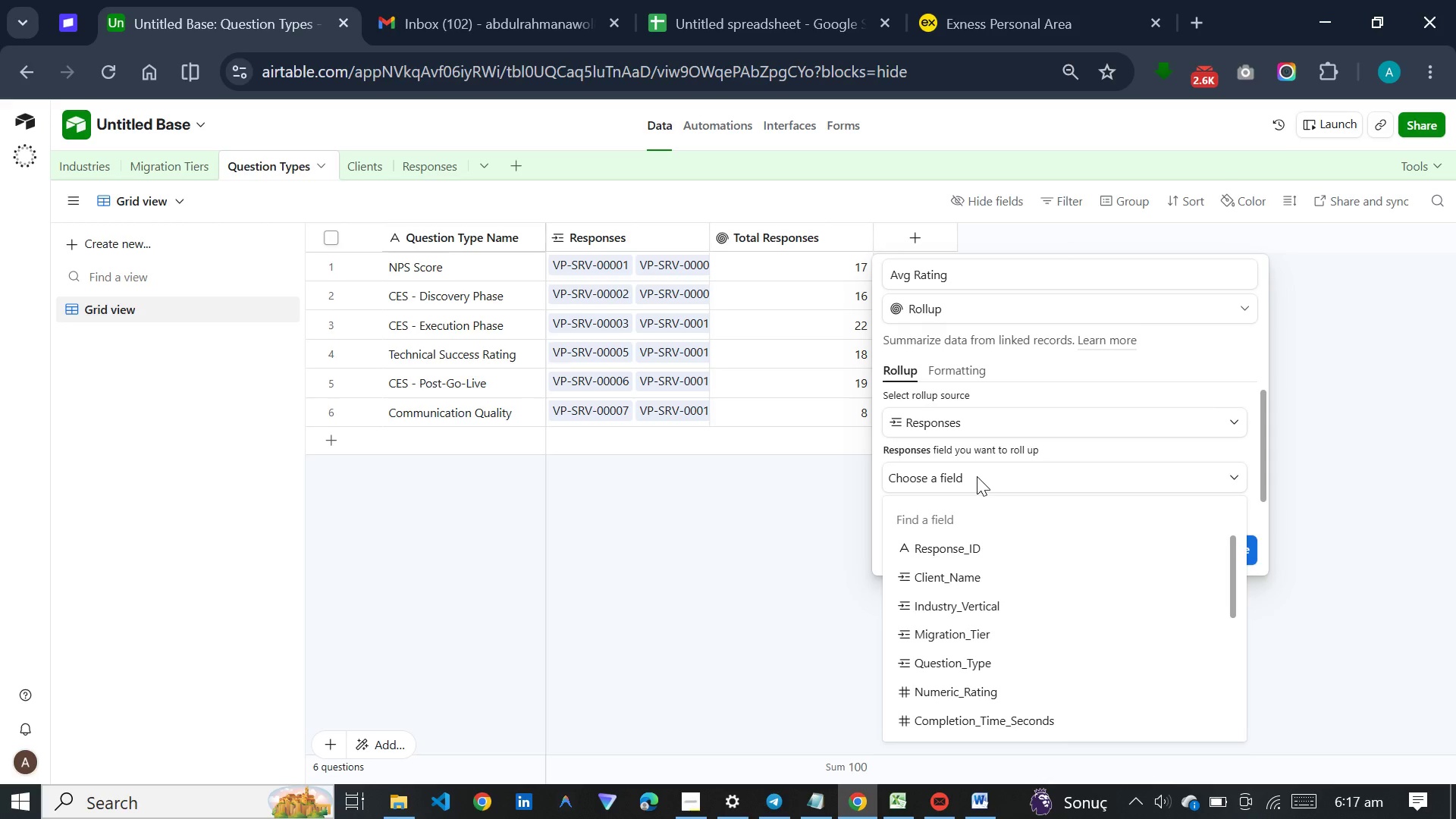 
wait(5.42)
 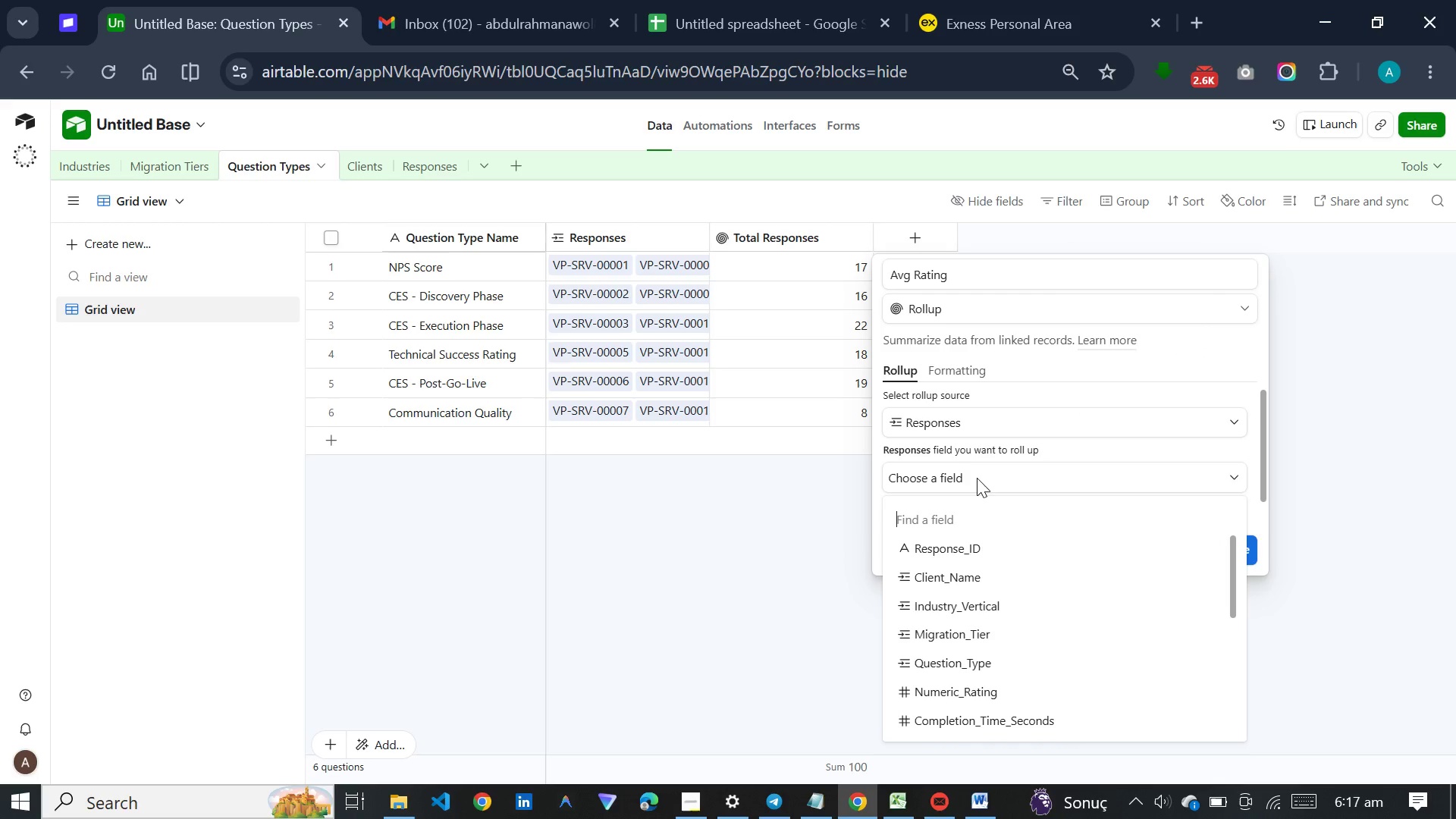 
scroll: coordinate [985, 606], scroll_direction: down, amount: 4.0
 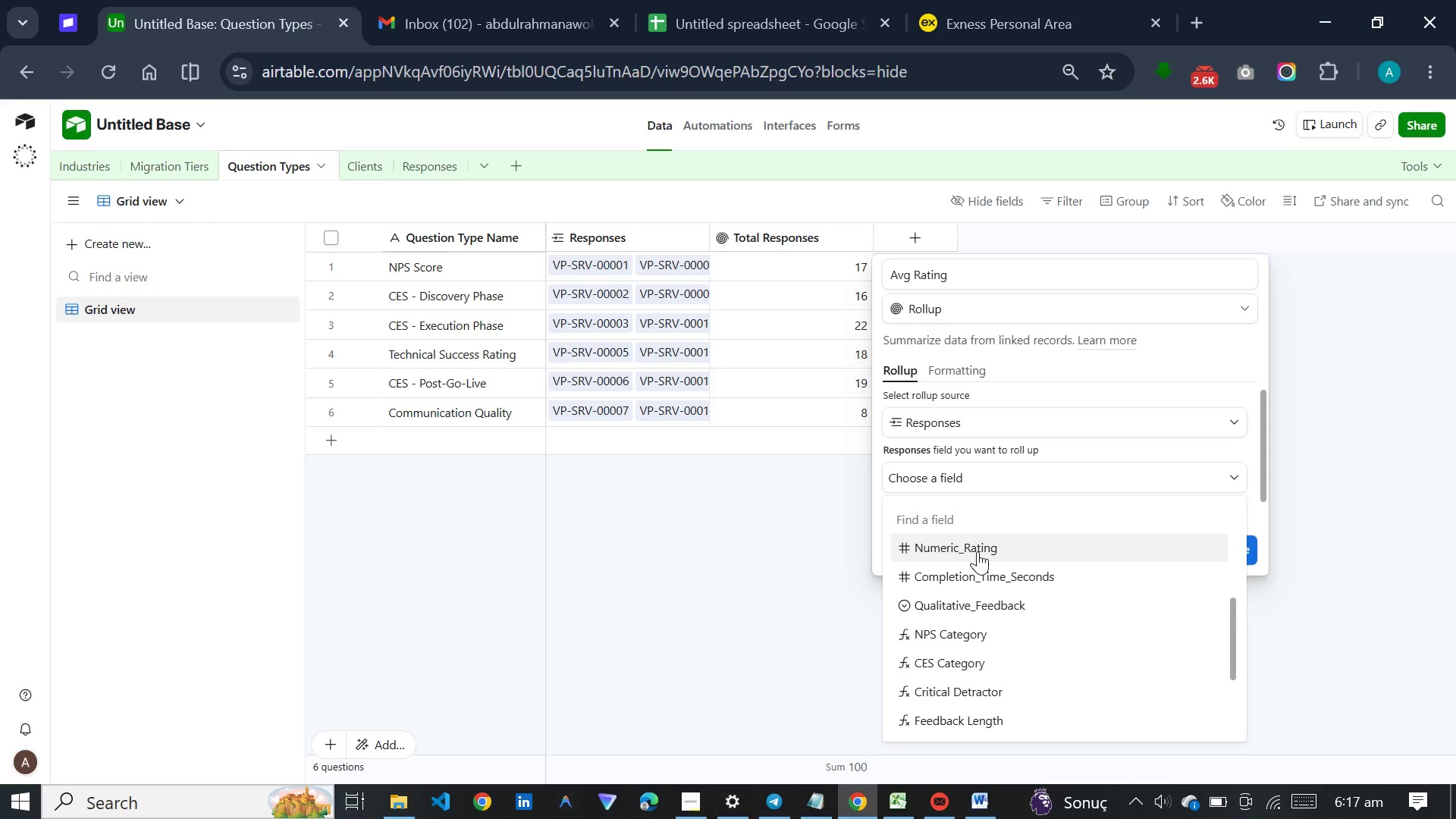 
left_click([977, 551])
 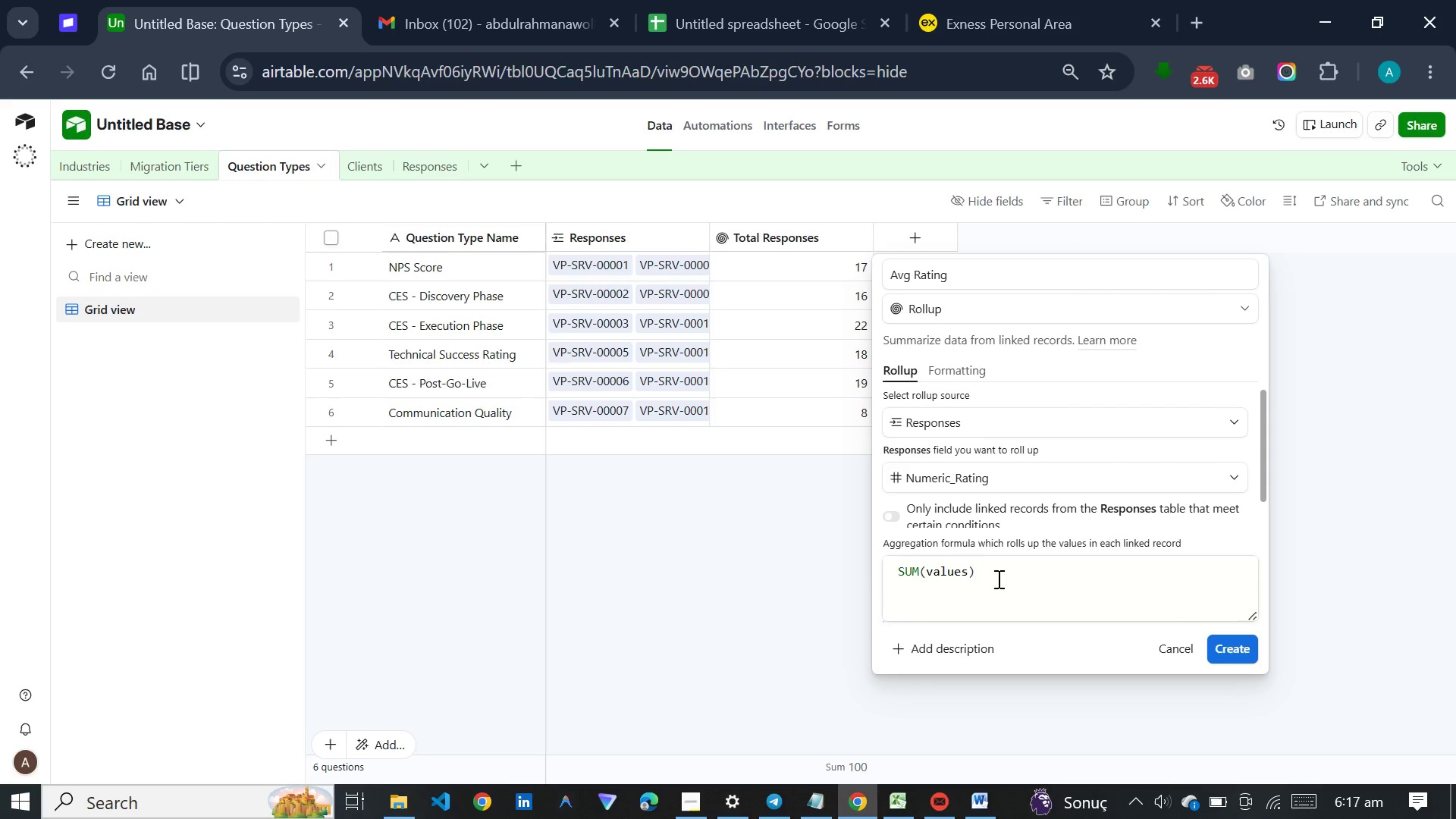 
left_click_drag(start_coordinate=[997, 579], to_coordinate=[839, 571])
 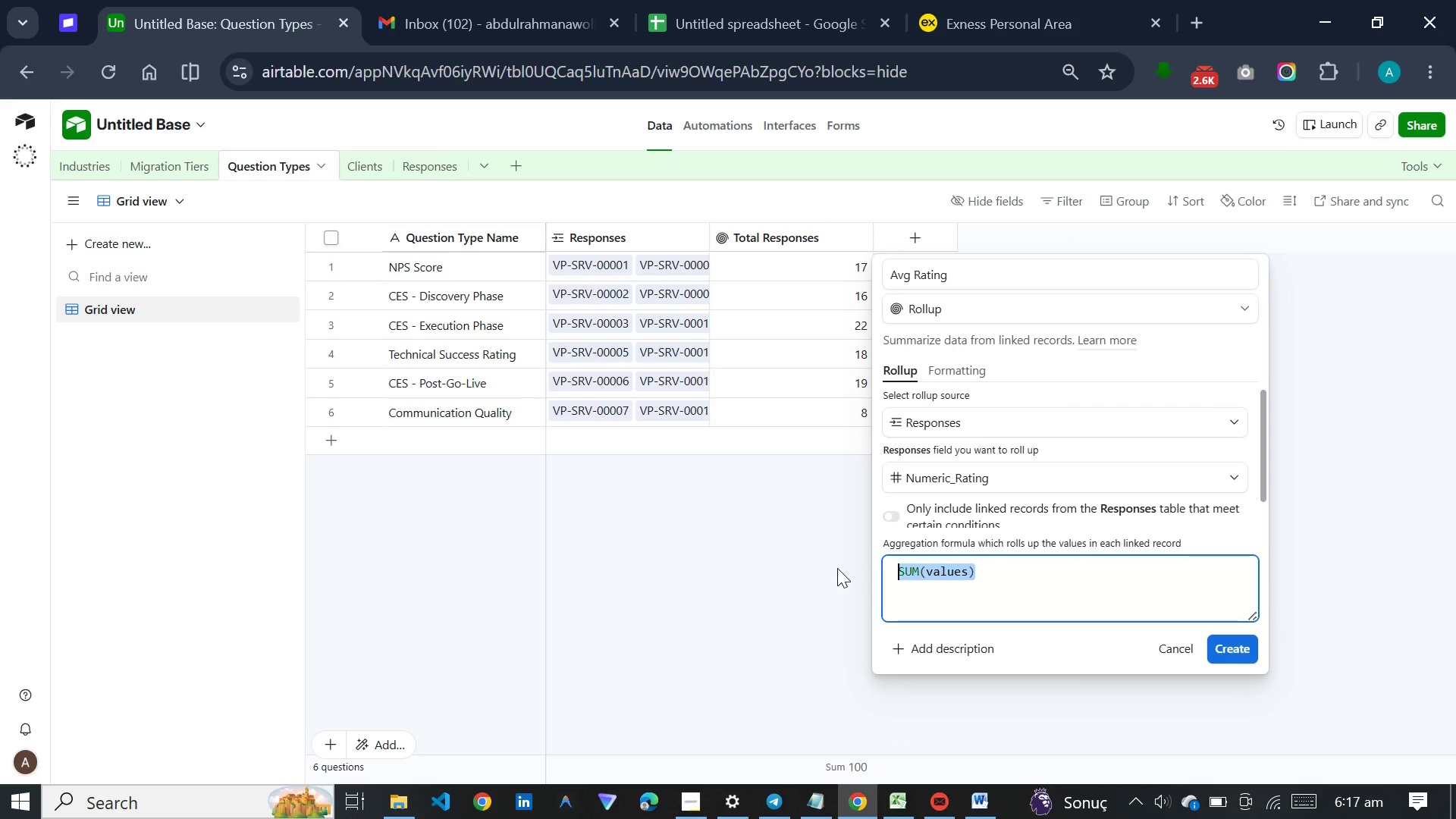 
key(A)
 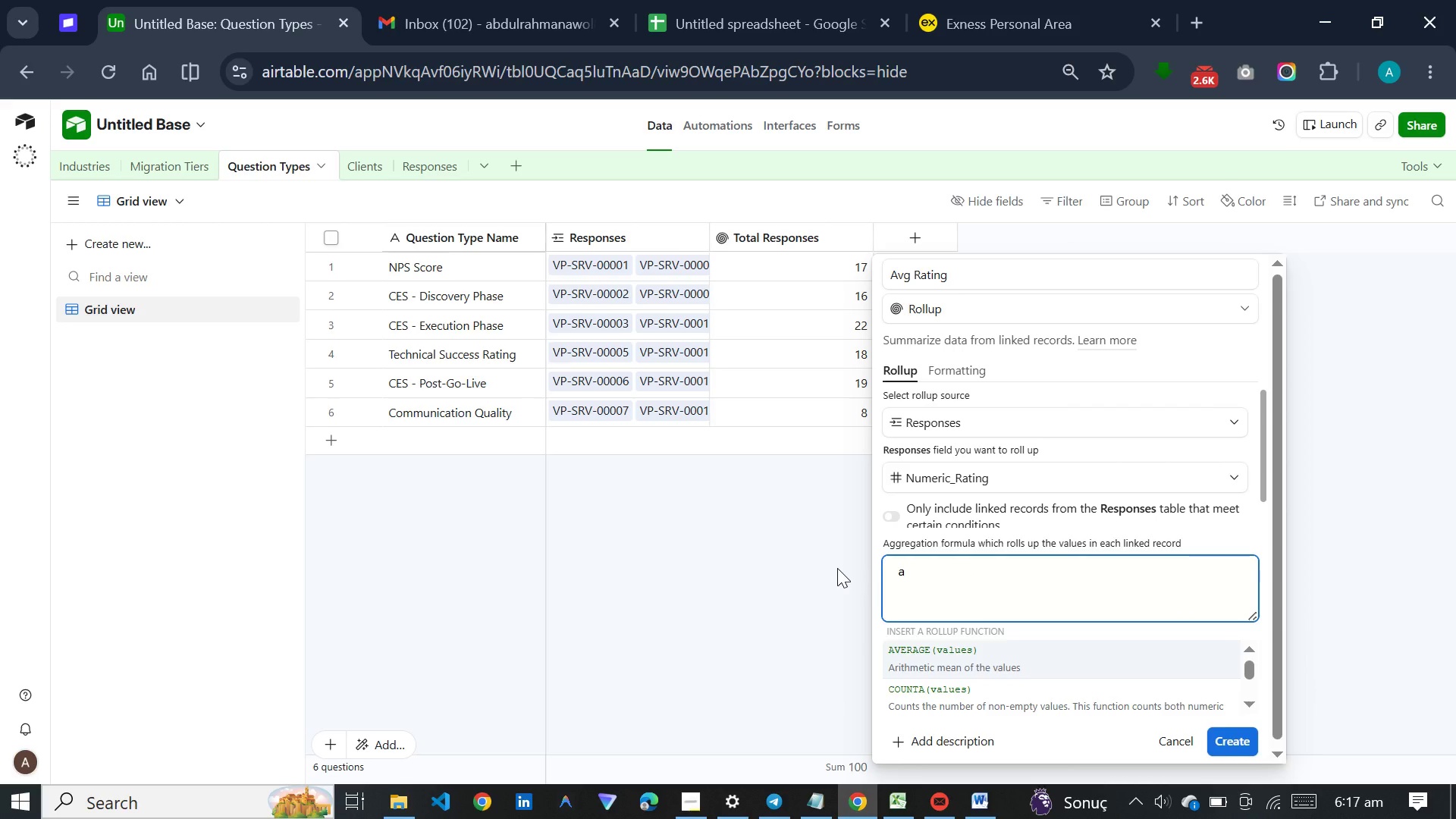 
key(Enter)
 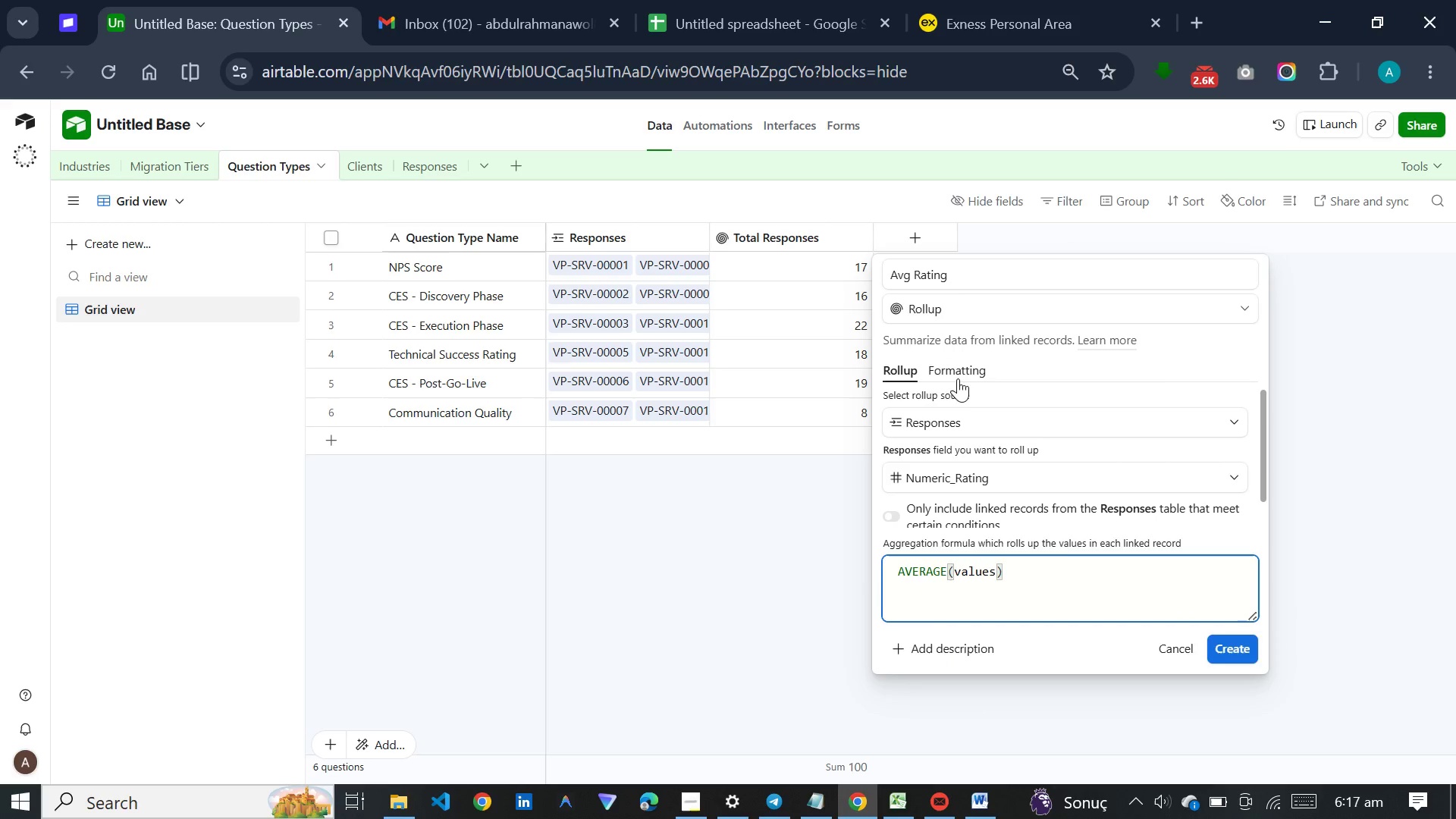 
left_click([960, 376])
 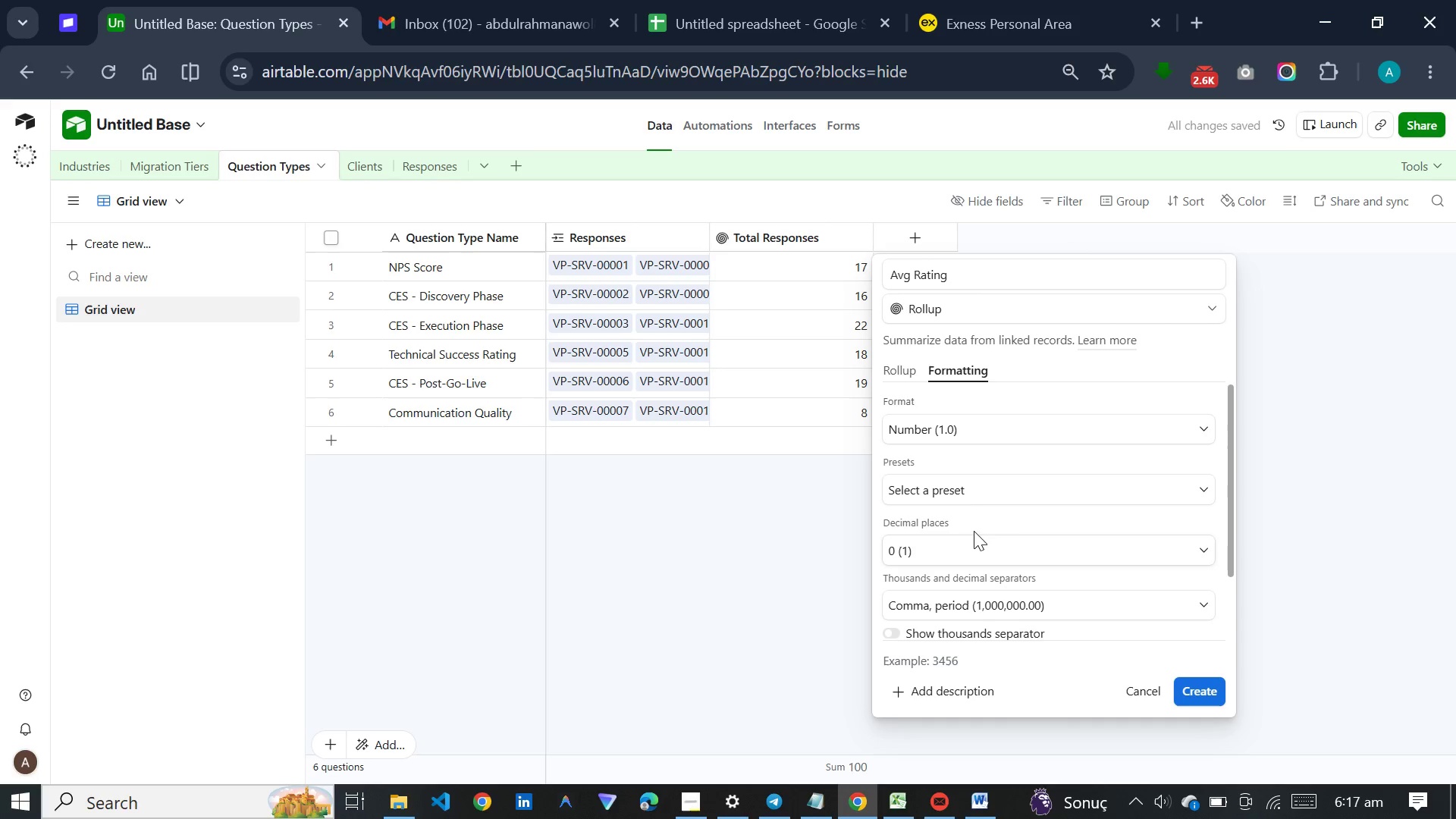 
left_click([971, 538])
 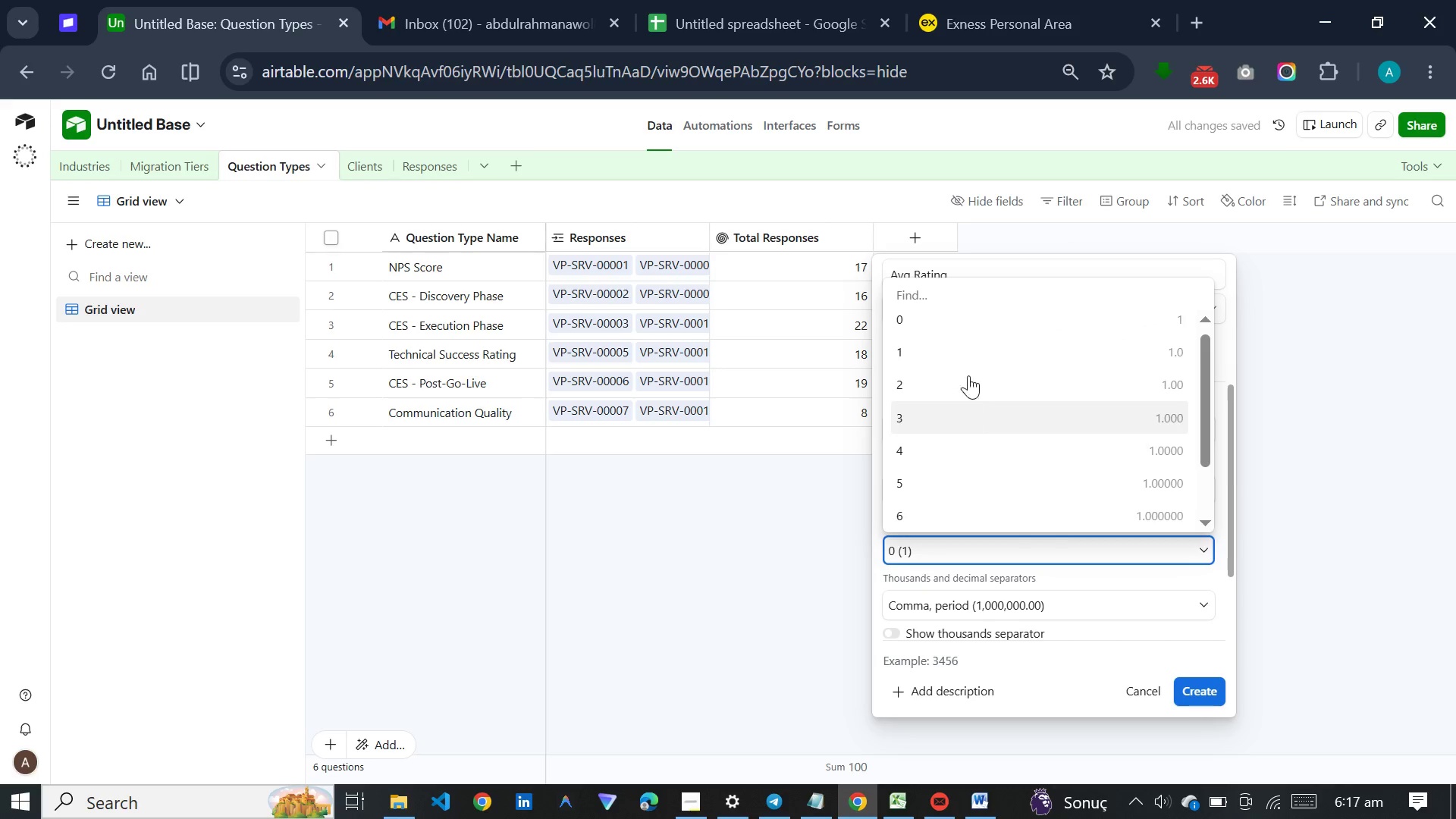 
left_click([968, 353])
 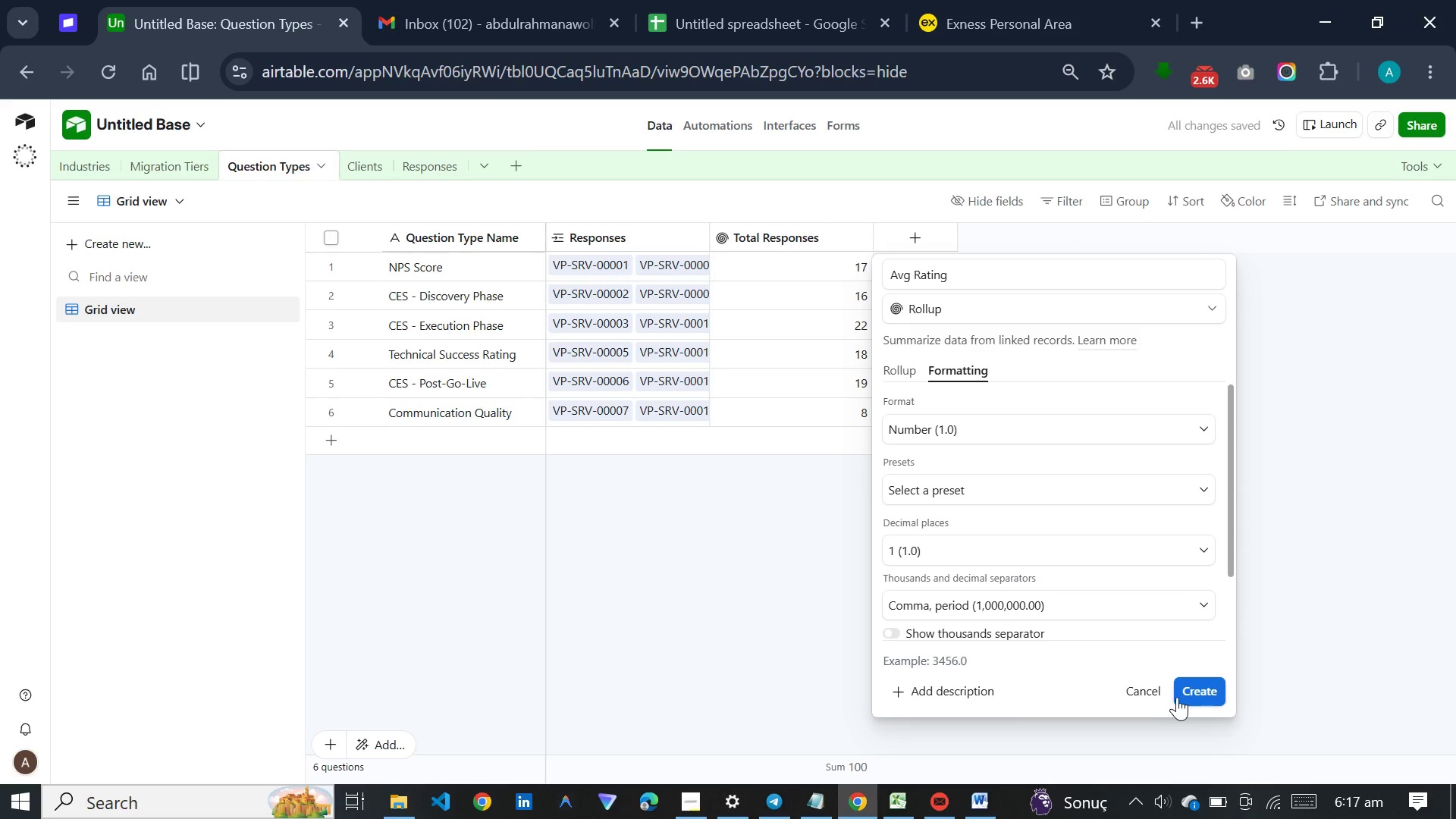 
left_click([1182, 695])
 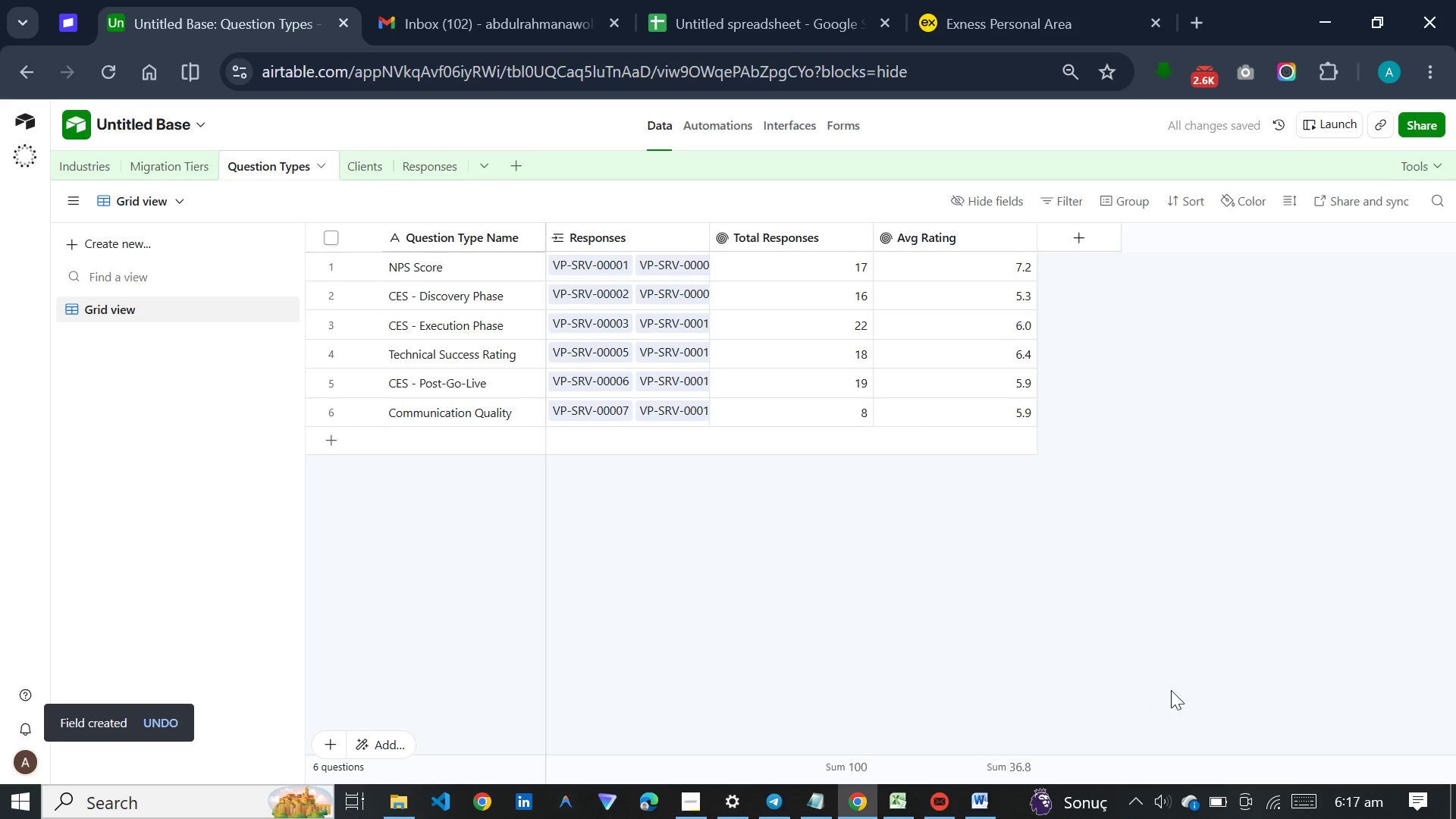 
left_click([1090, 237])
 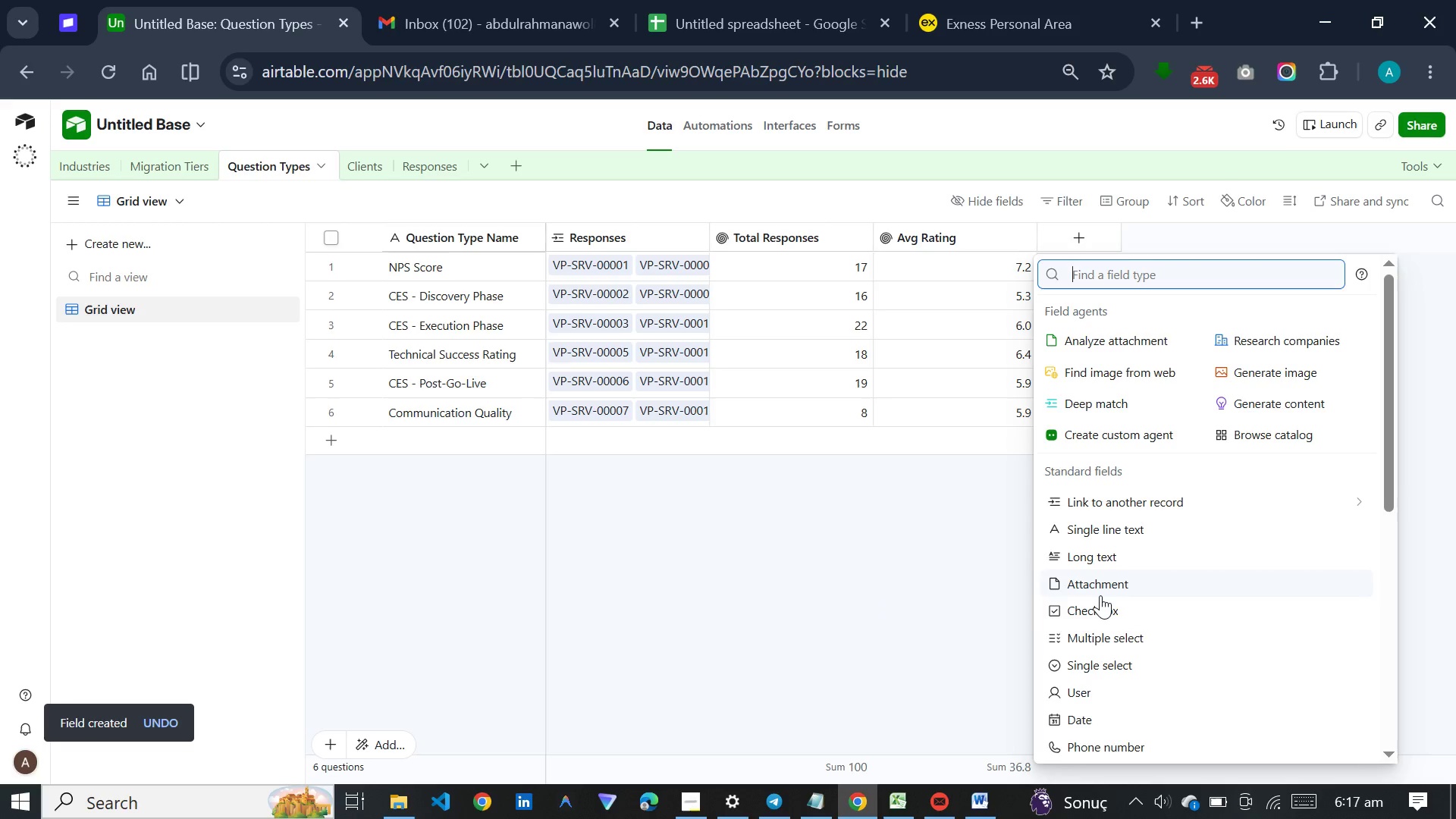 
type(rol)
 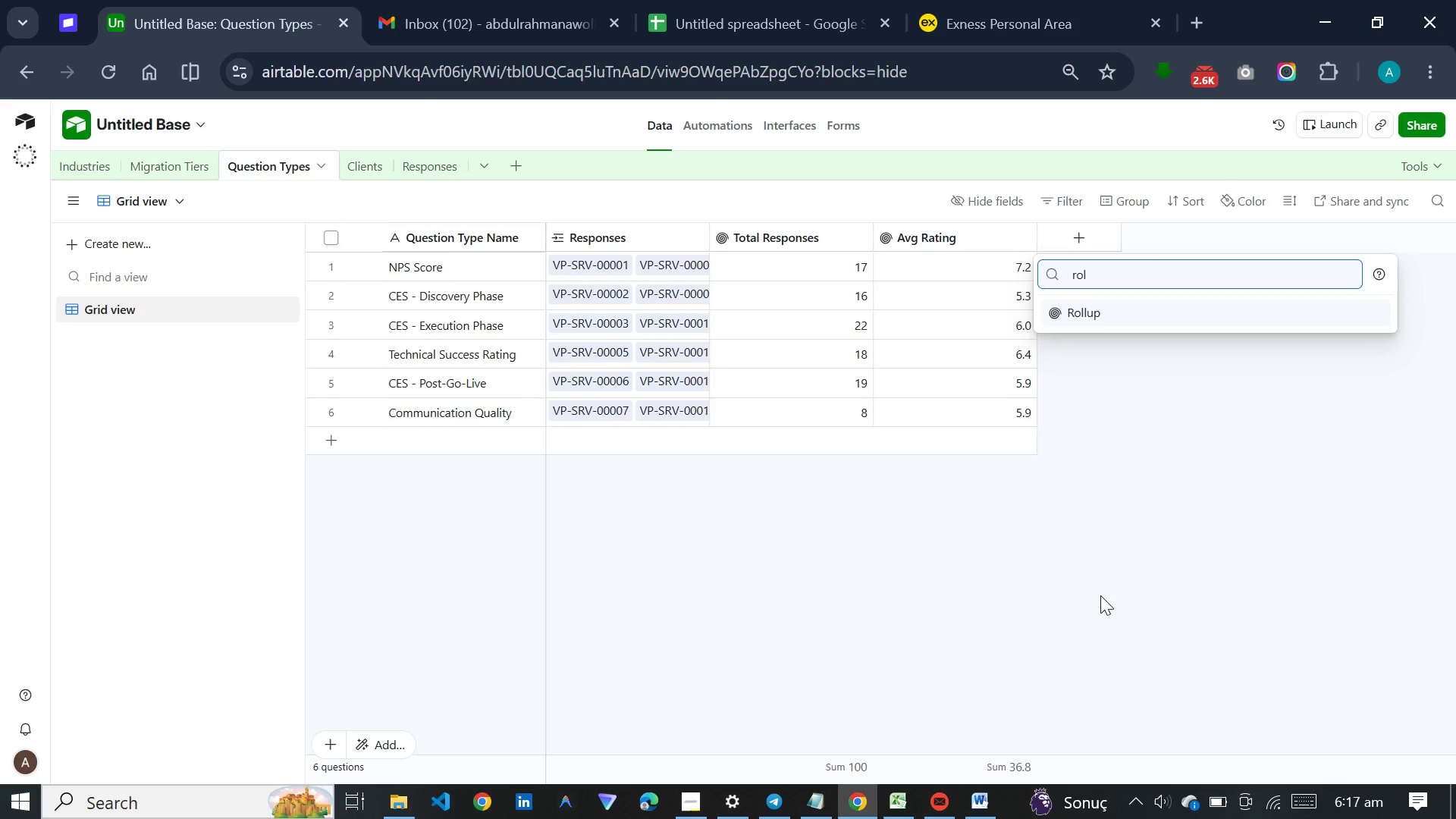 
key(Enter)
 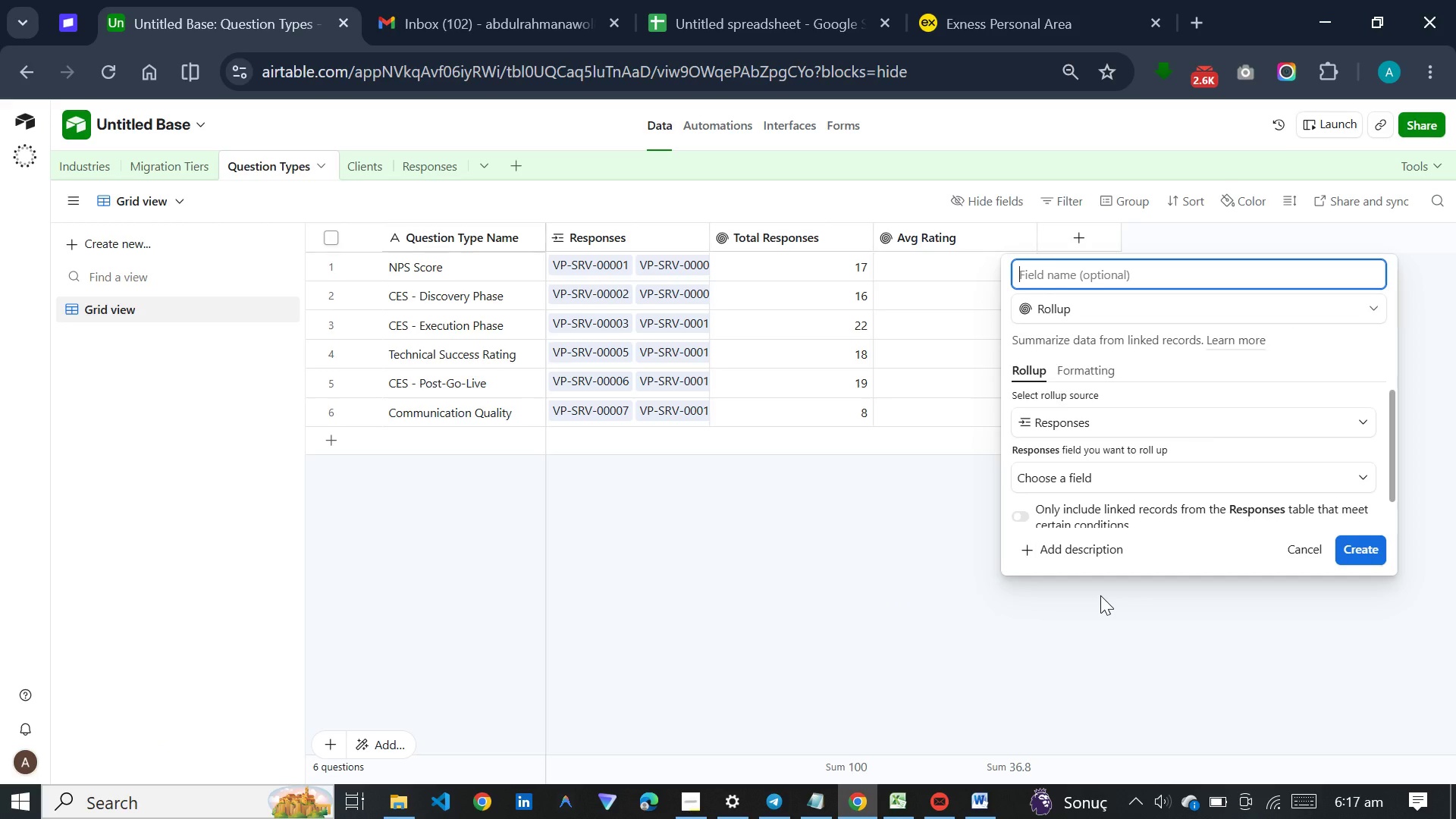 
type(Avg Completion Time)
 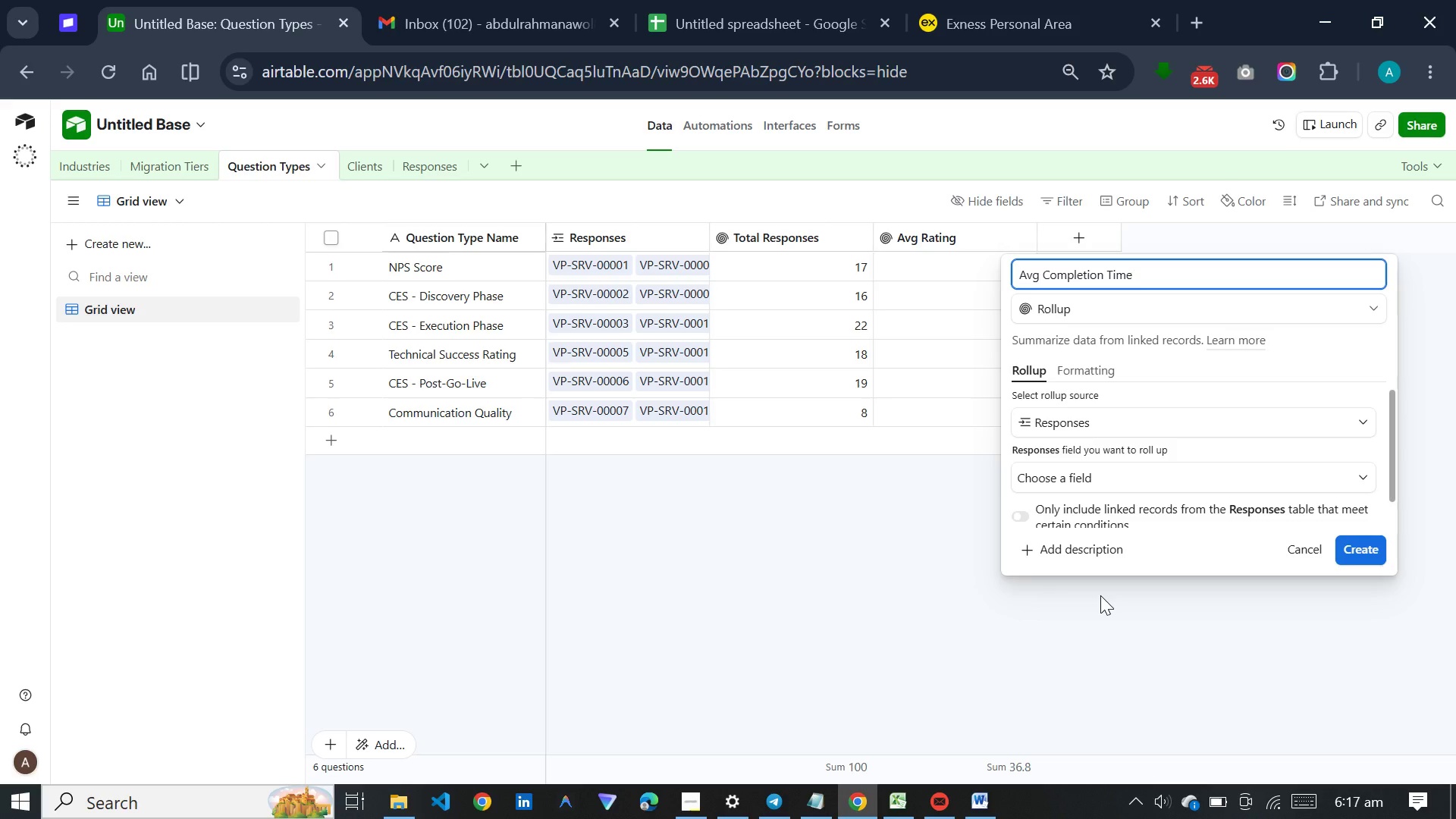 
wait(10.19)
 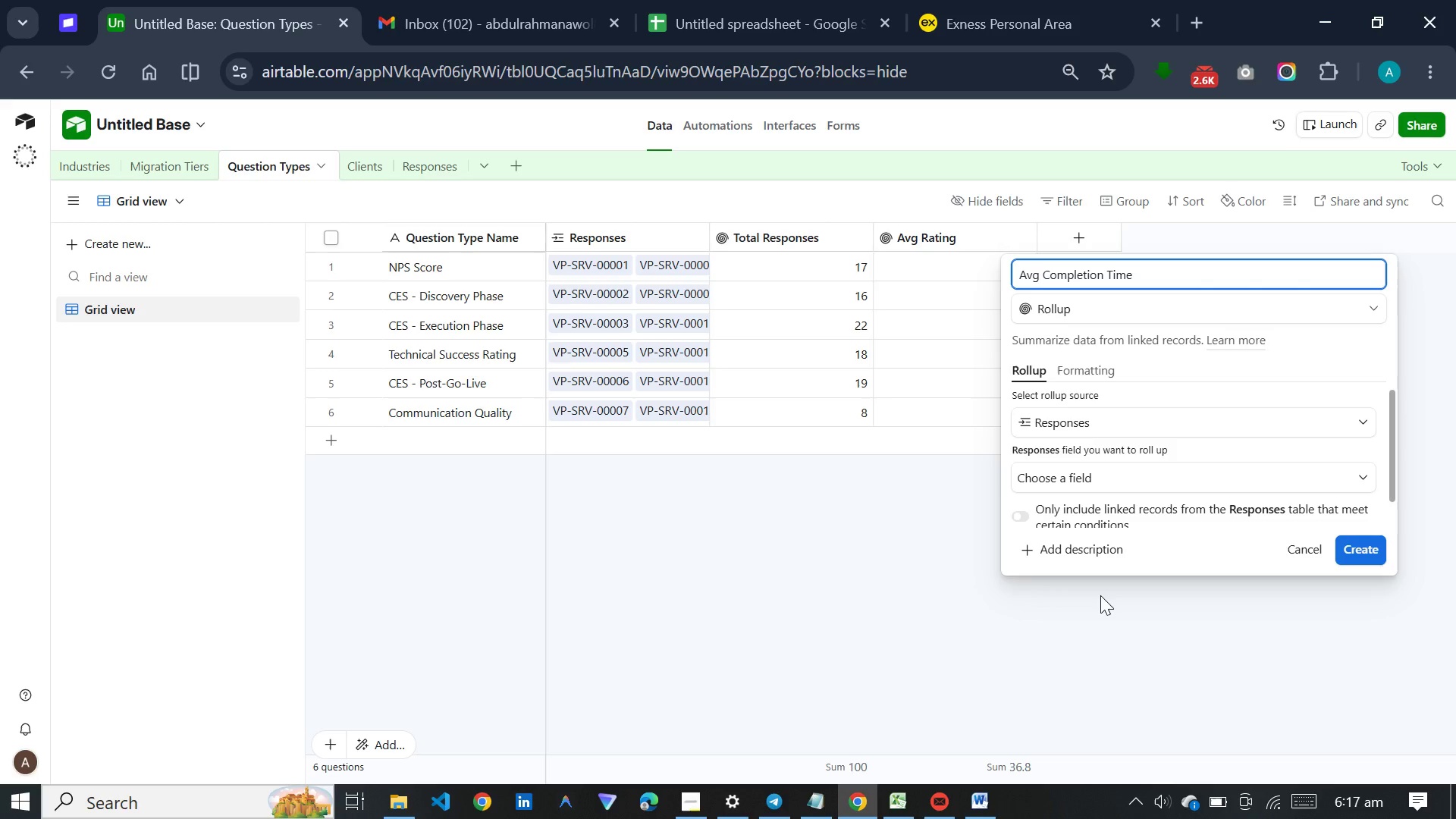 
left_click([1135, 479])
 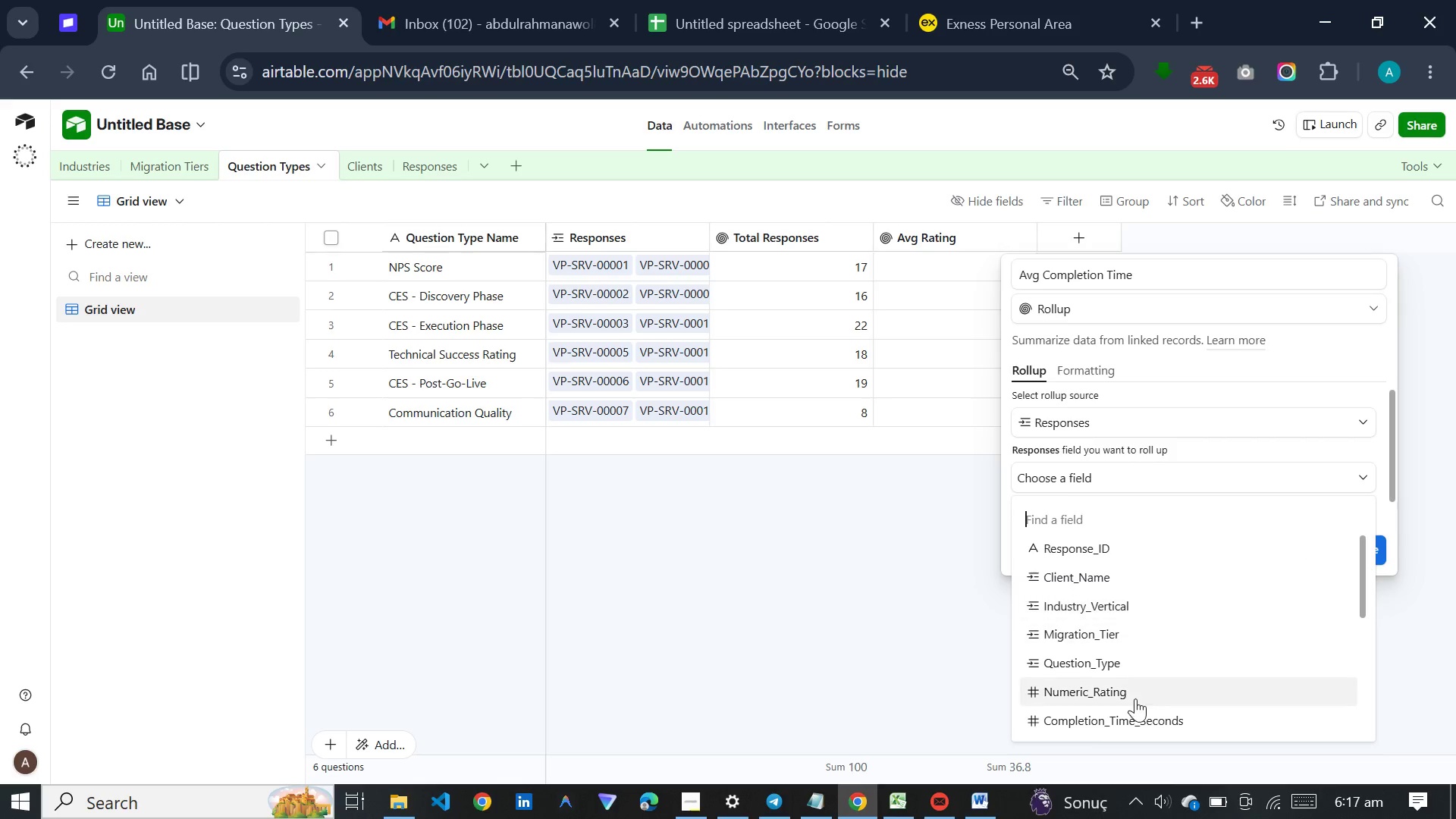 
left_click([1140, 719])
 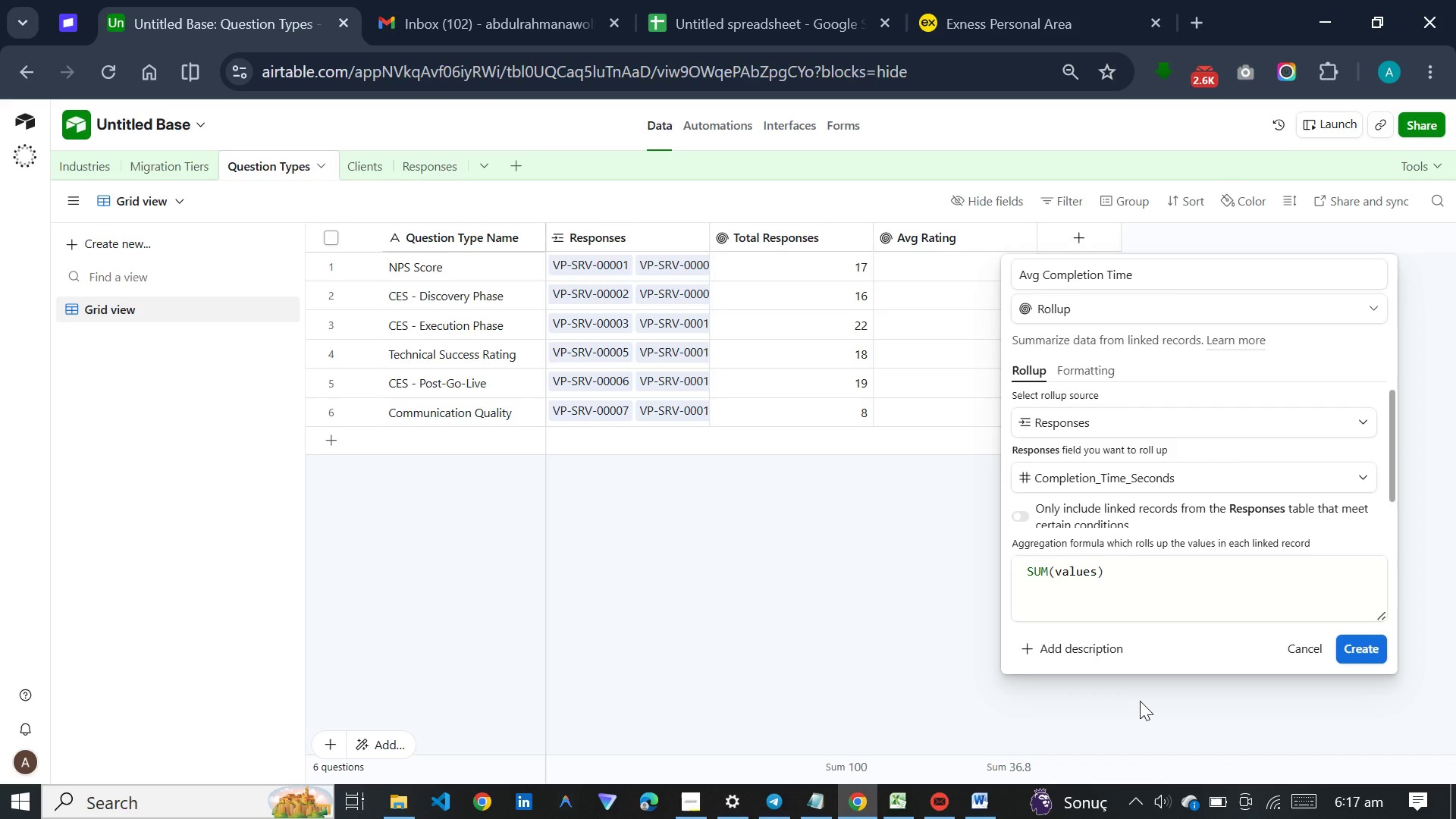 
left_click_drag(start_coordinate=[1156, 591], to_coordinate=[1005, 582])
 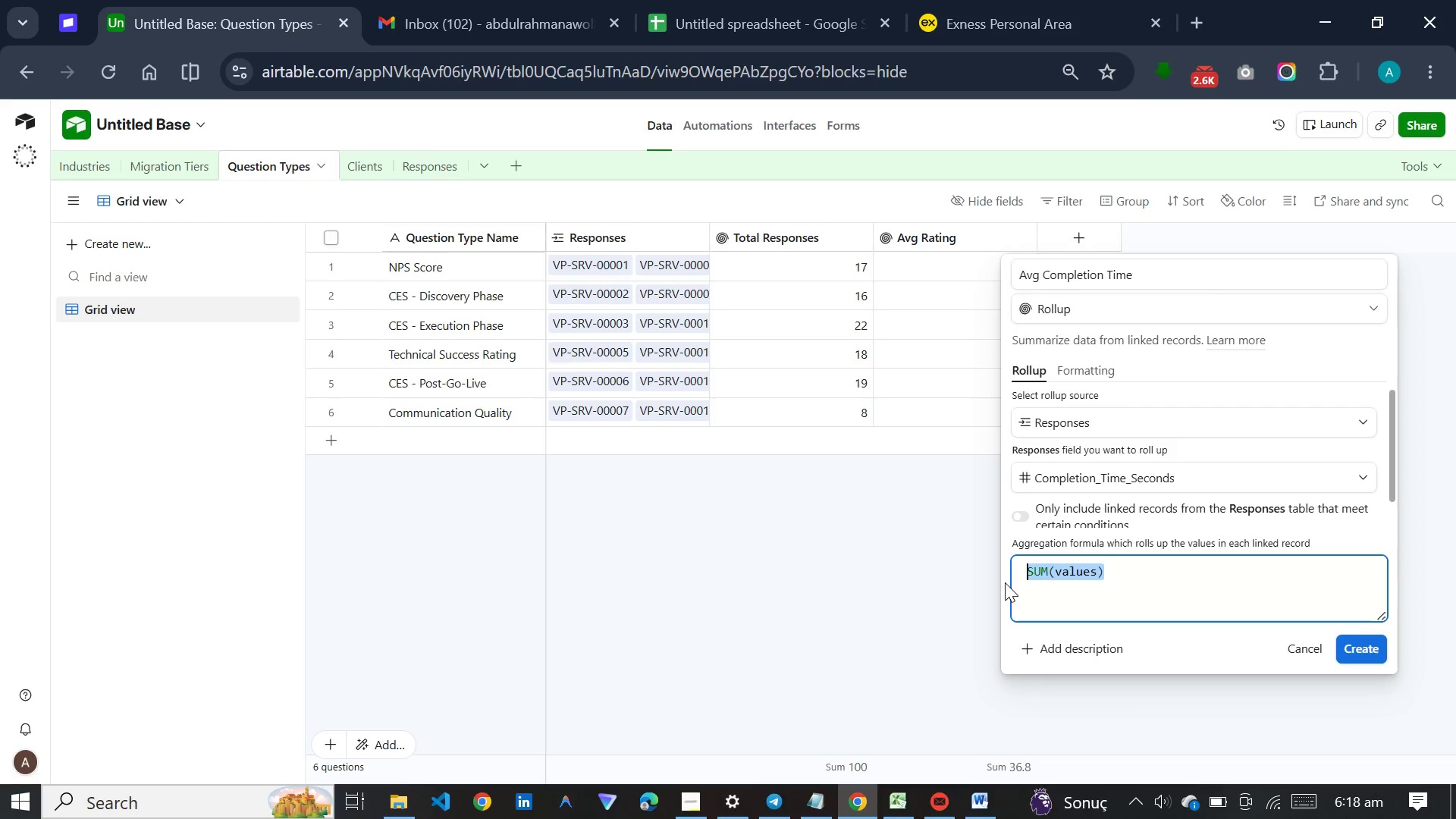 
key(A)
 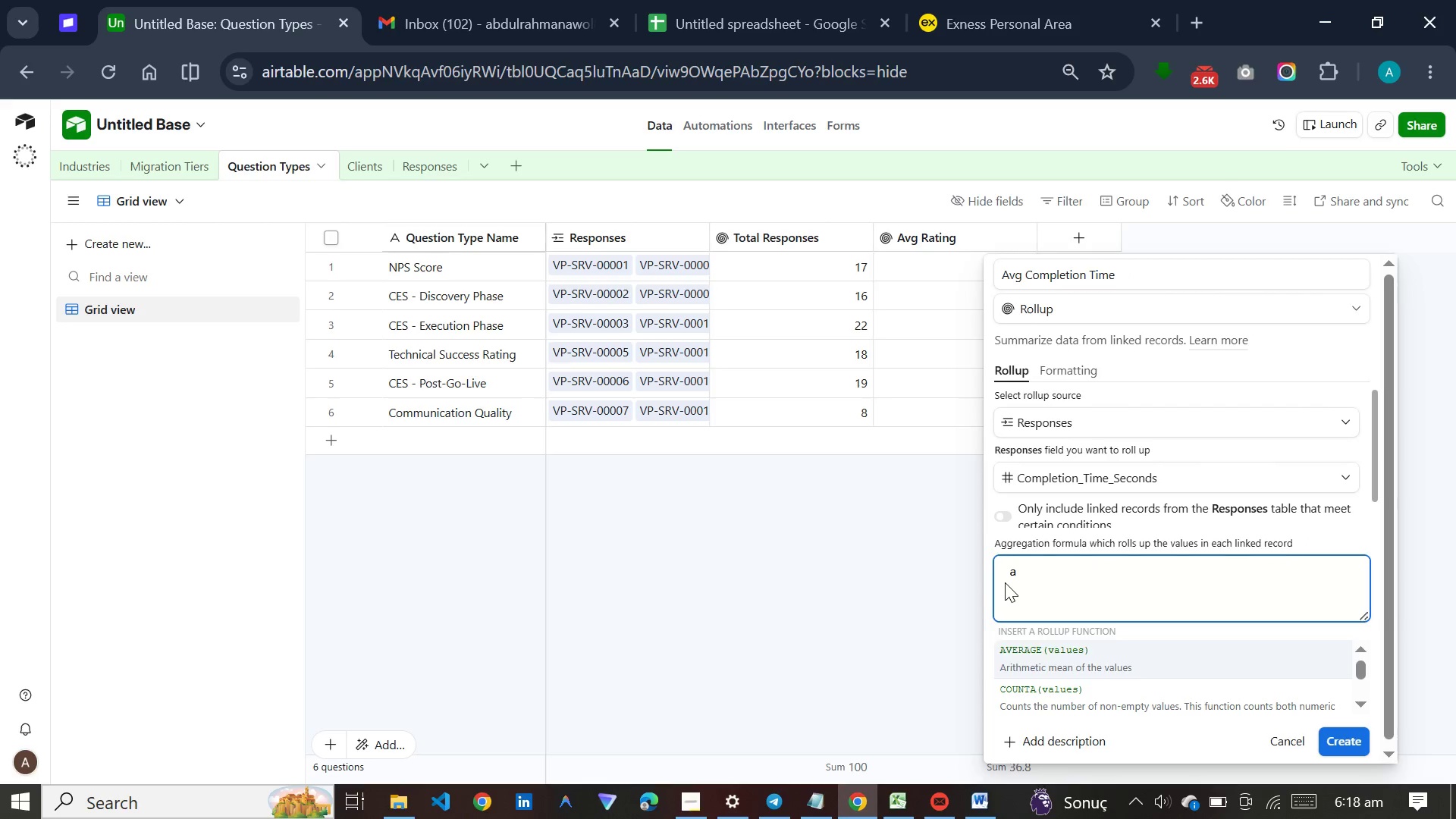 
key(Enter)
 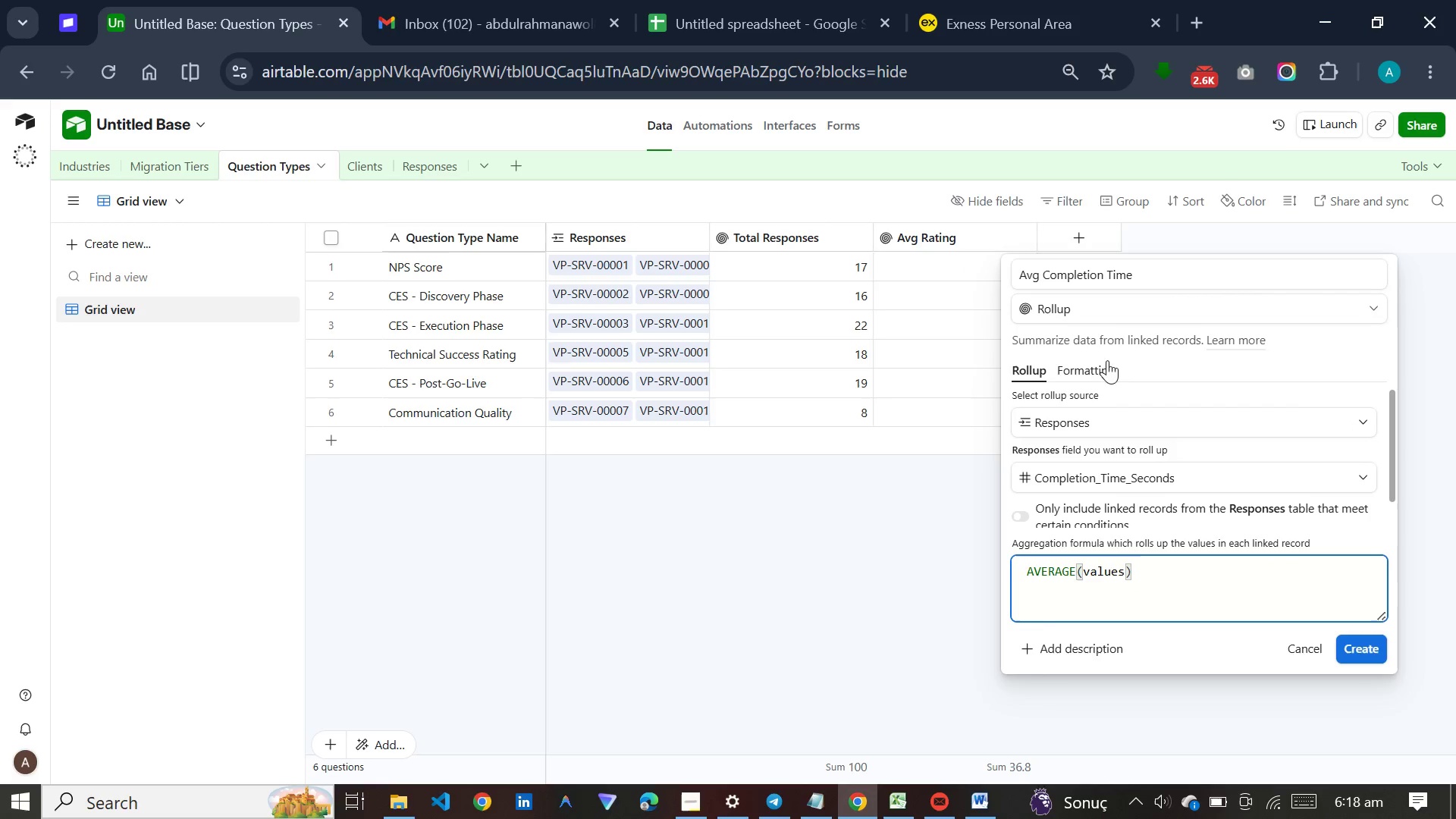 
left_click([1114, 361])
 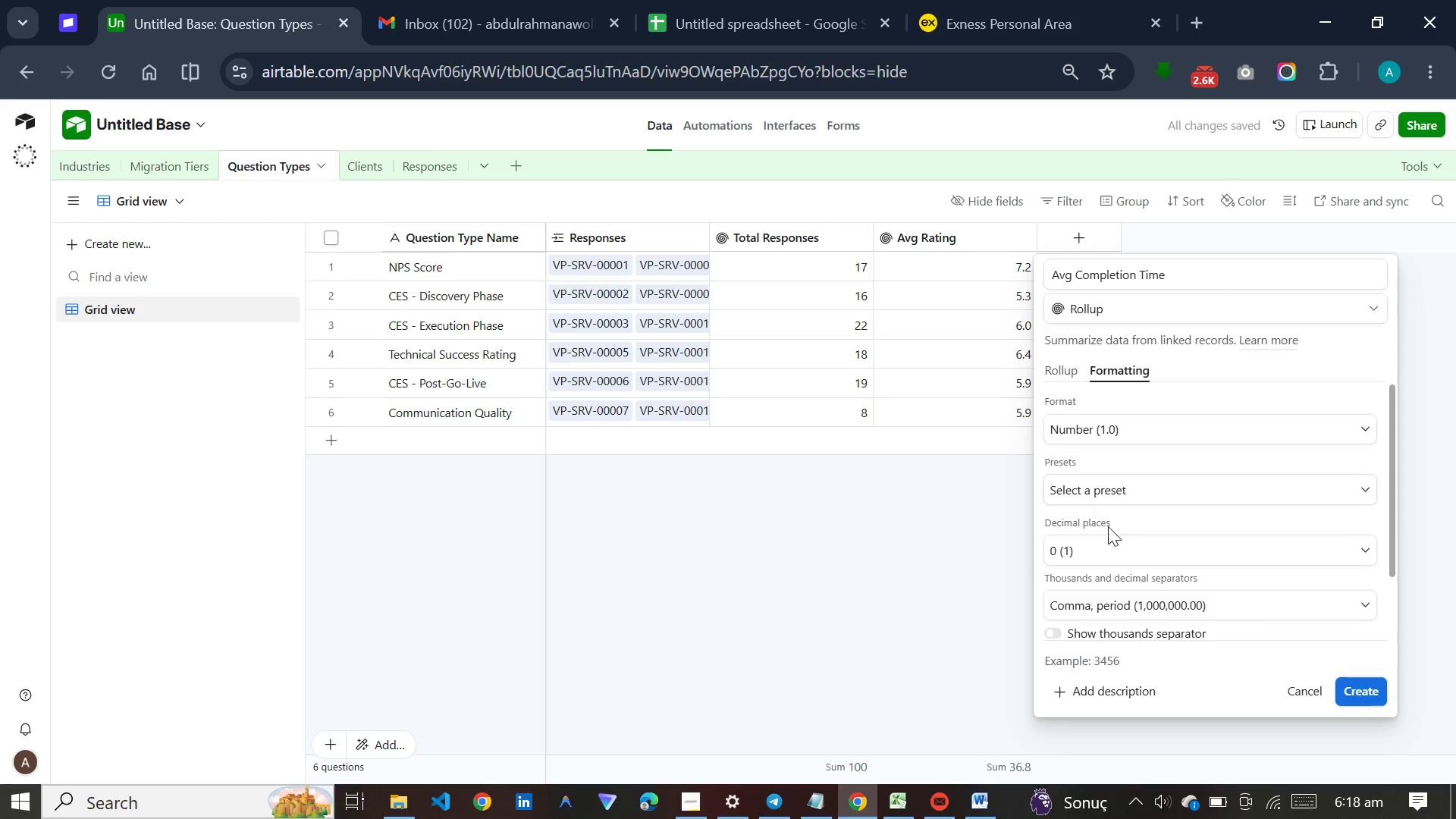 
left_click([1110, 539])
 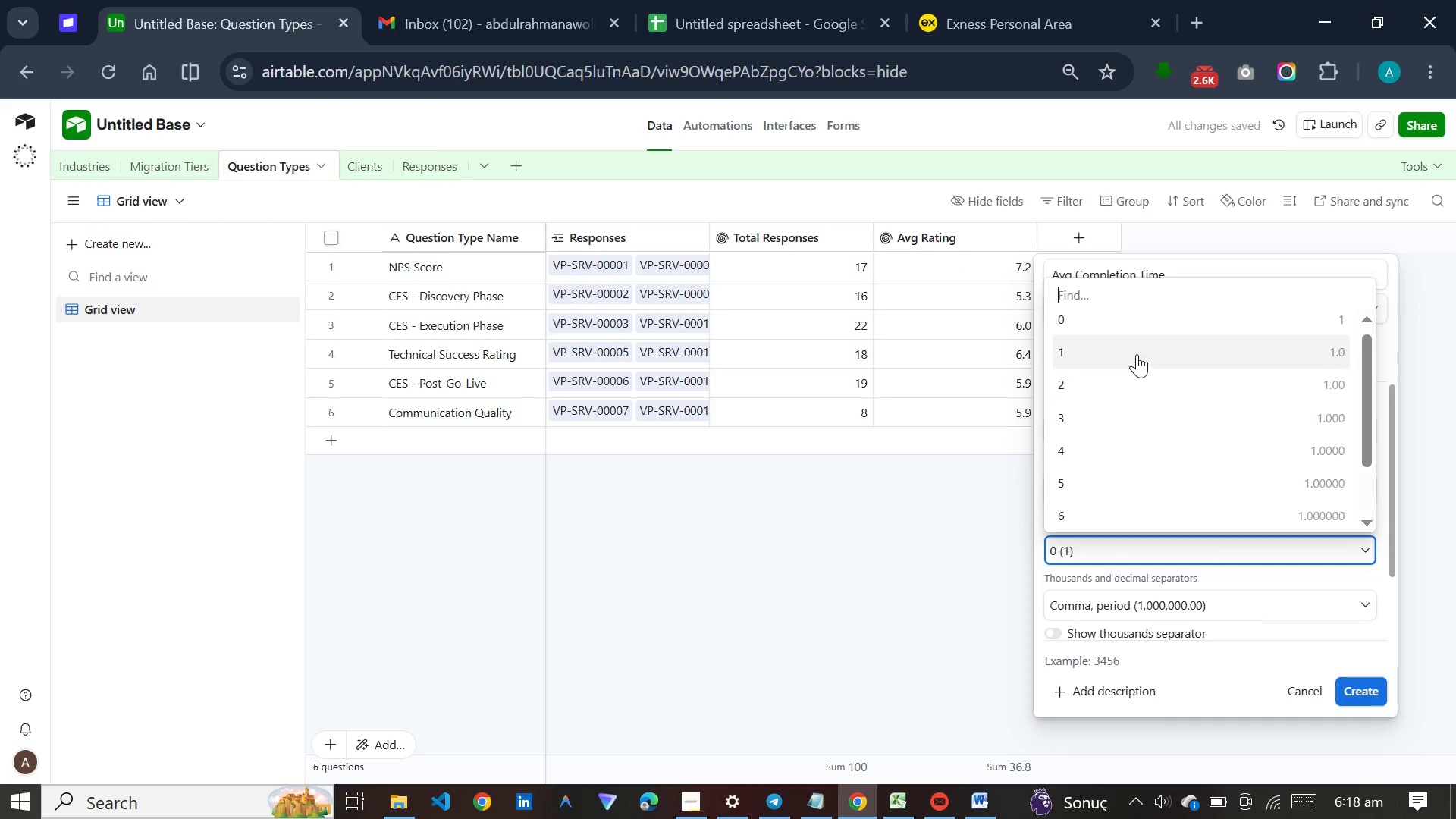 
left_click([1137, 354])
 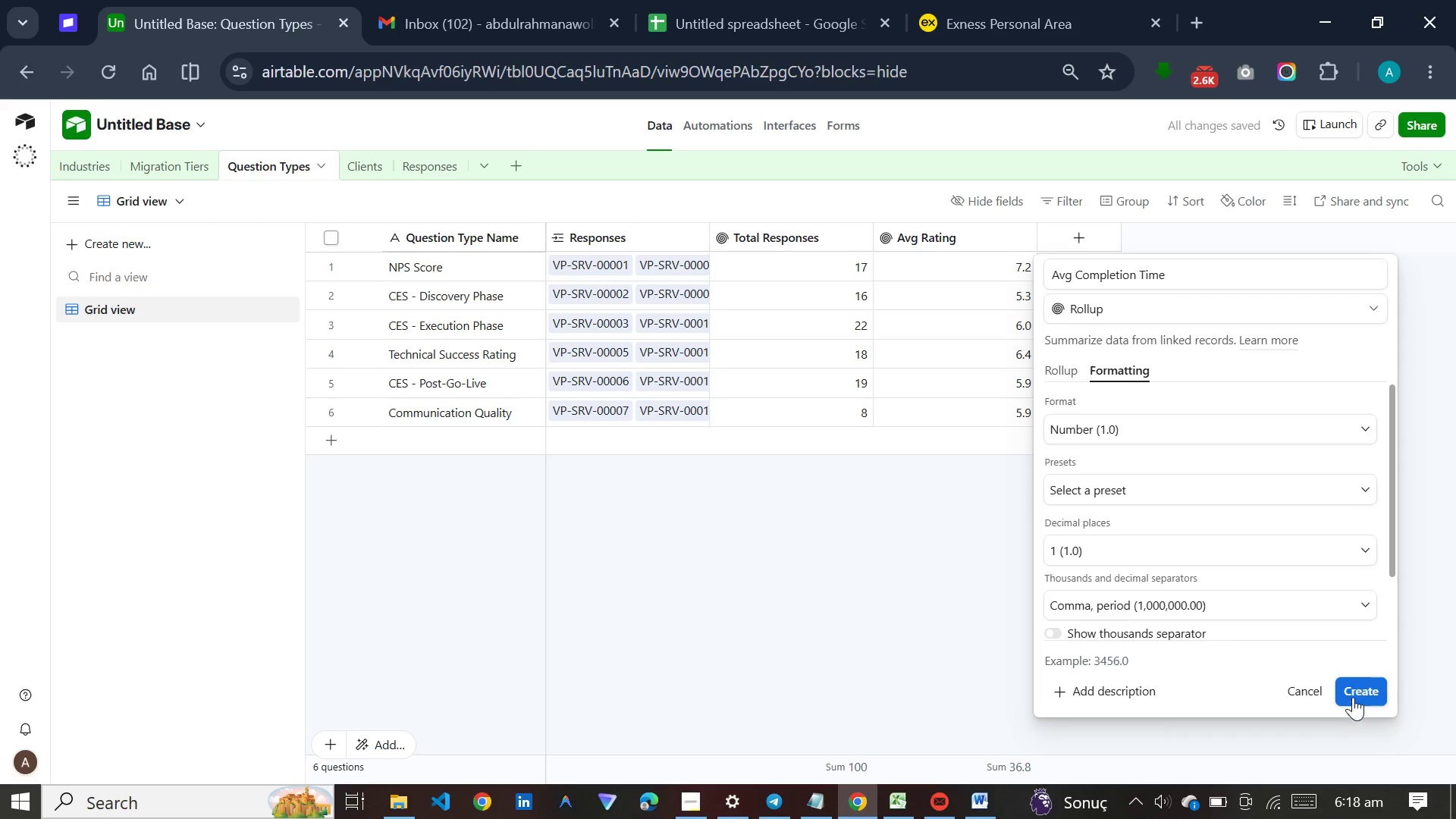 
left_click([1355, 691])
 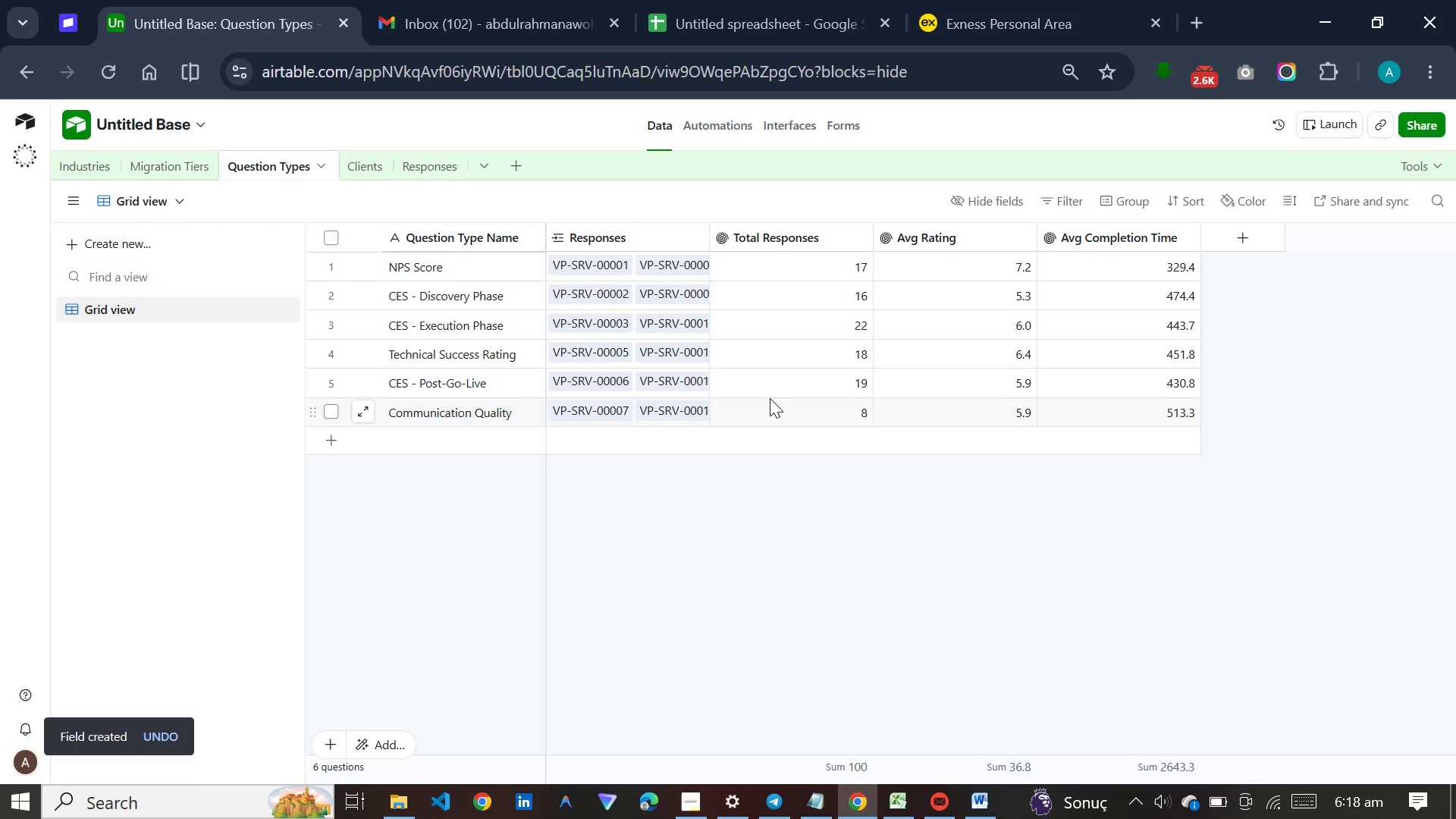 
wait(13.73)
 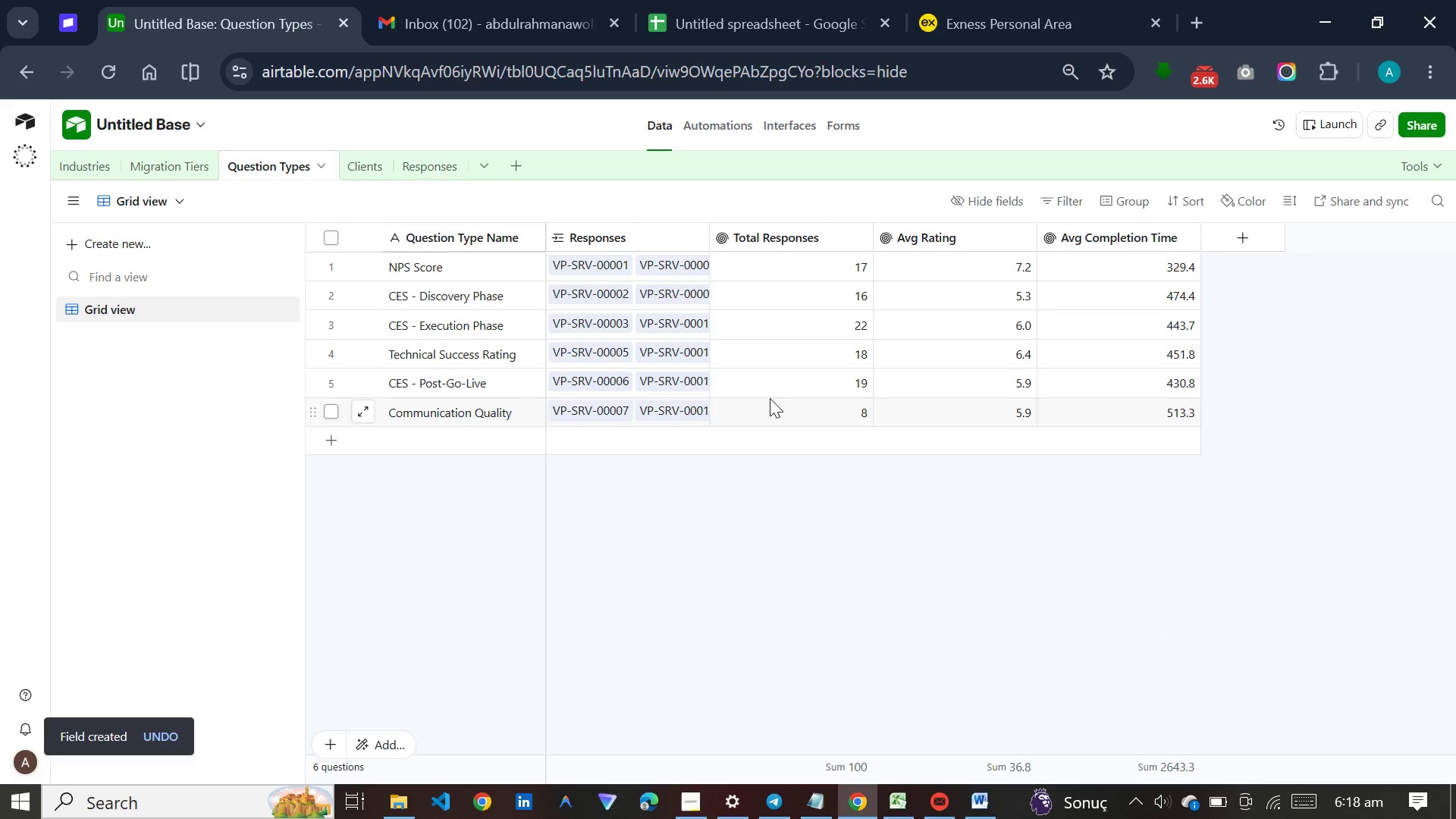 
left_click([159, 158])
 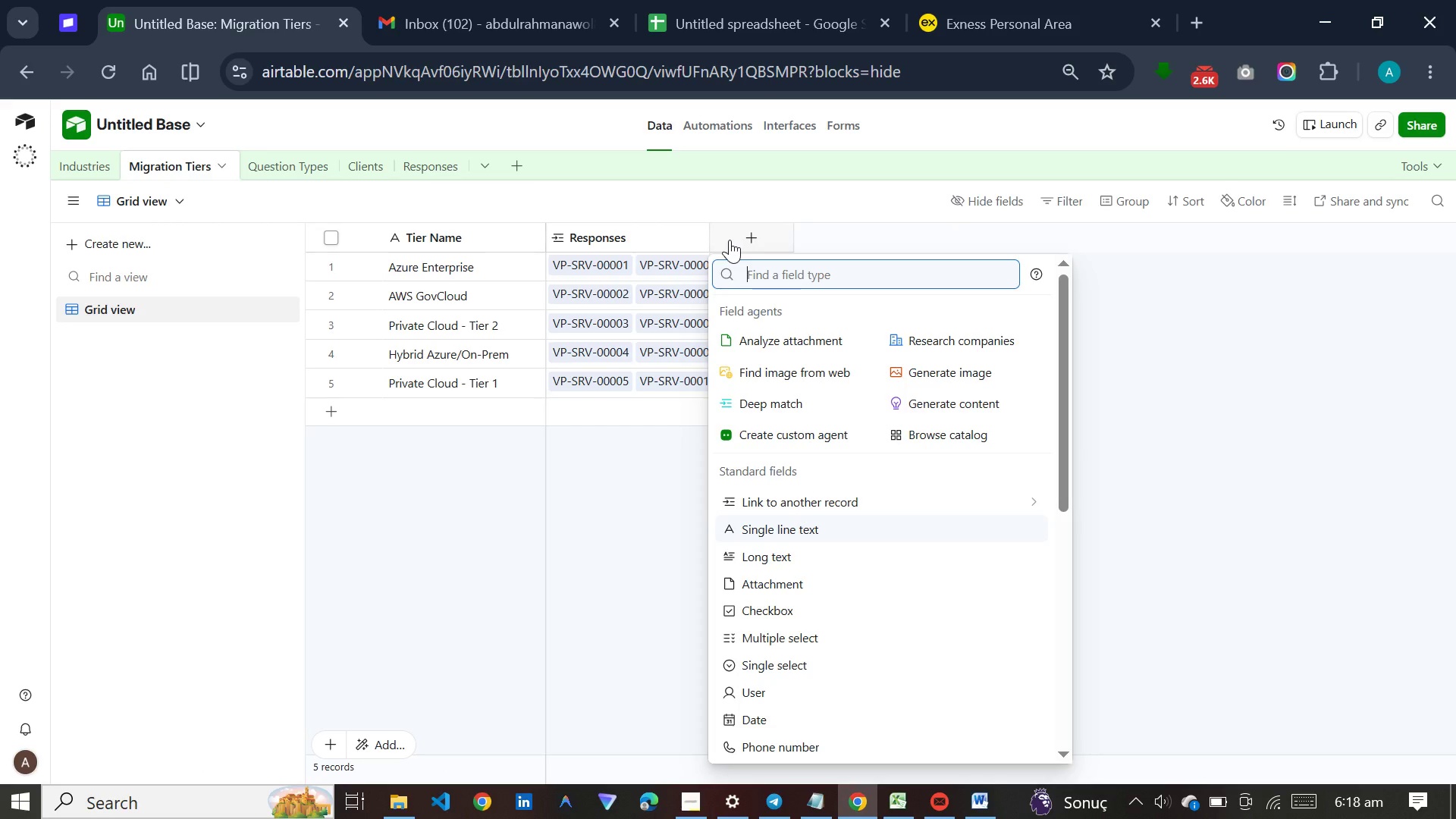 
wait(5.02)
 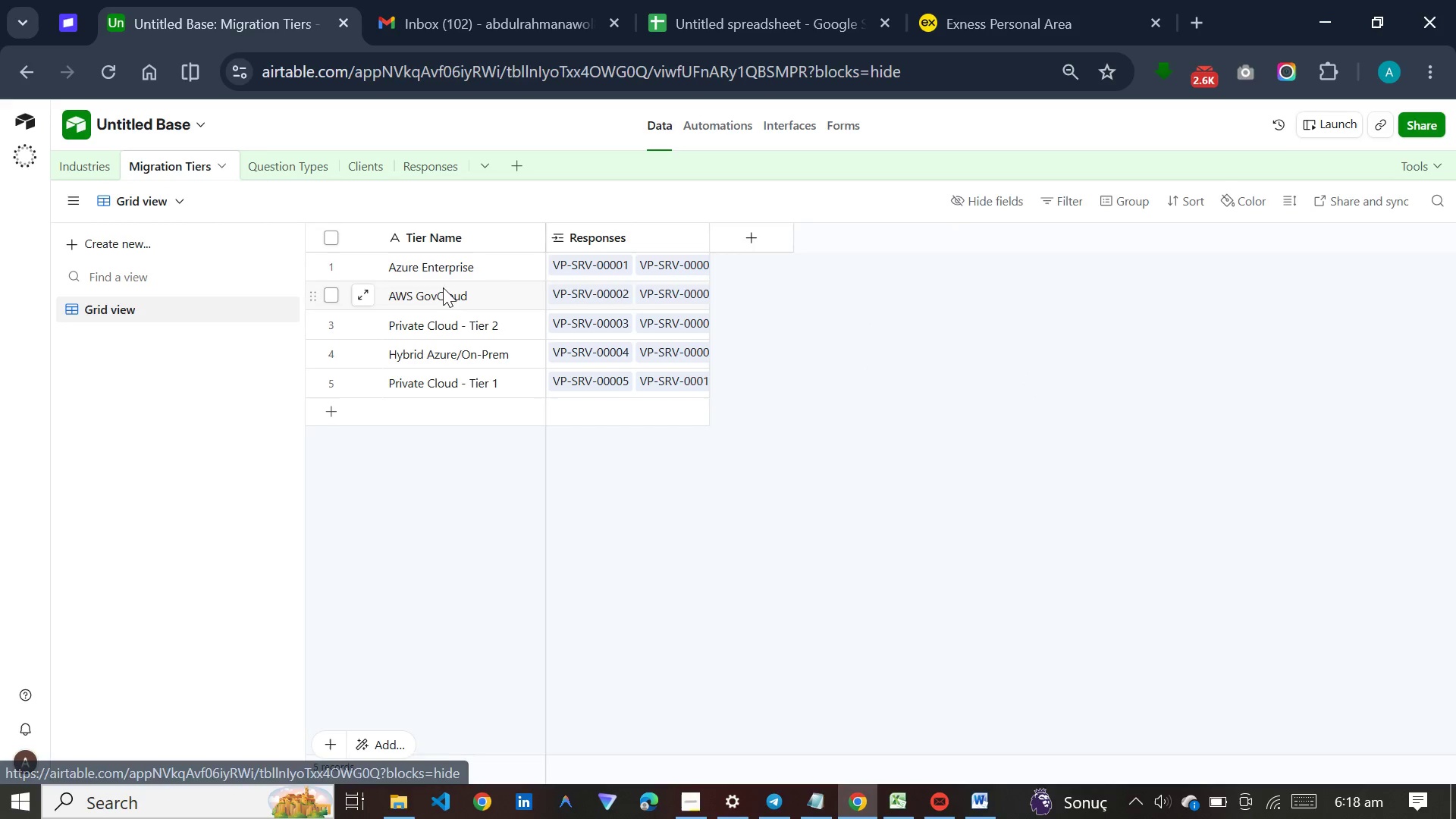 
type(roll)
 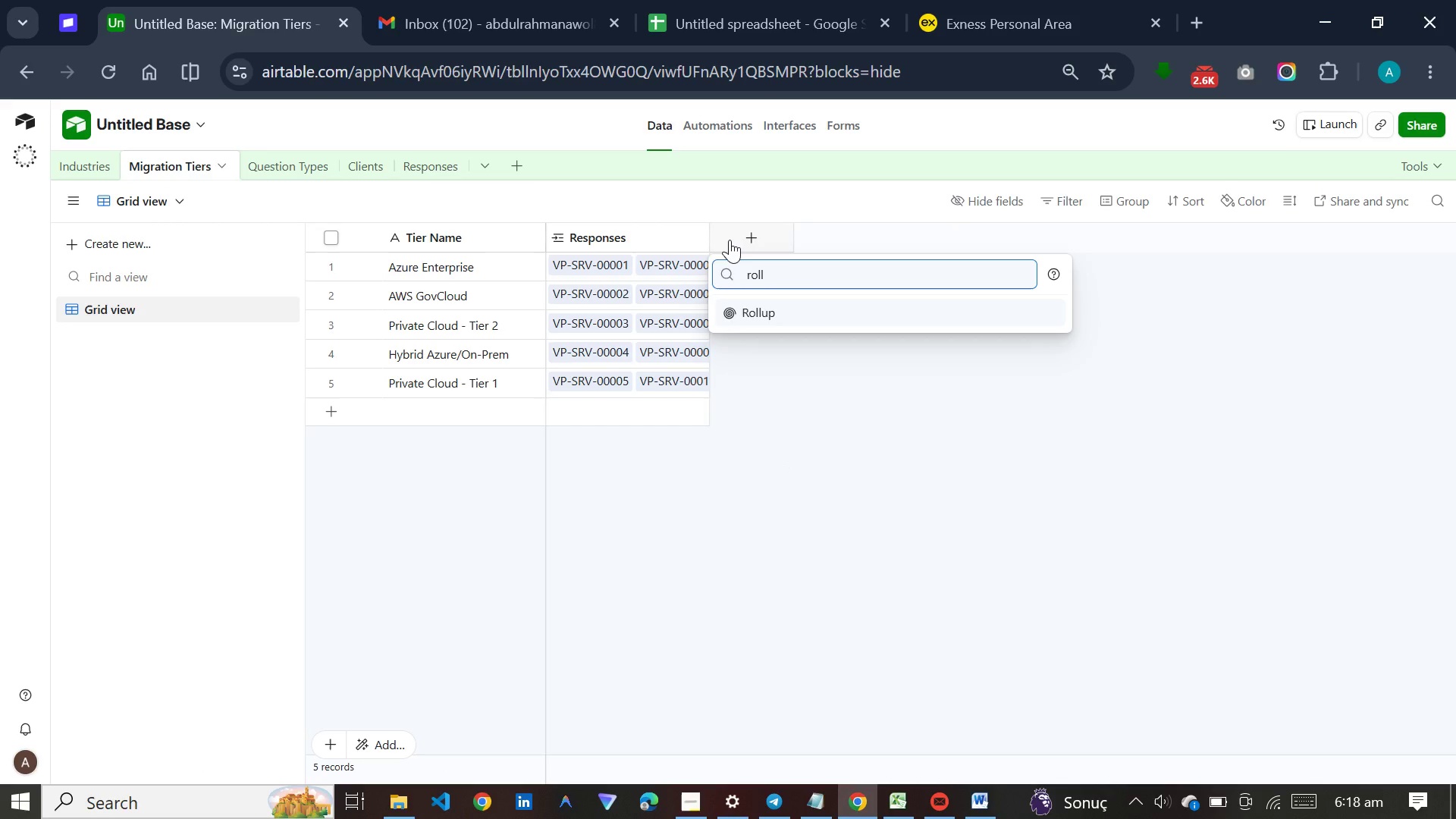 
key(Enter)
 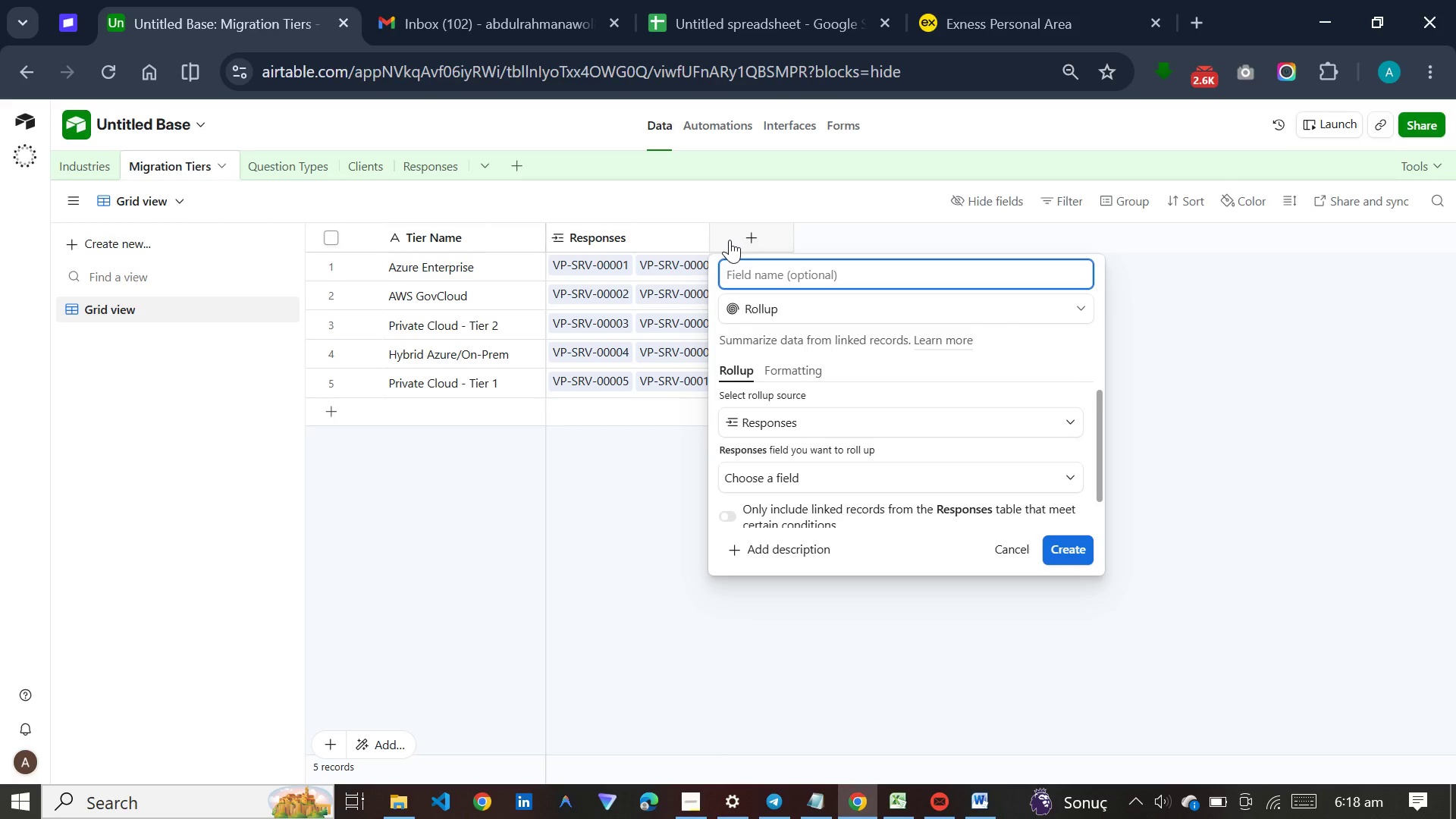 
key(Meta+V)
 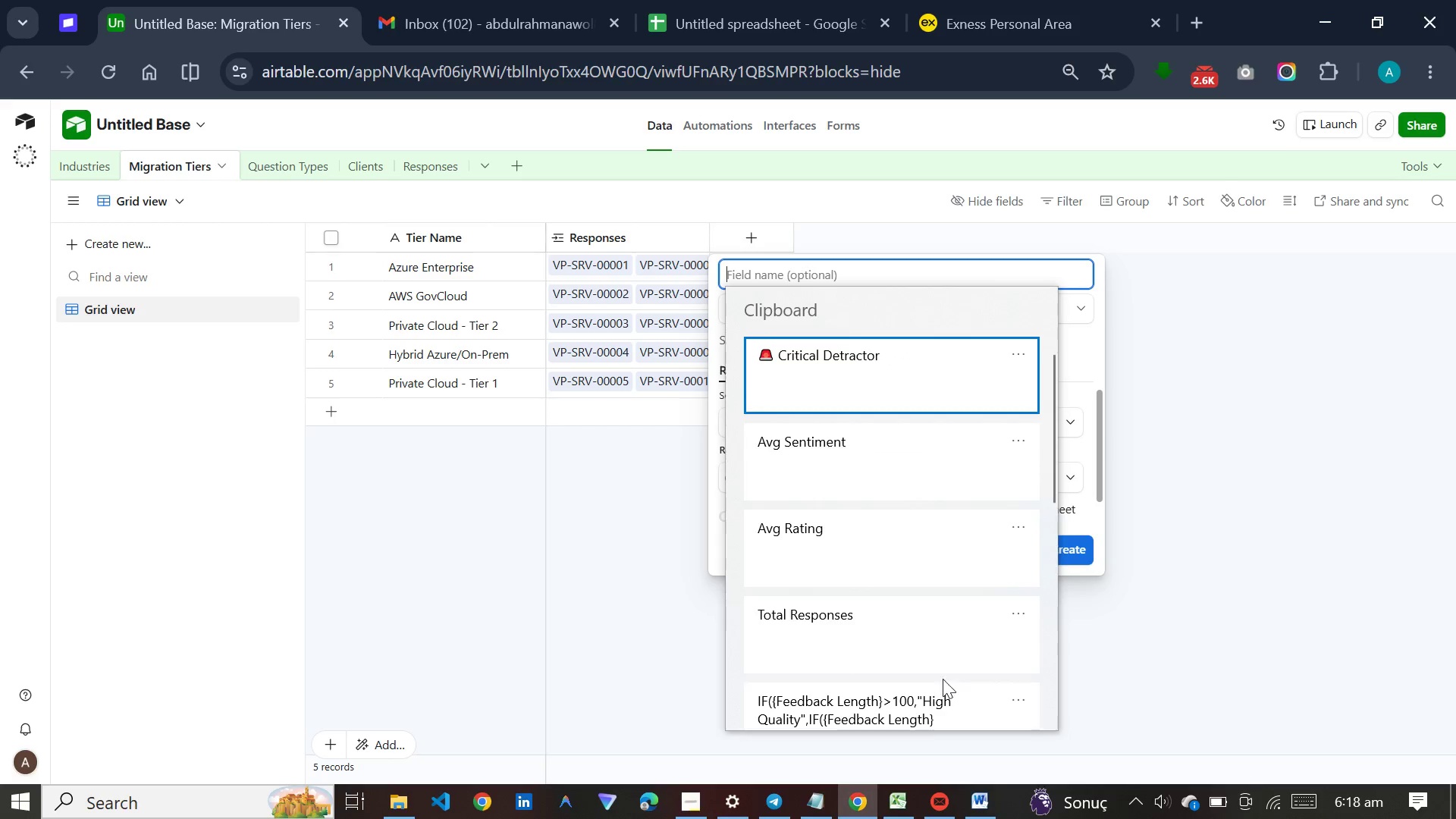 
key(Control+ControlLeft)
 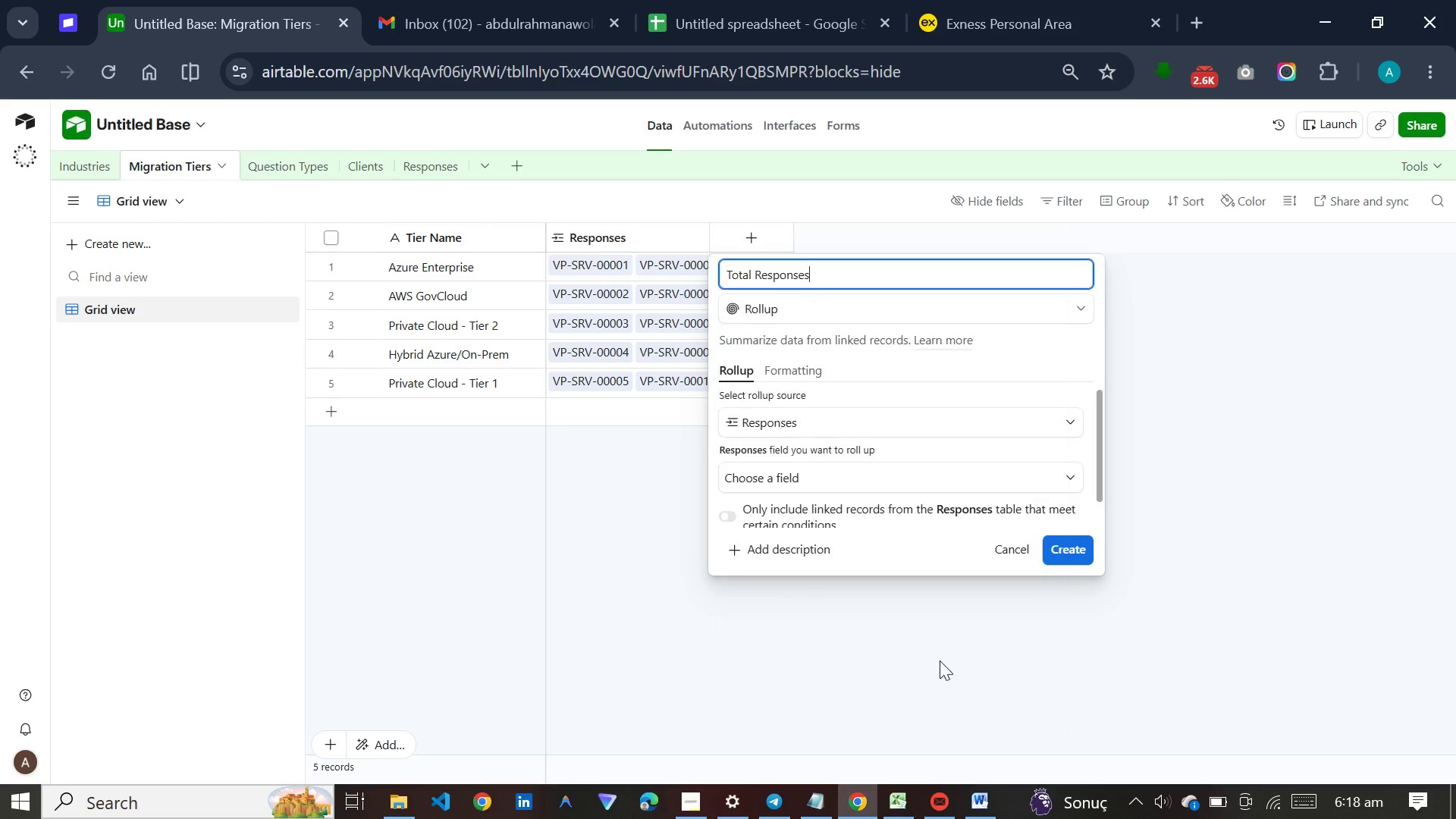 
key(Control+V)
 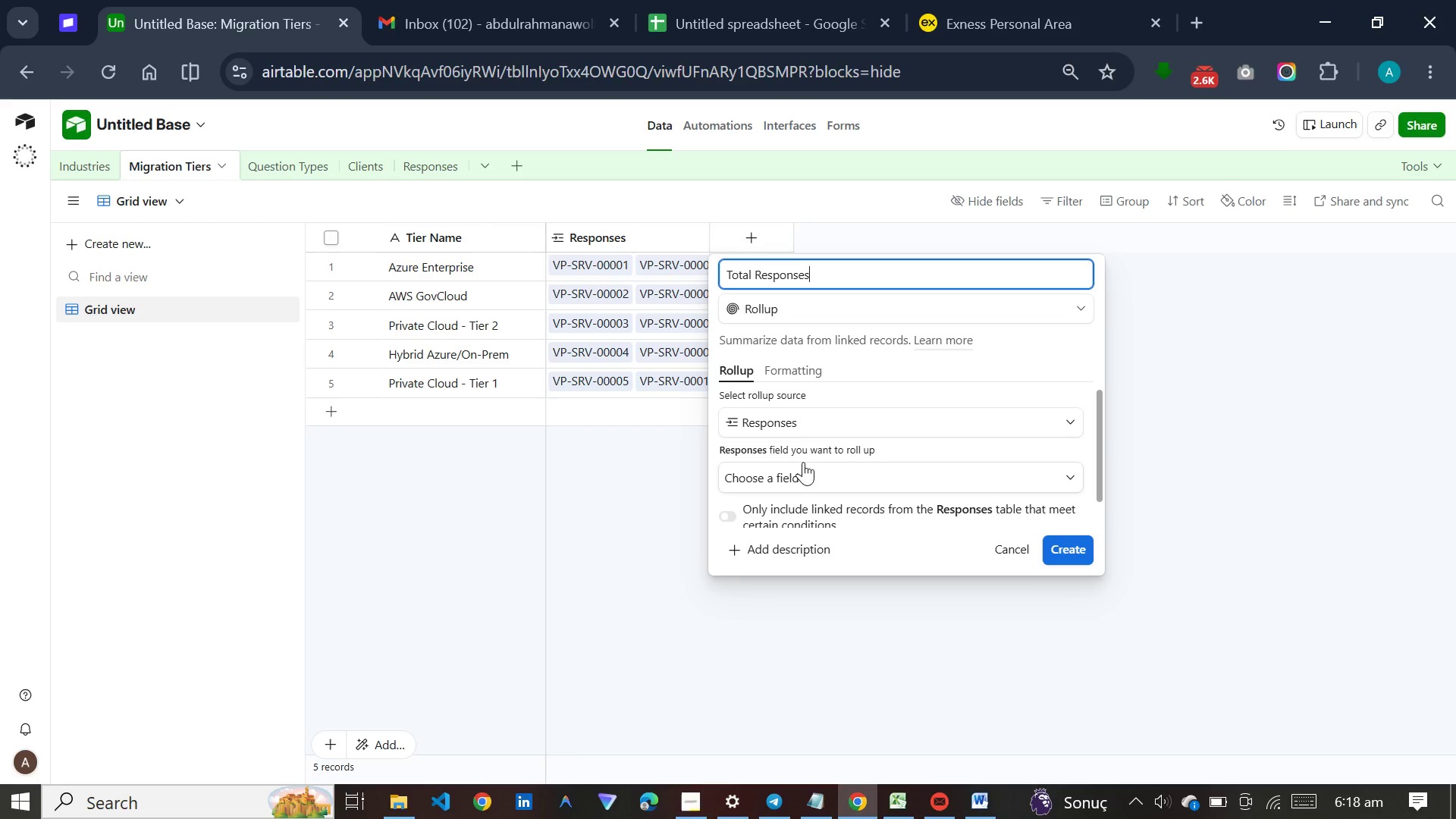 
left_click([803, 469])
 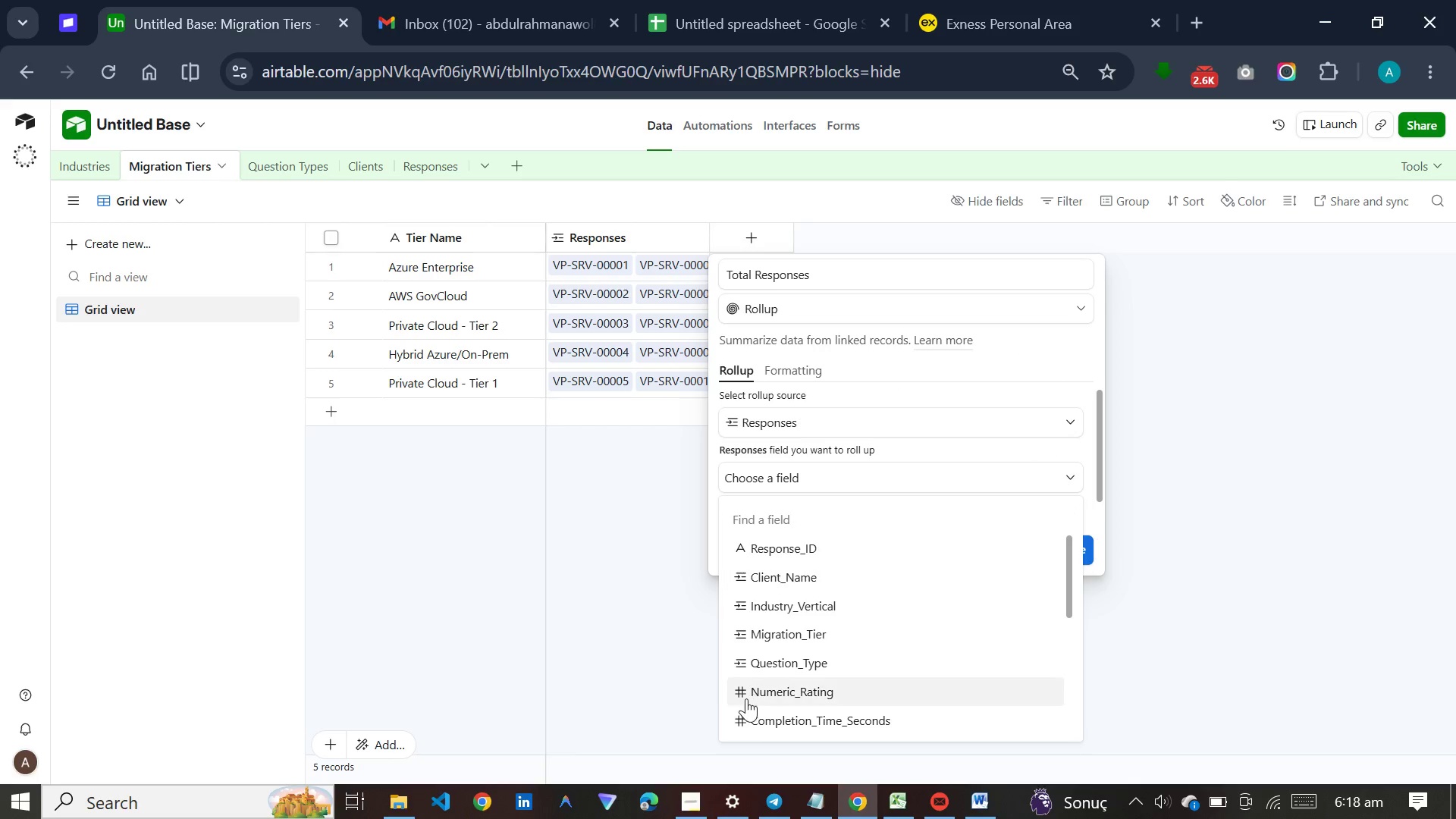 
scroll: coordinate [777, 657], scroll_direction: down, amount: 9.0
 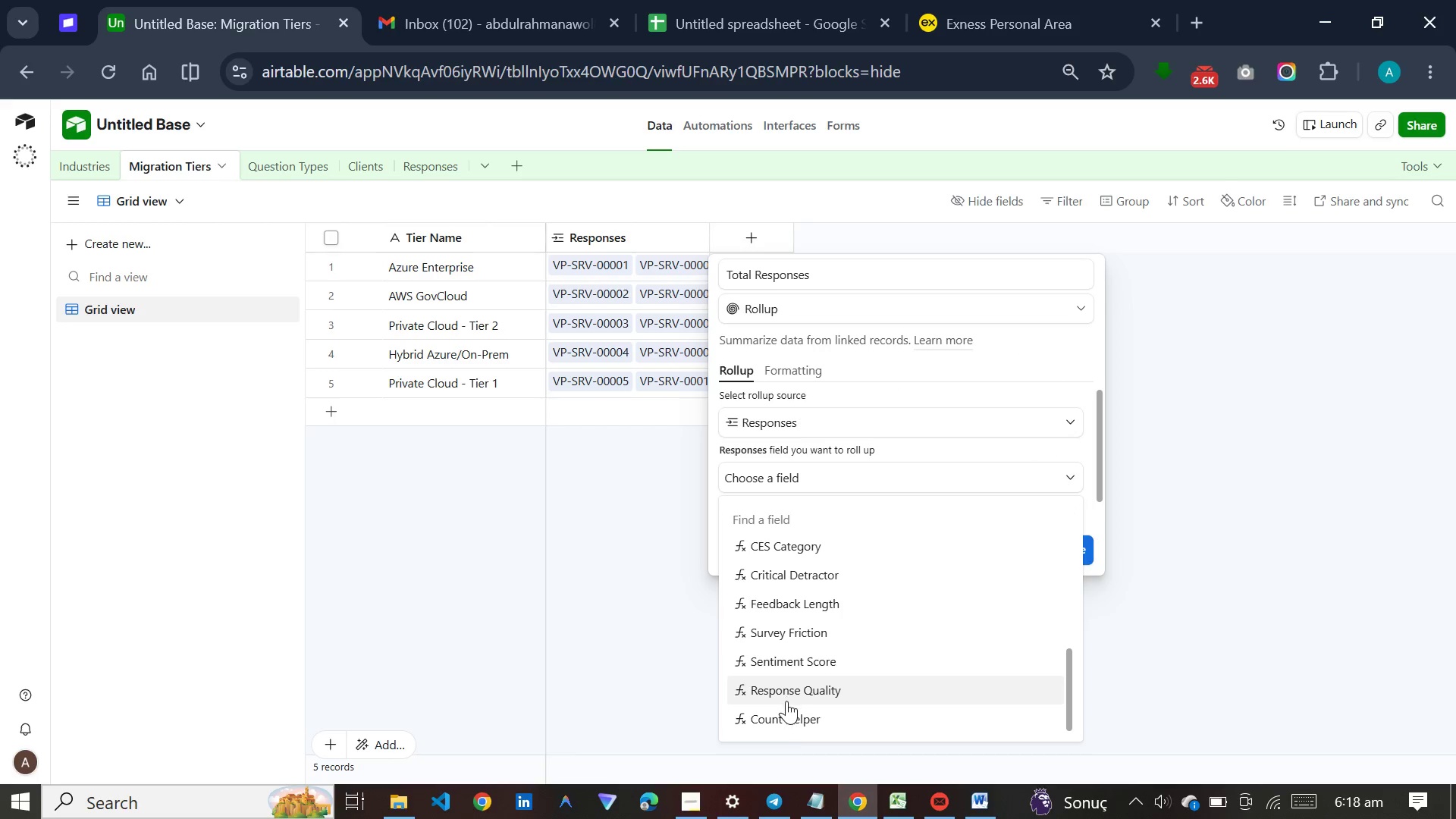 
left_click([786, 704])
 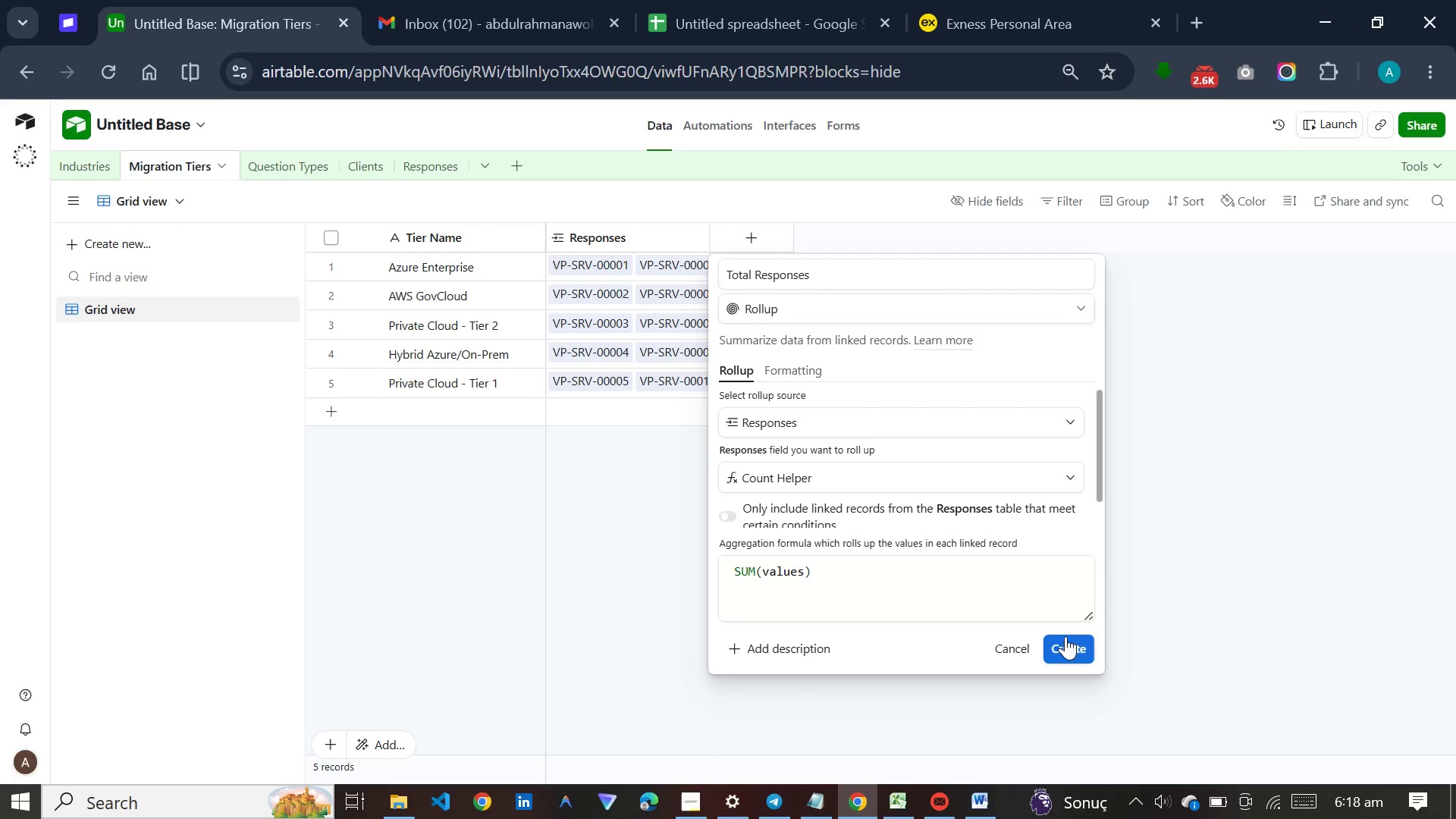 
scroll: coordinate [786, 704], scroll_direction: down, amount: 3.0
 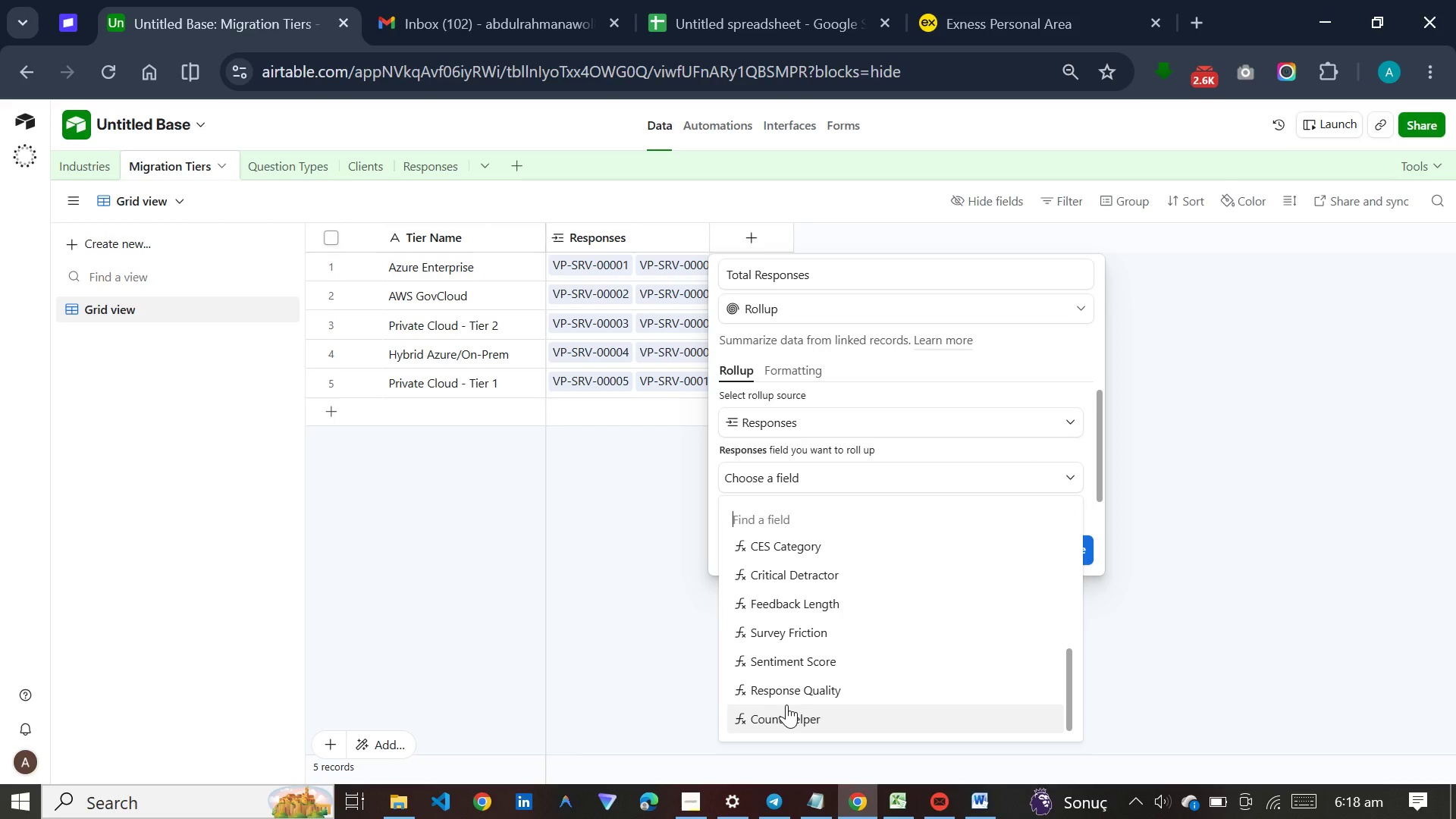 
left_click([1073, 639])
 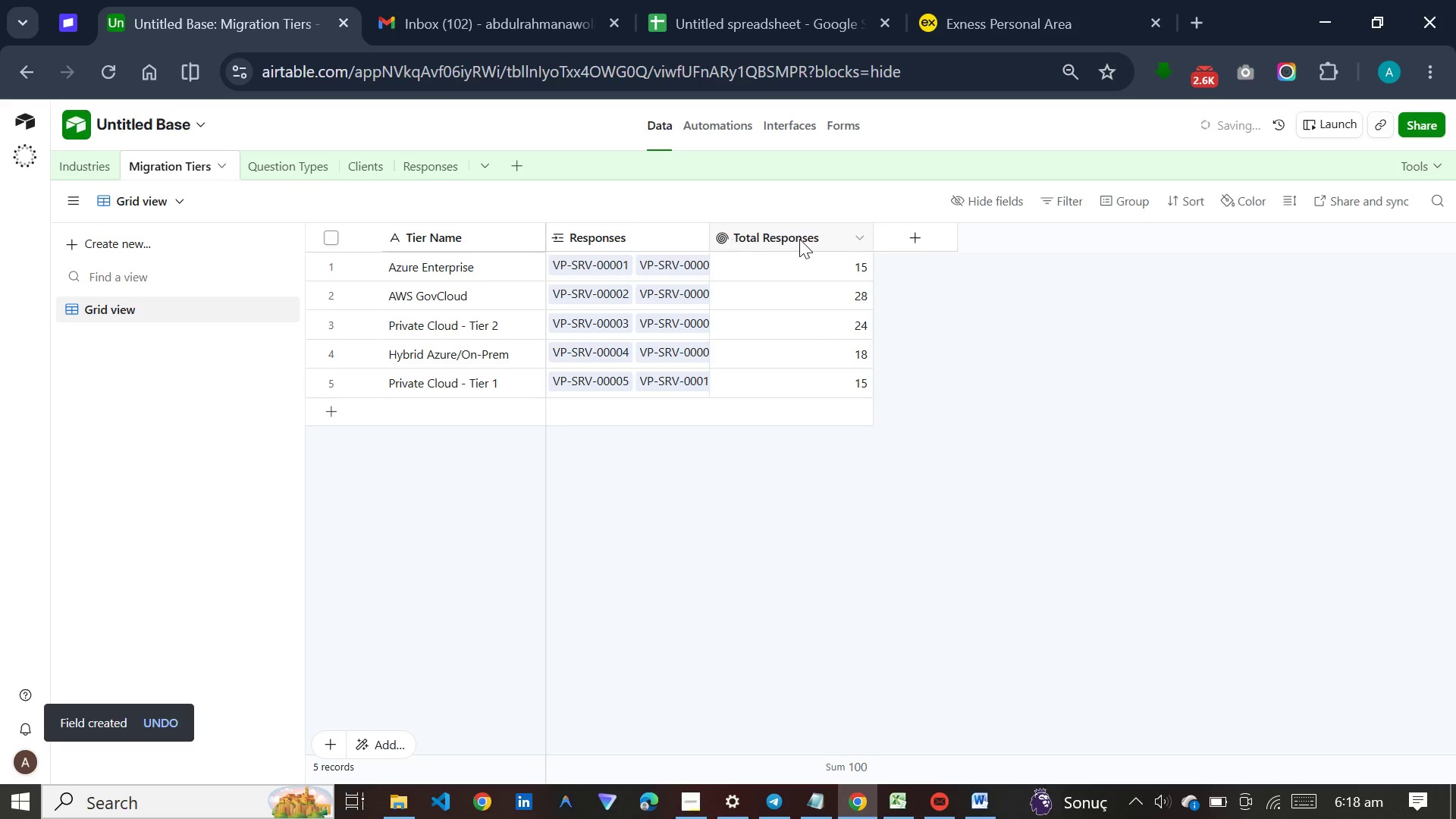 
left_click([939, 231])
 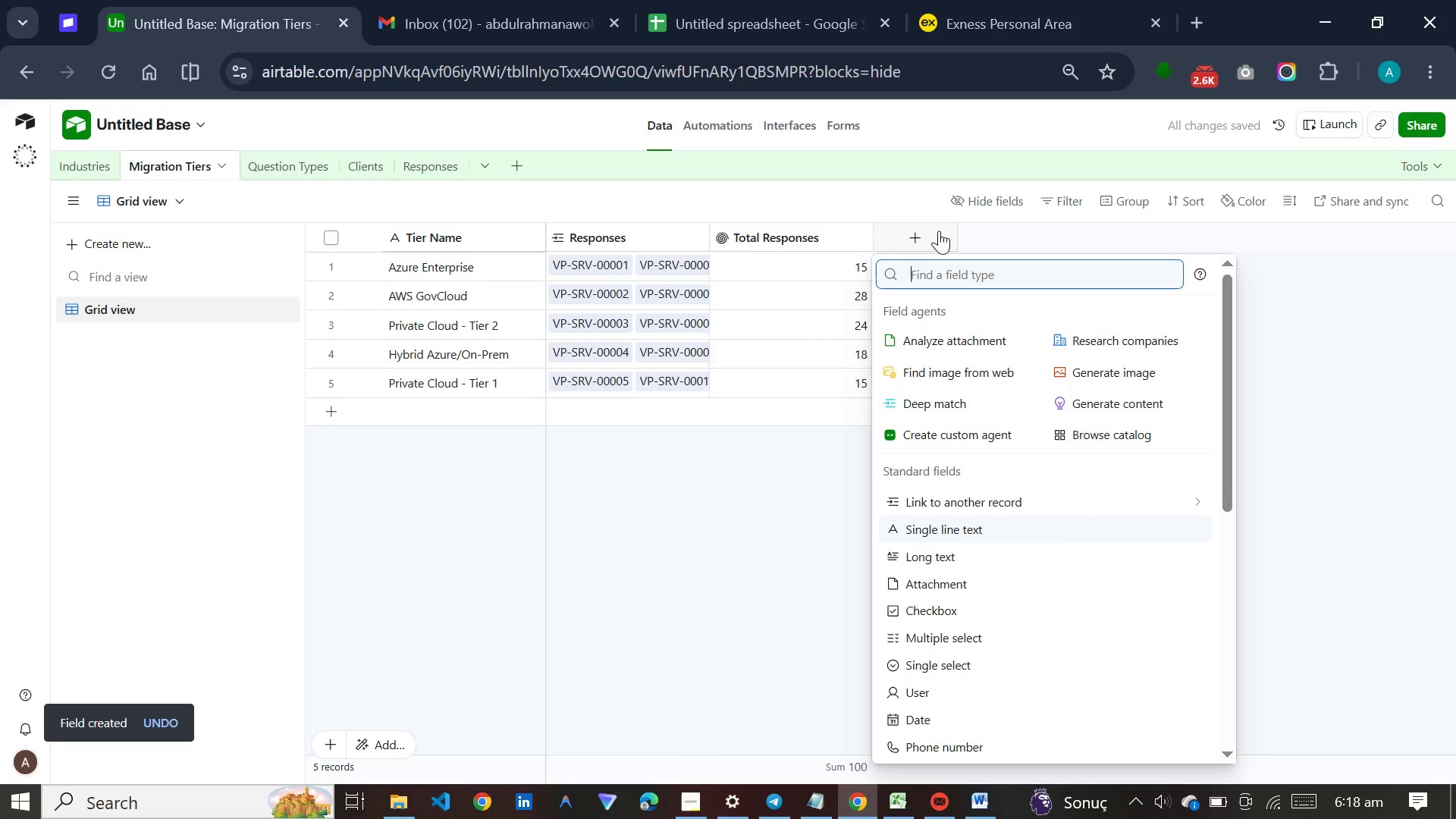 
type(roll)
 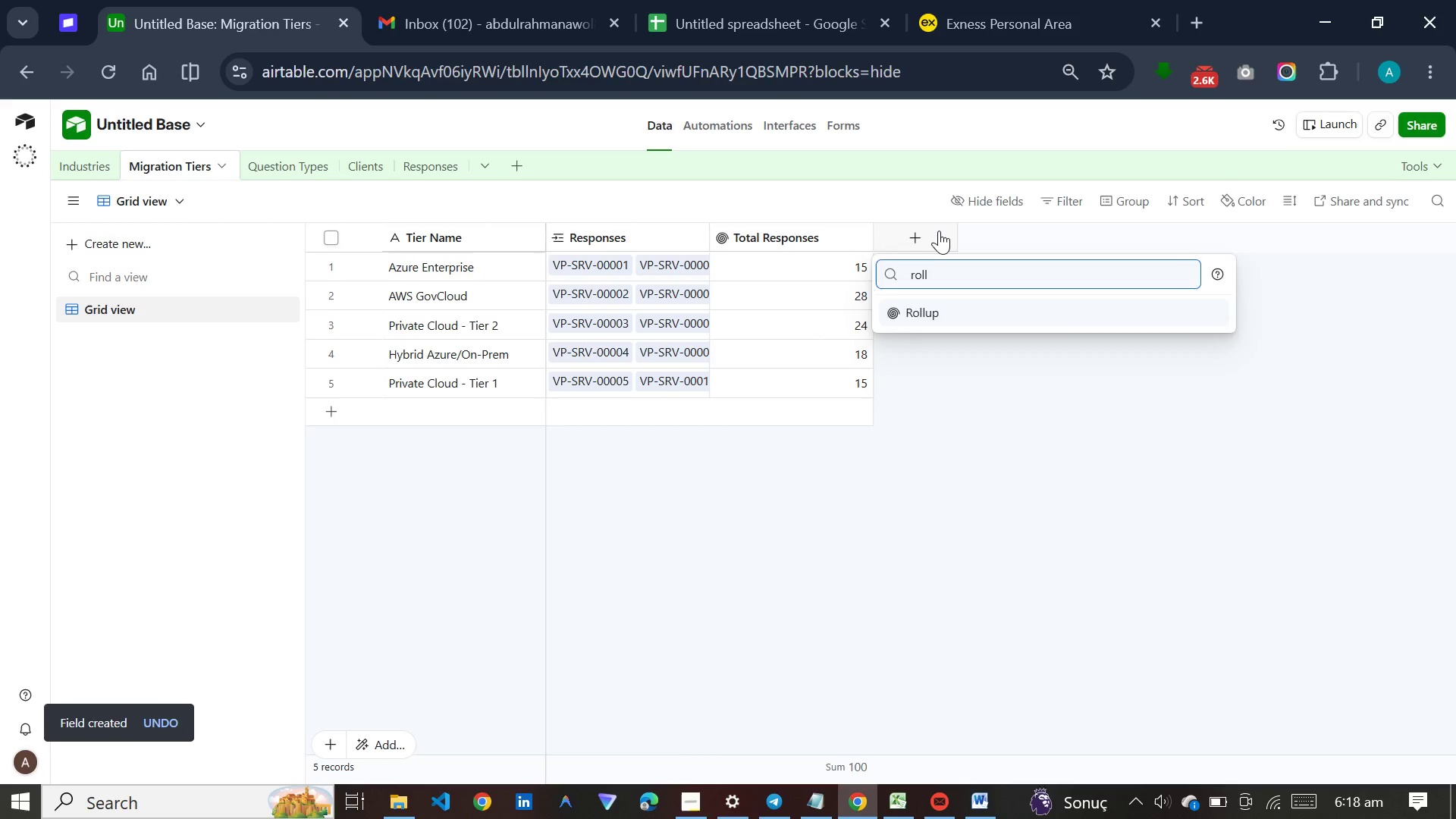 
key(Enter)
 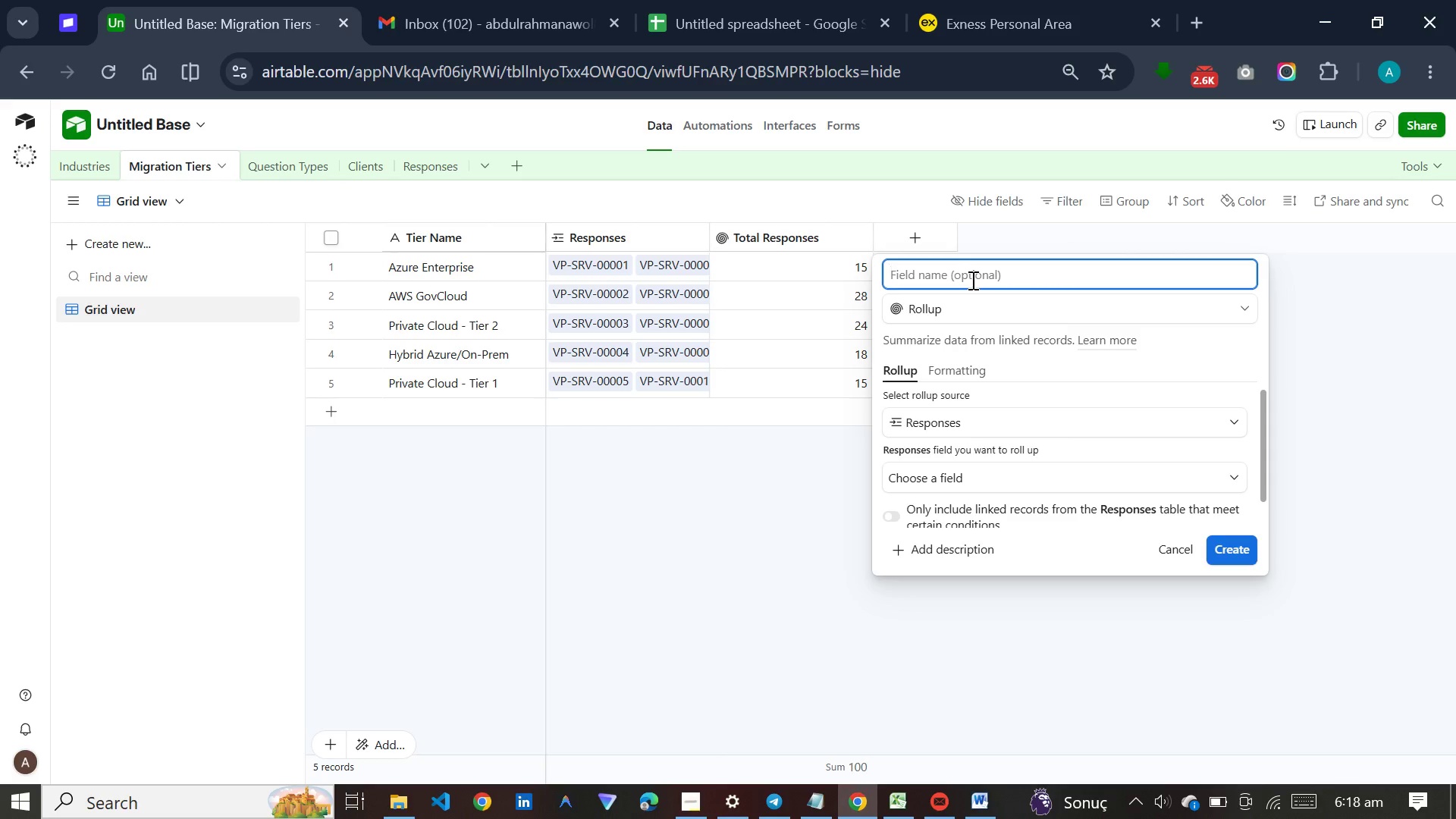 
key(Meta+V)
 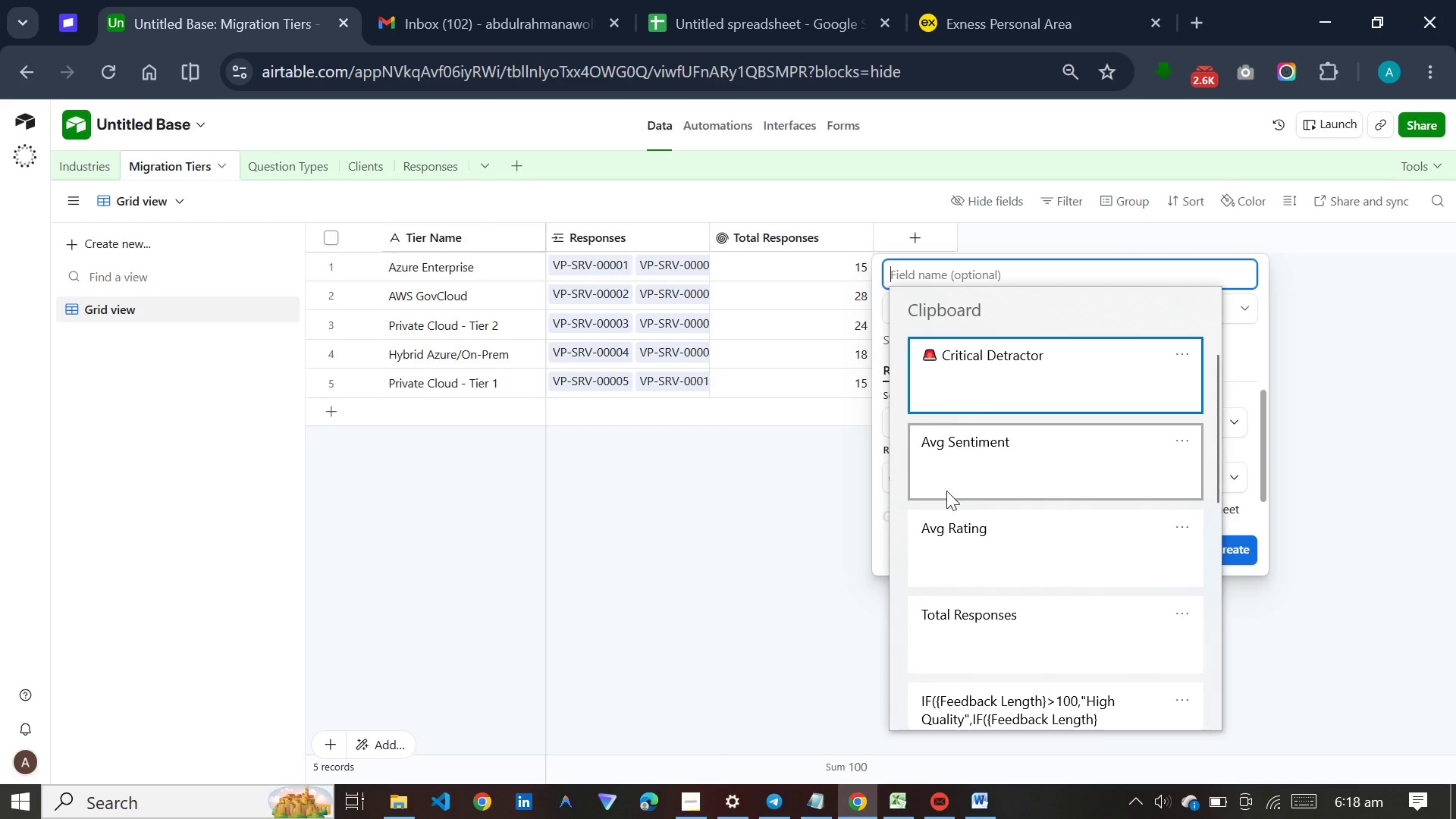 
left_click([946, 528])
 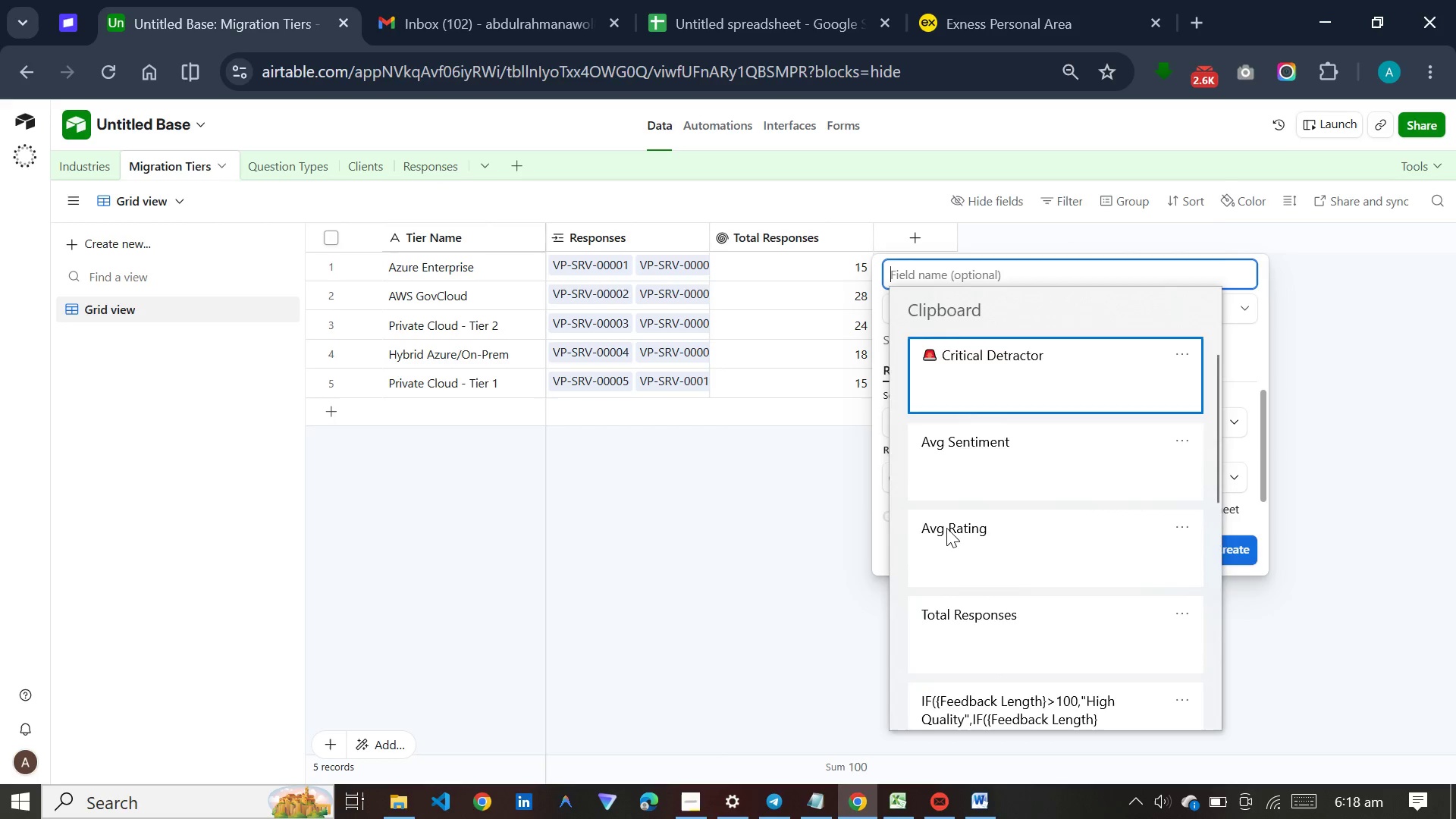 
key(Control+ControlLeft)
 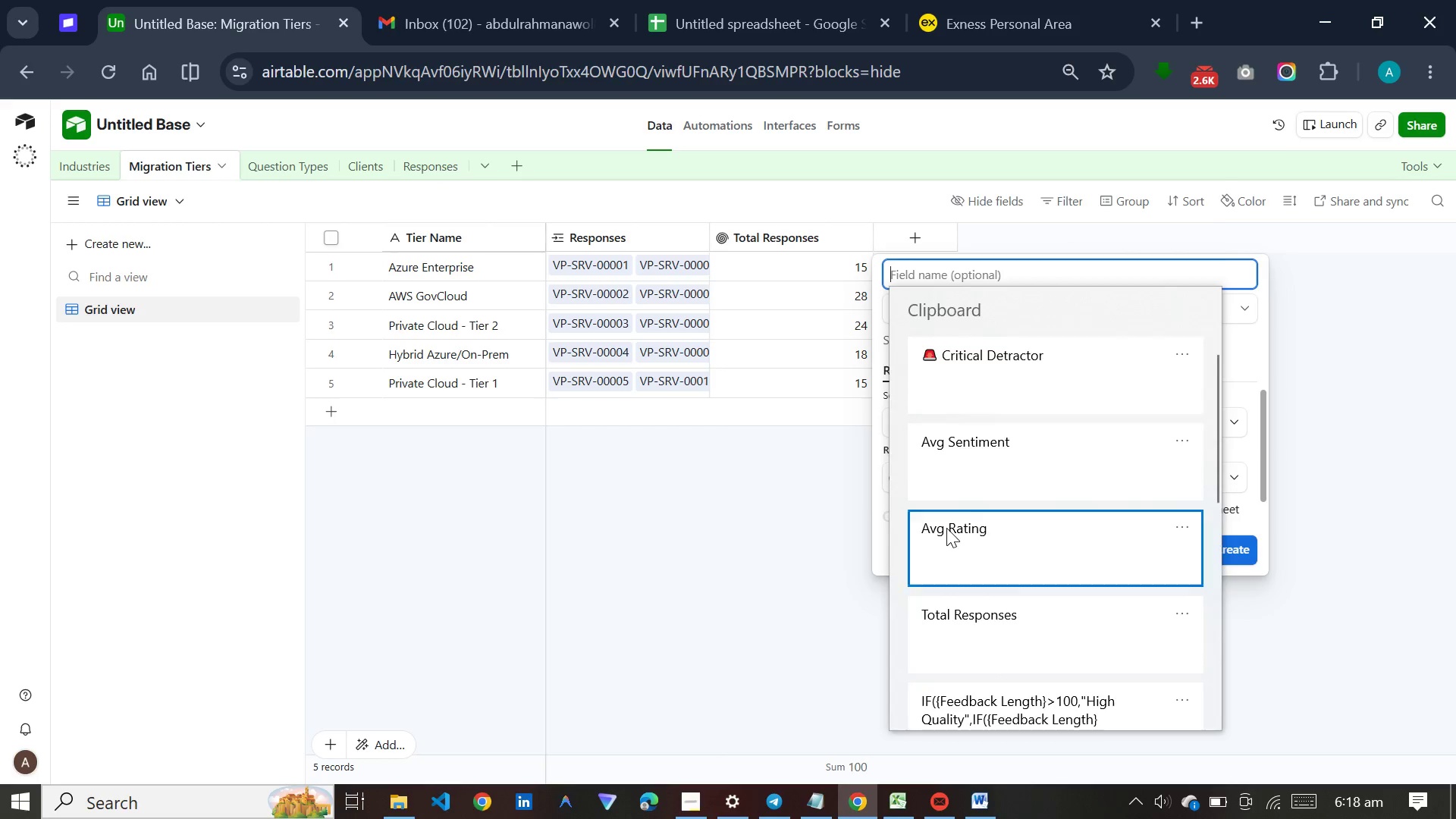 
left_click([999, 476])
 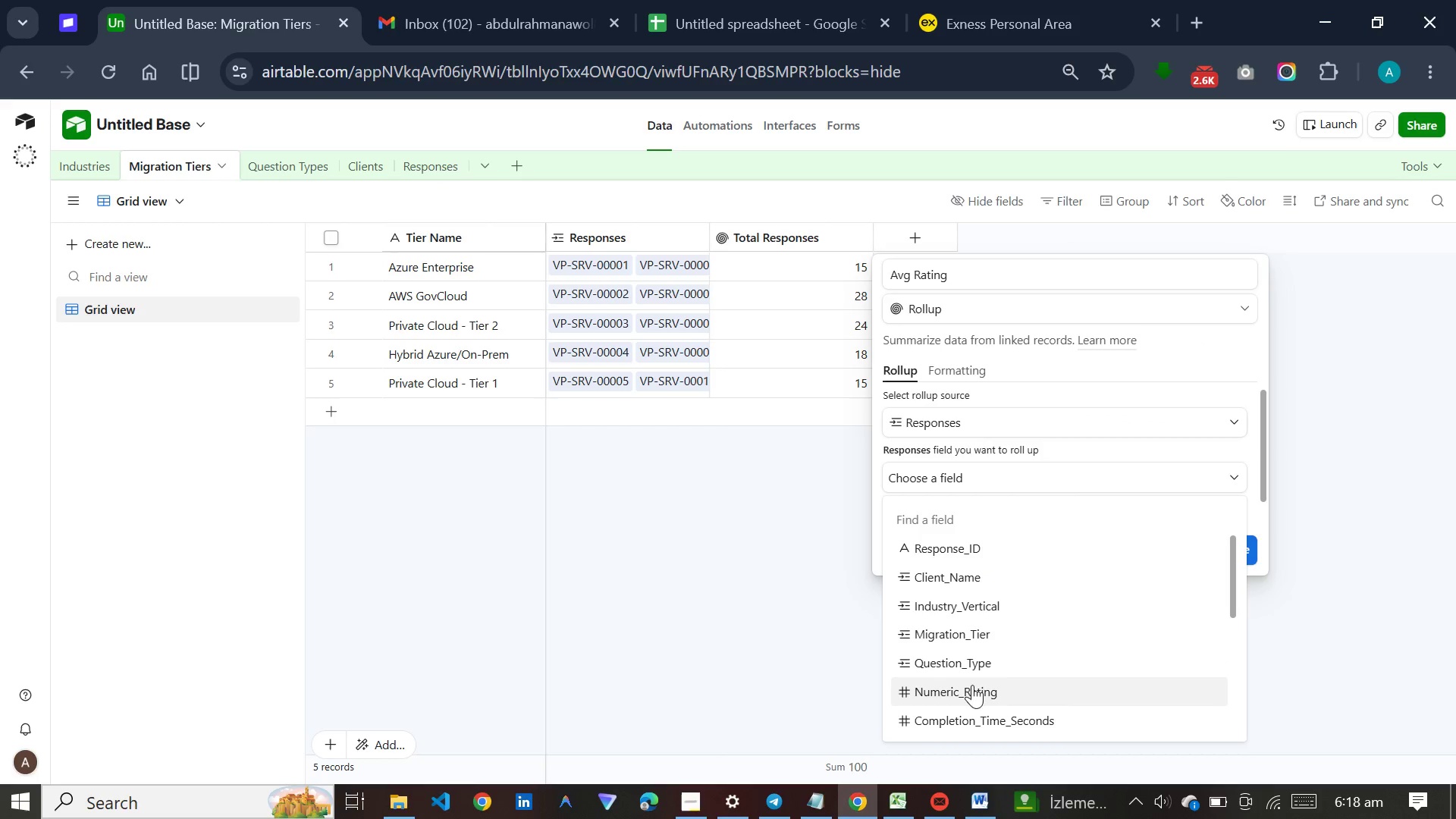 
left_click([972, 690])
 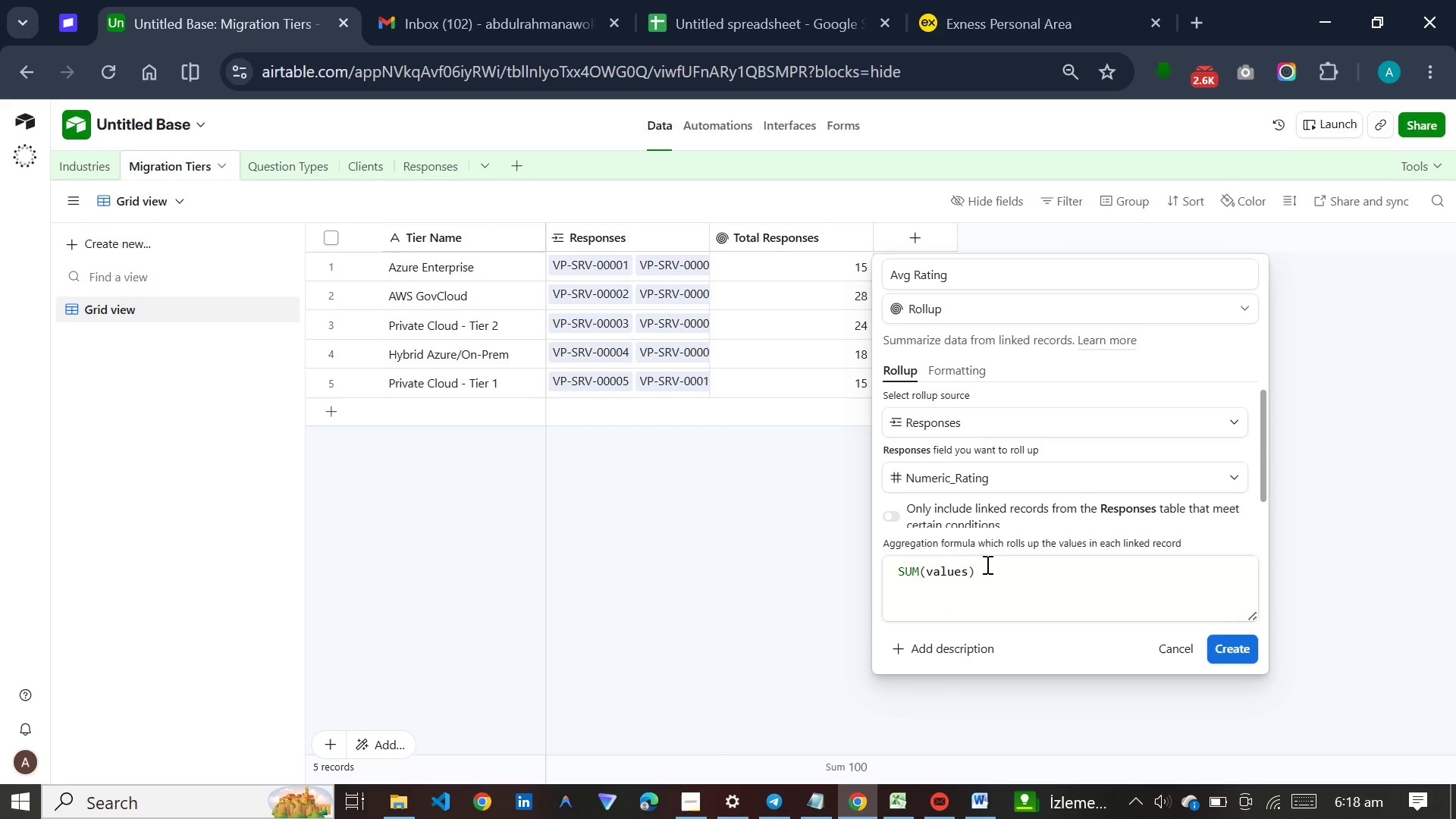 
left_click_drag(start_coordinate=[994, 592], to_coordinate=[889, 582])
 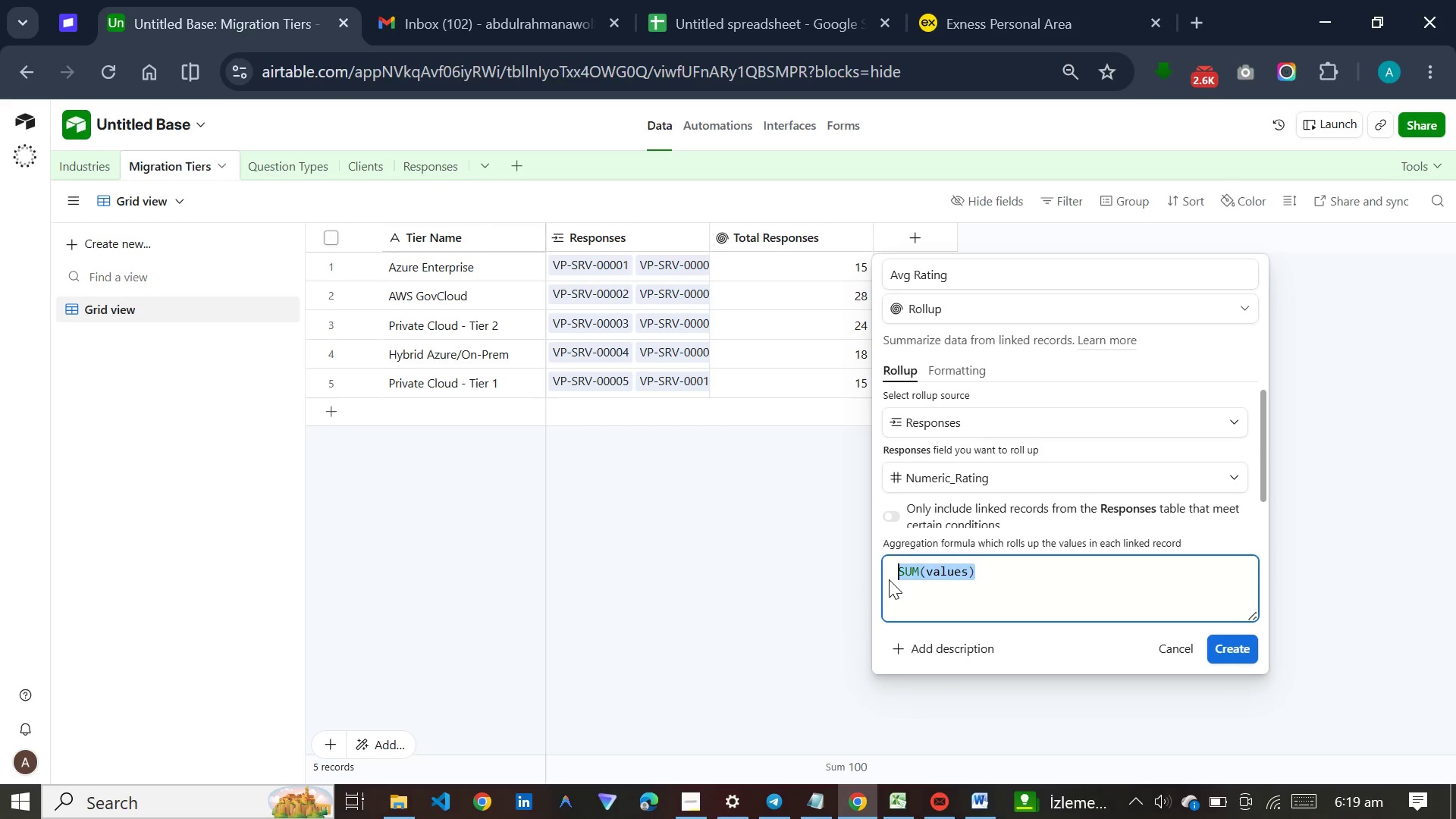 
key(A)
 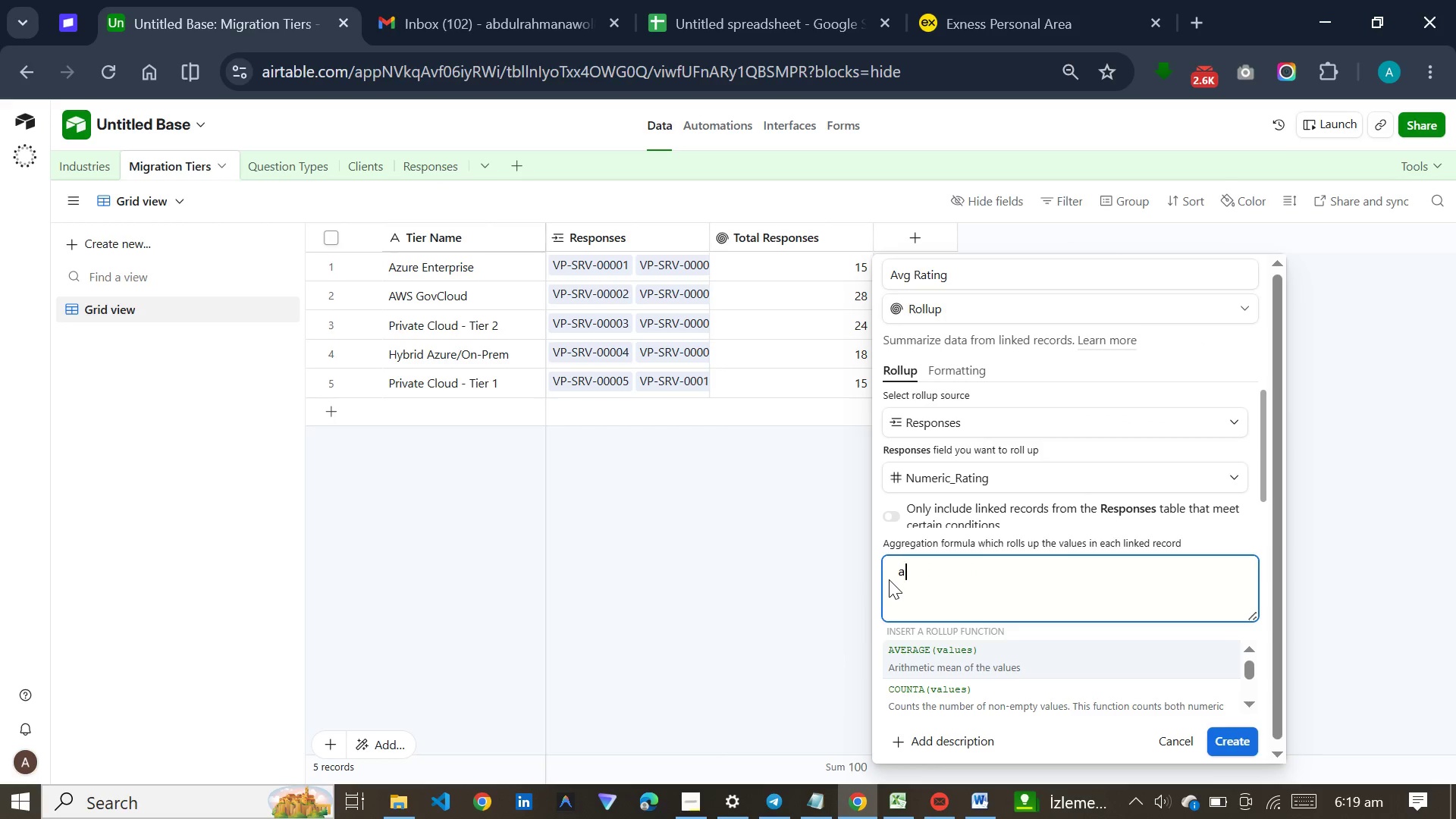 
key(Enter)
 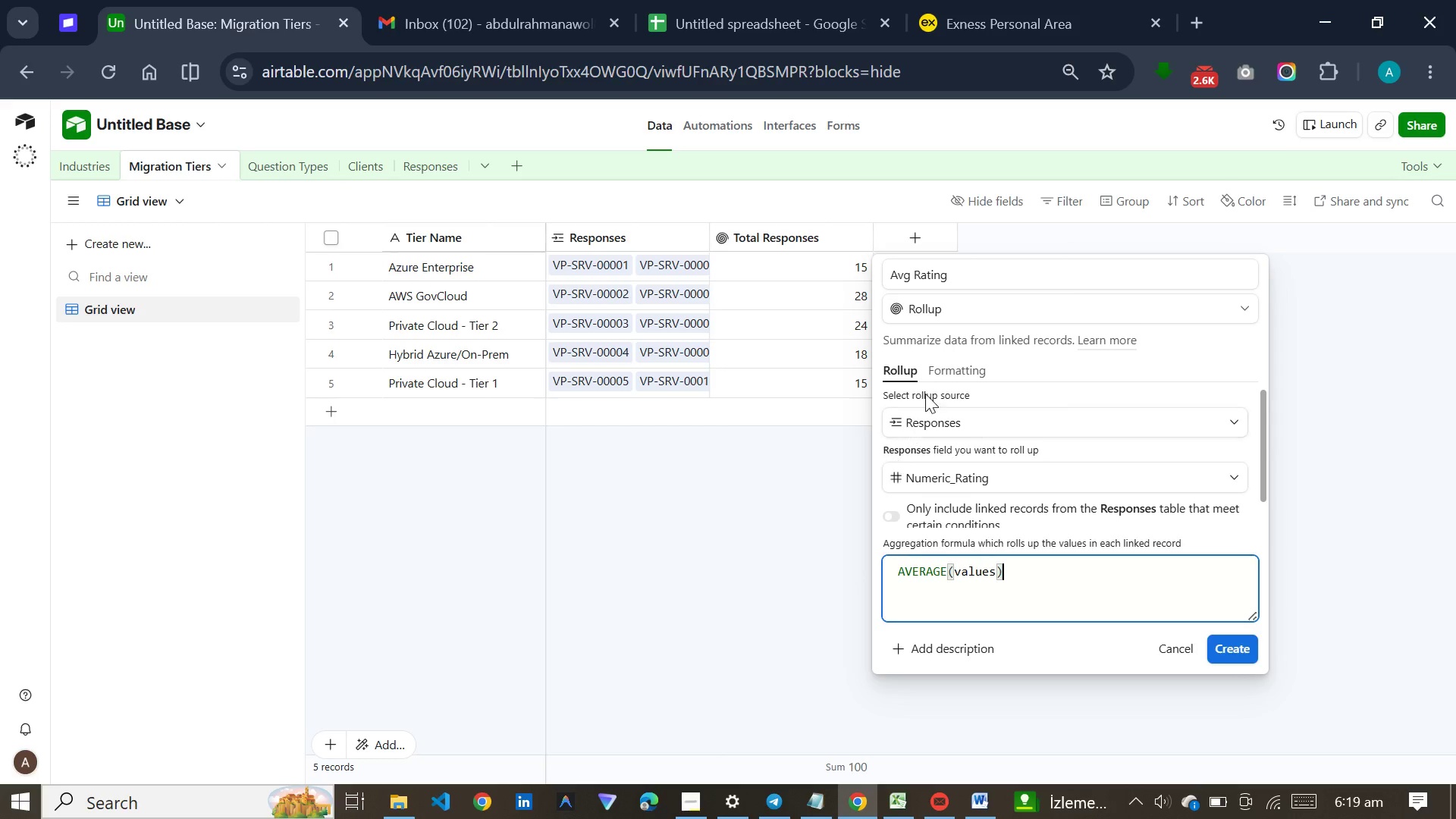 
left_click([935, 378])
 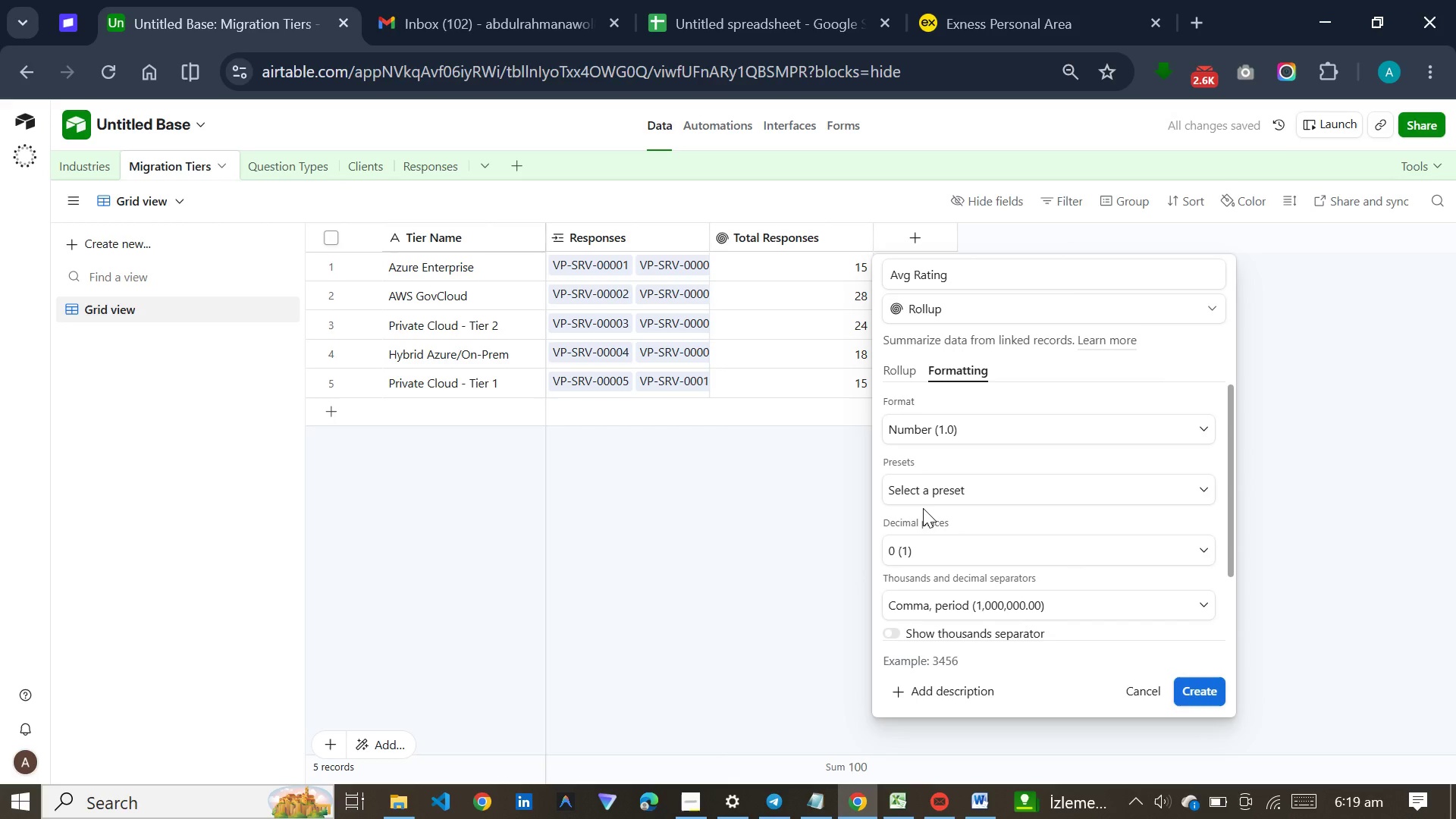 
left_click([923, 541])
 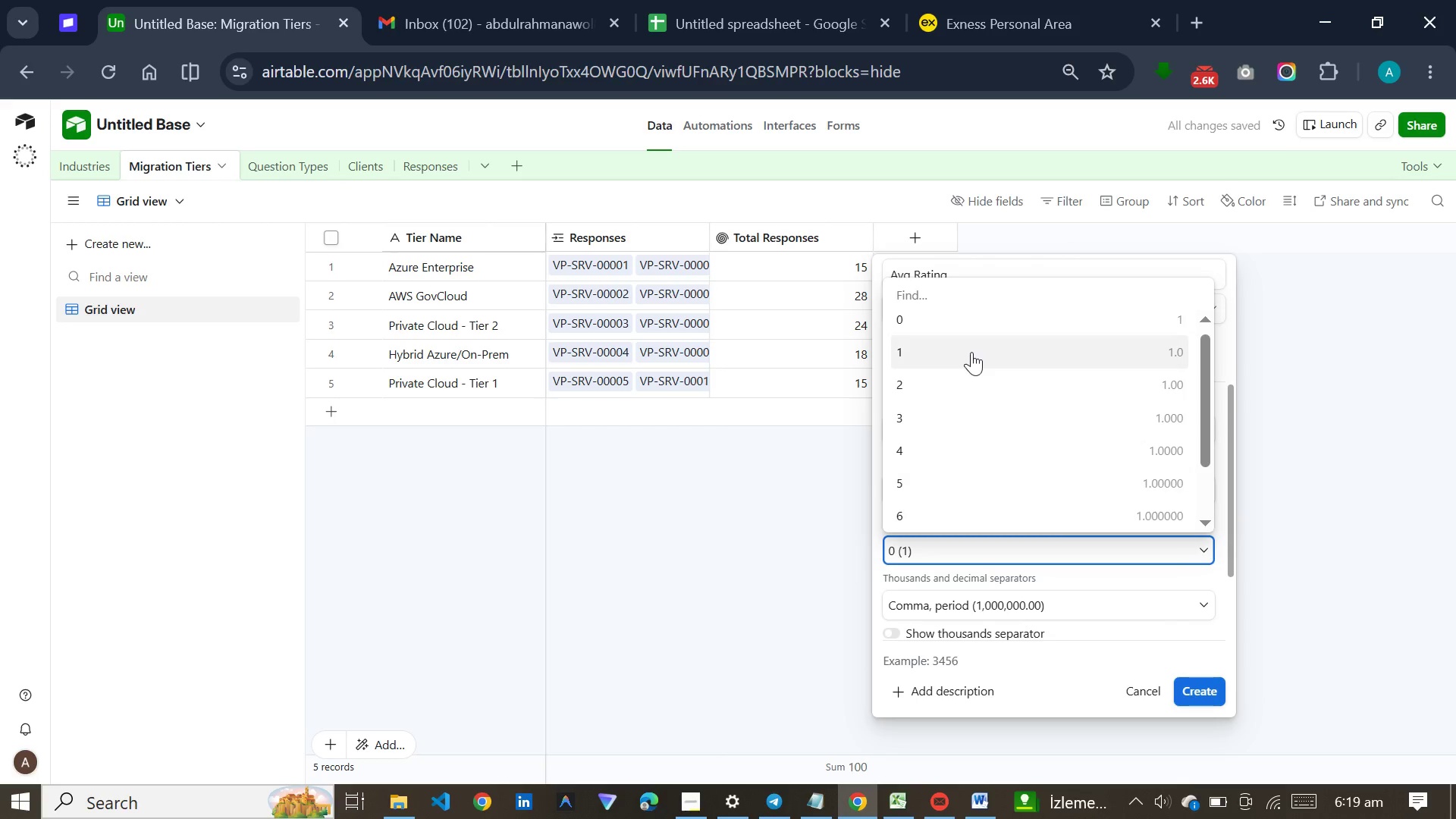 
left_click([971, 352])
 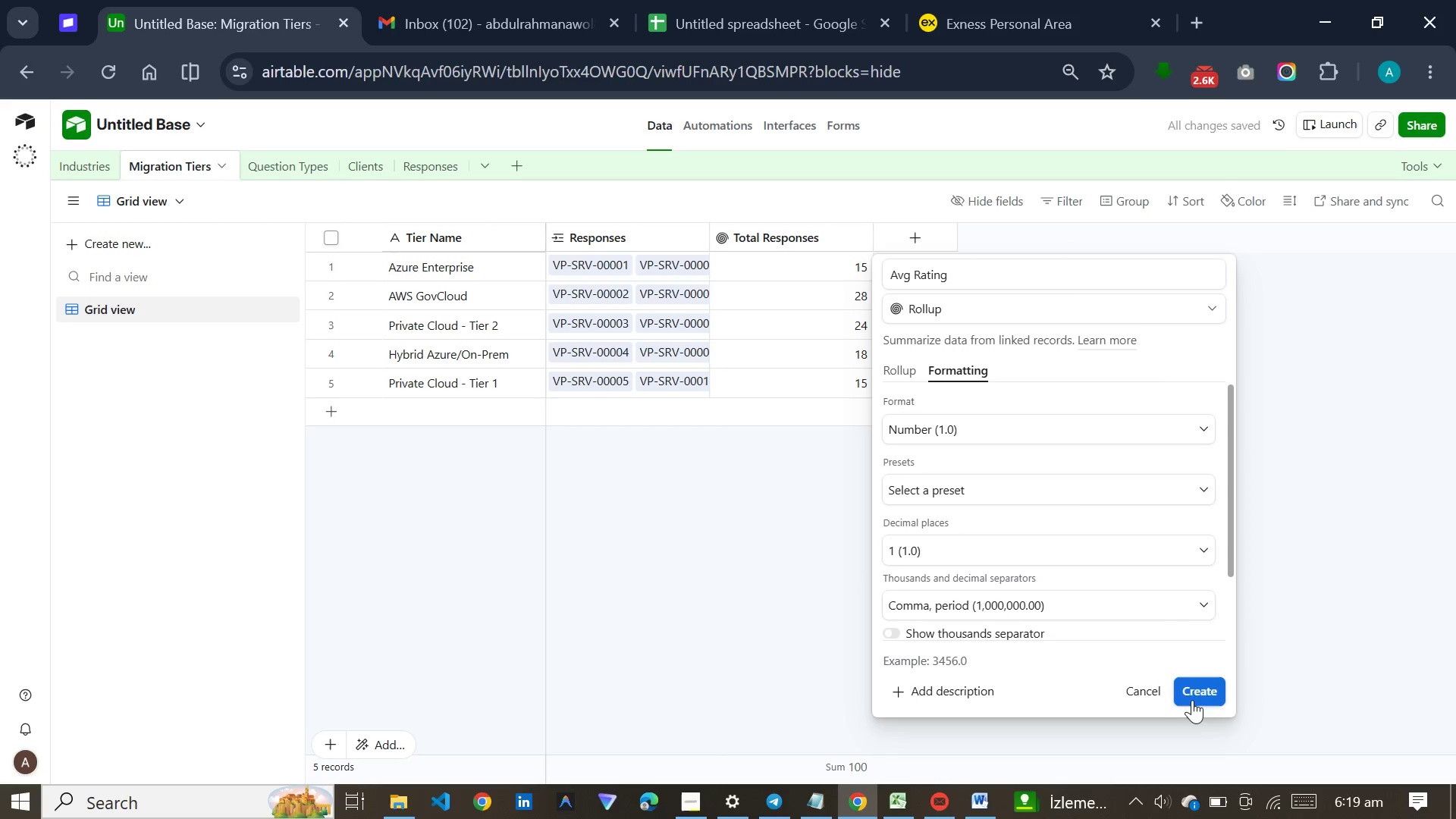 
left_click([1197, 693])
 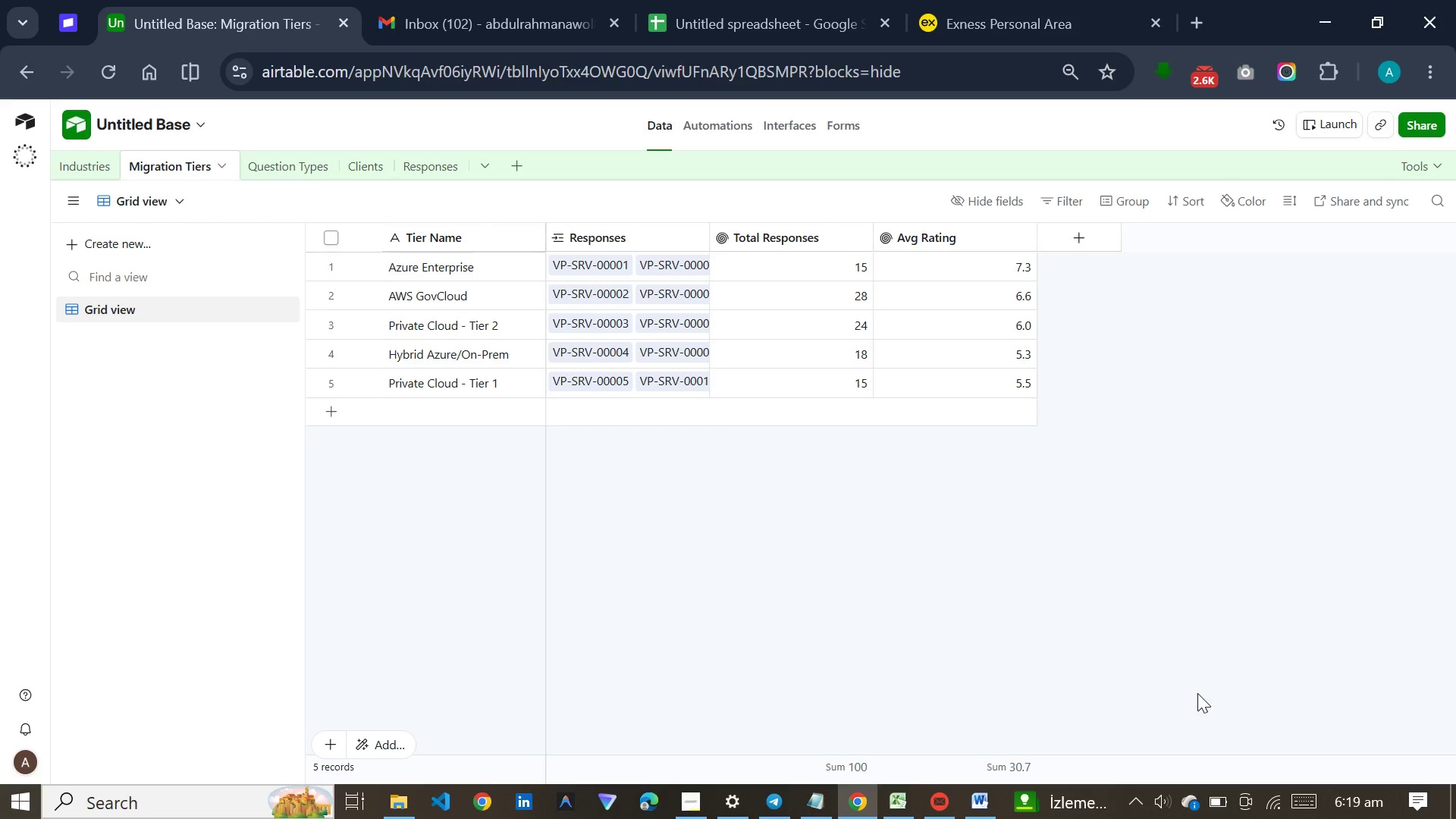 
wait(14.48)
 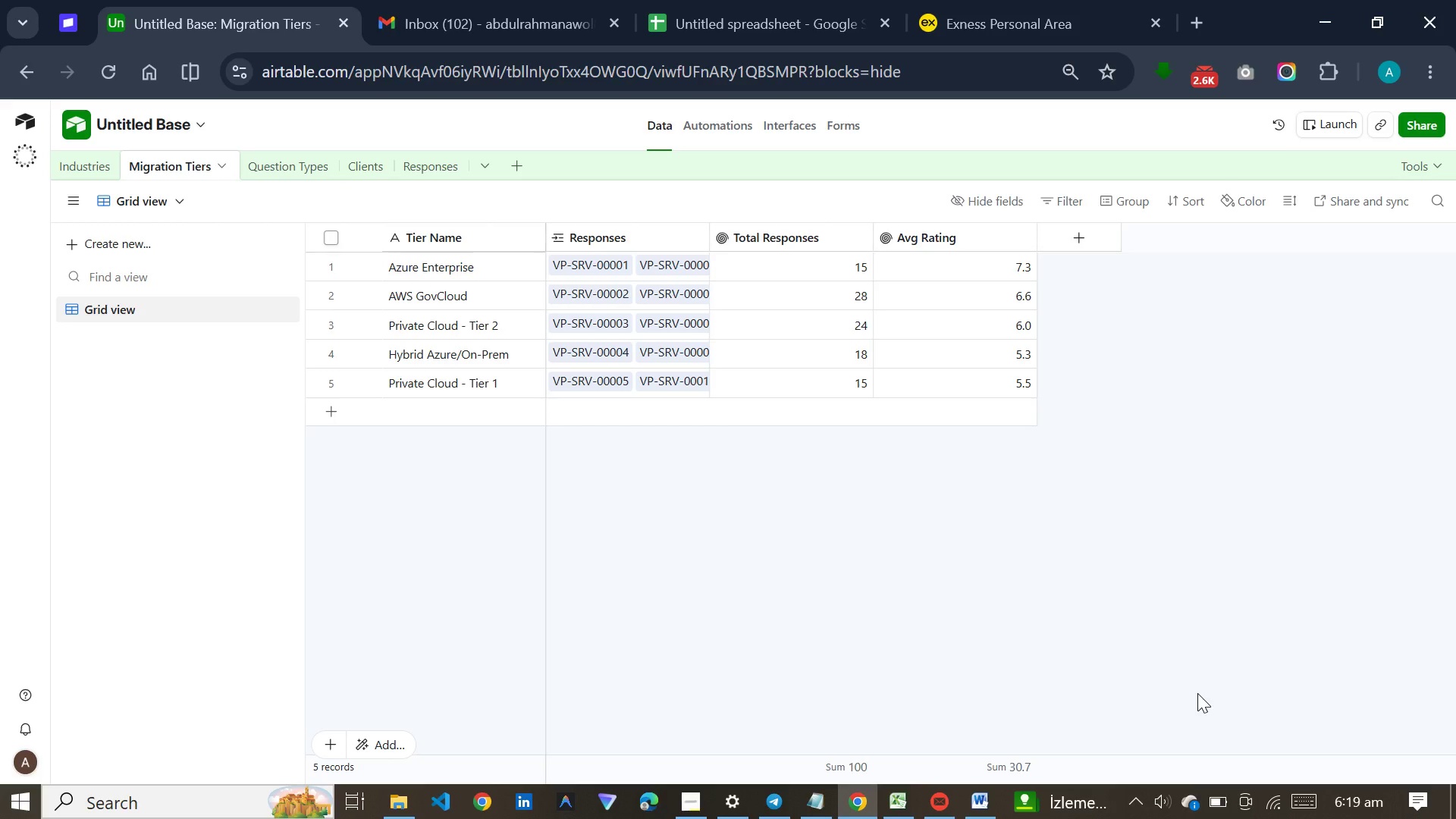 
left_click([419, 168])
 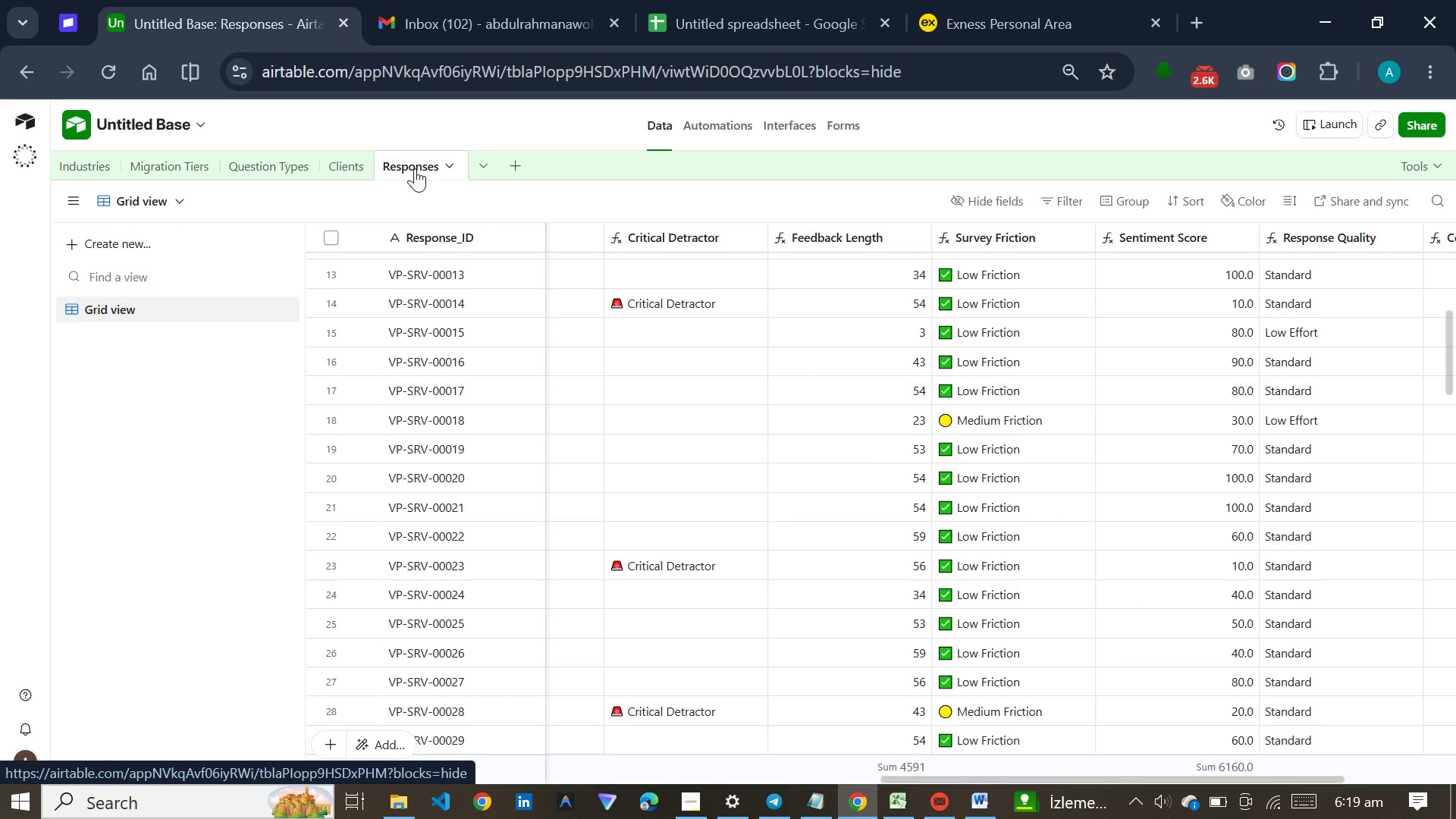 
wait(24.25)
 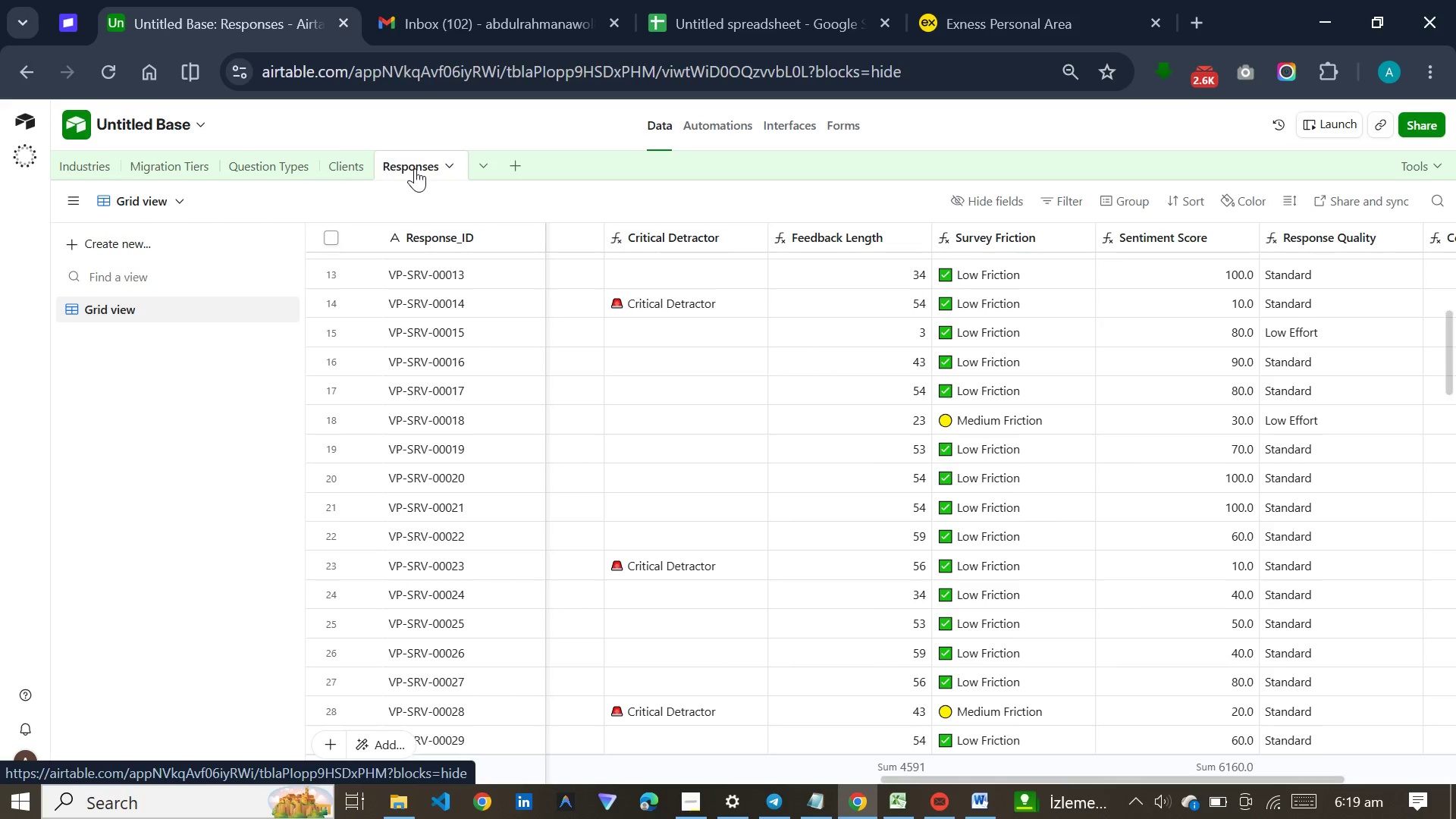 
left_click([174, 262])
 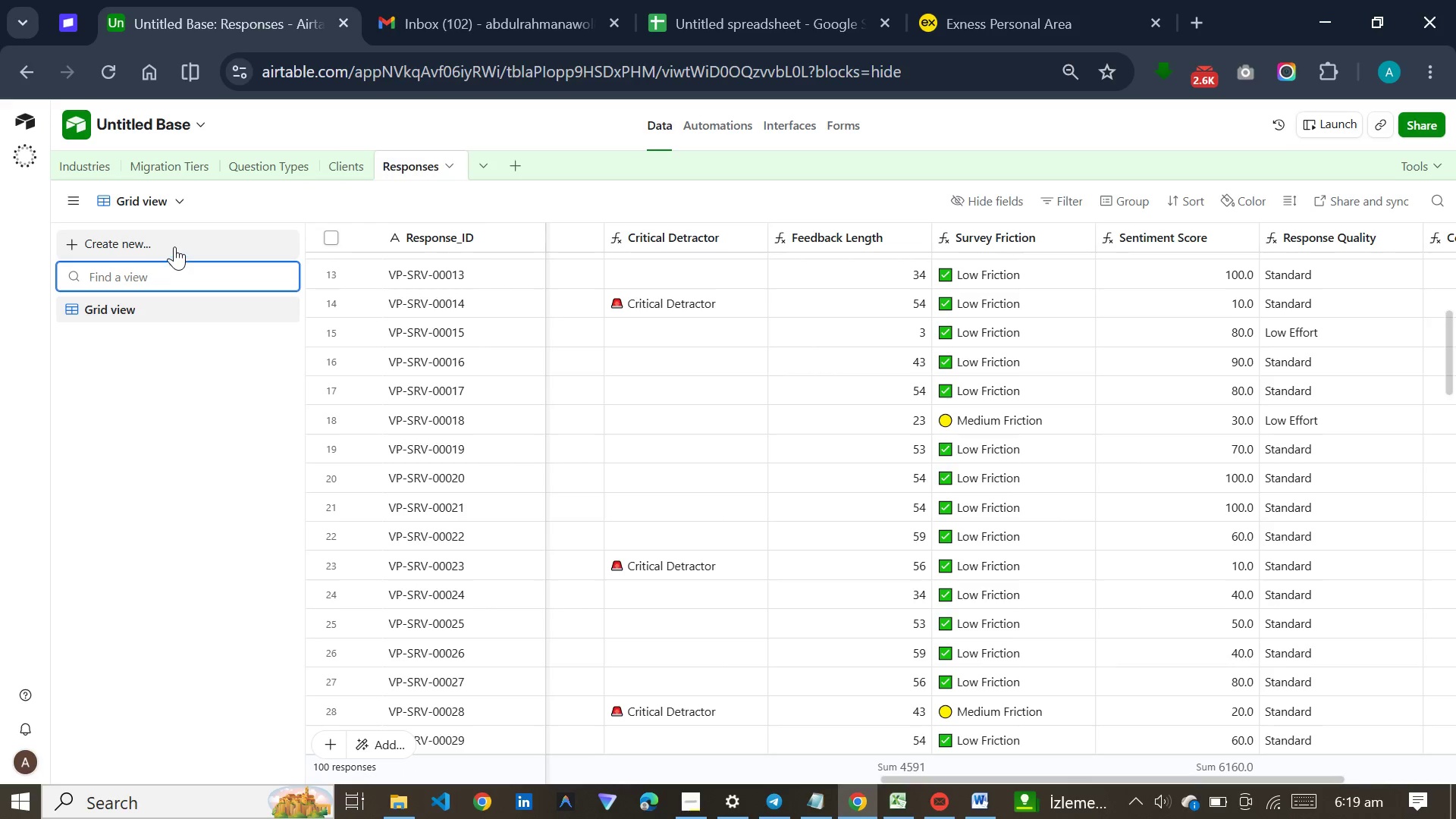 
left_click([174, 243])
 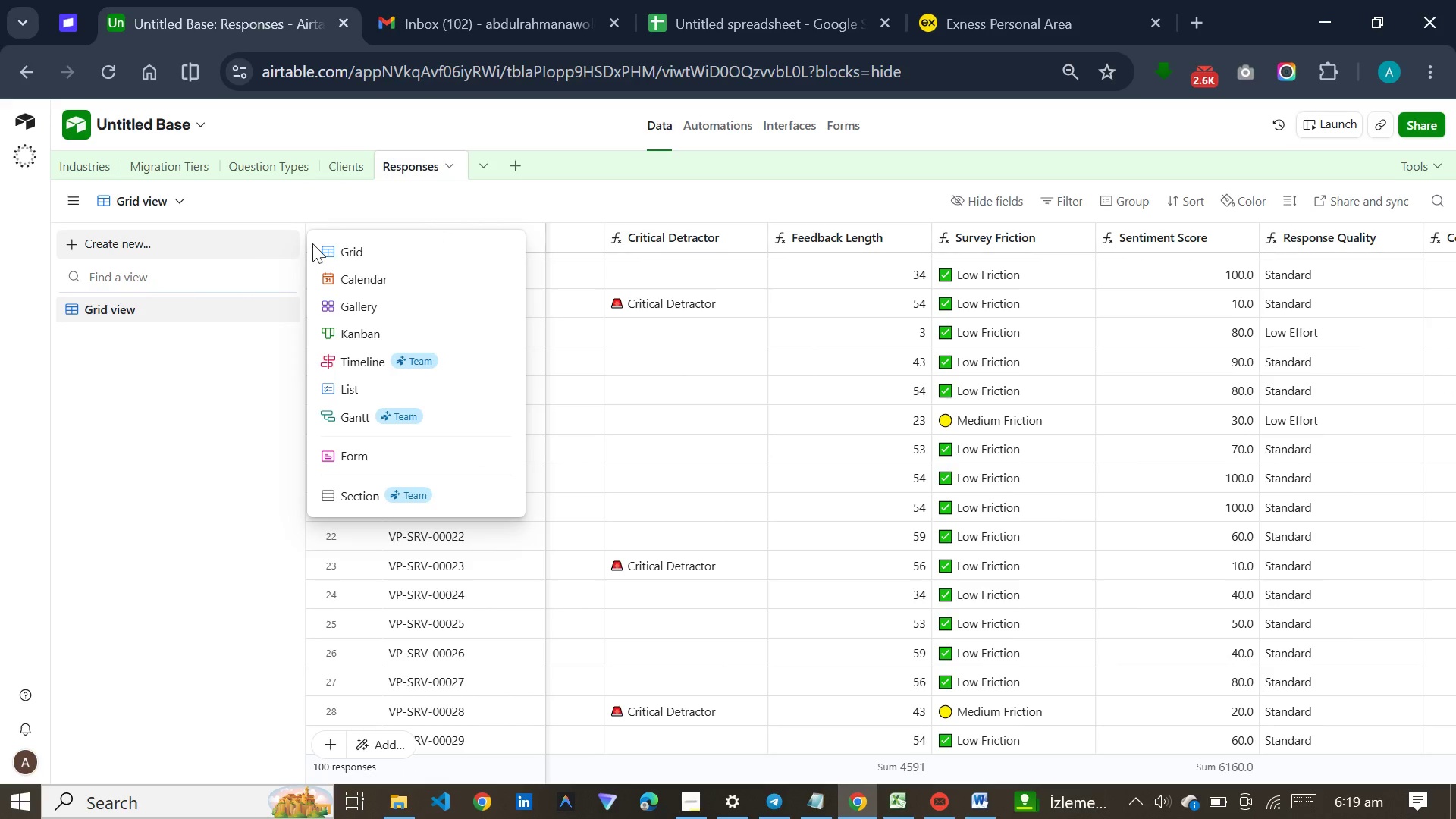 
left_click([330, 240])
 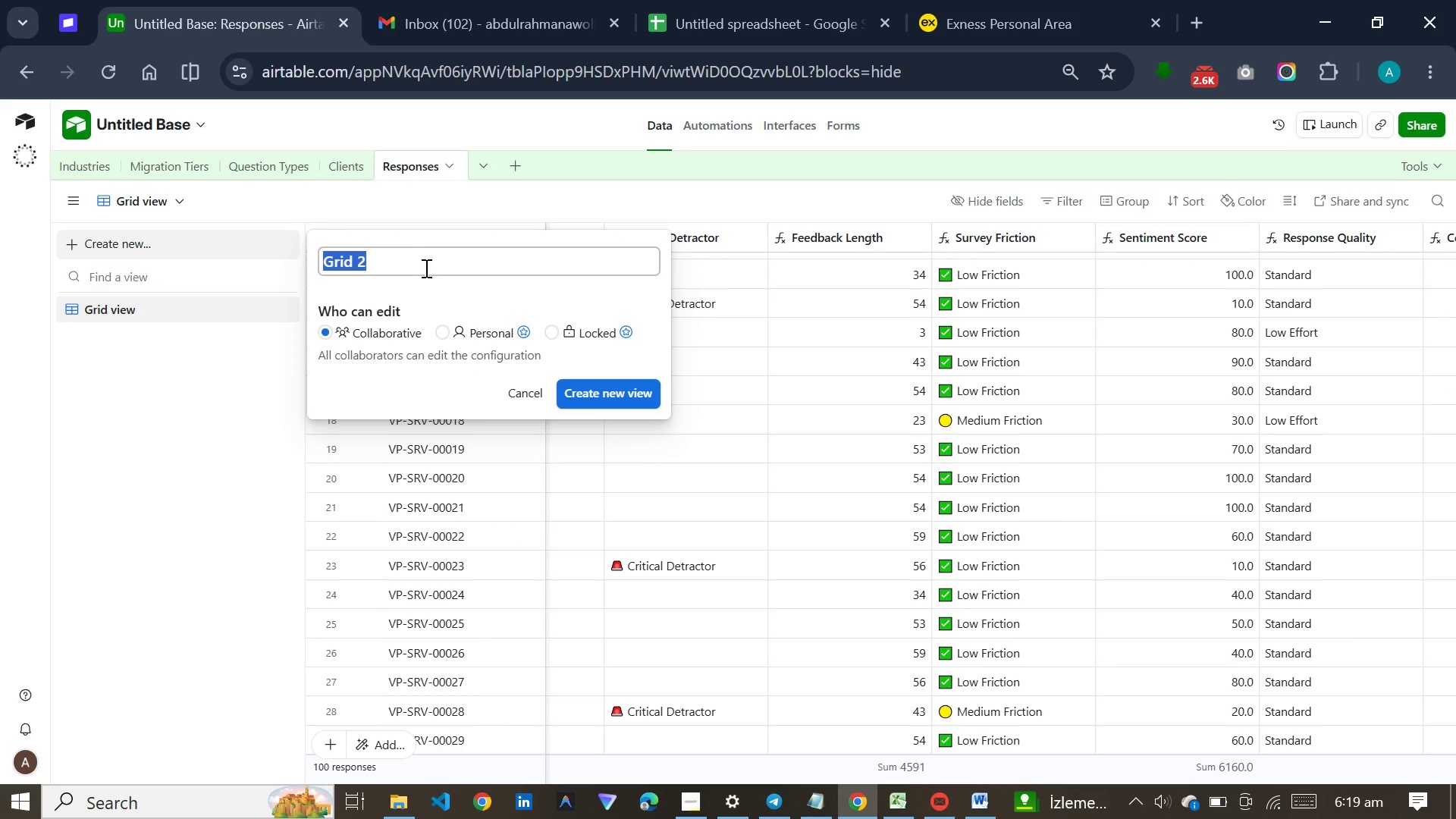 
left_click([598, 393])
 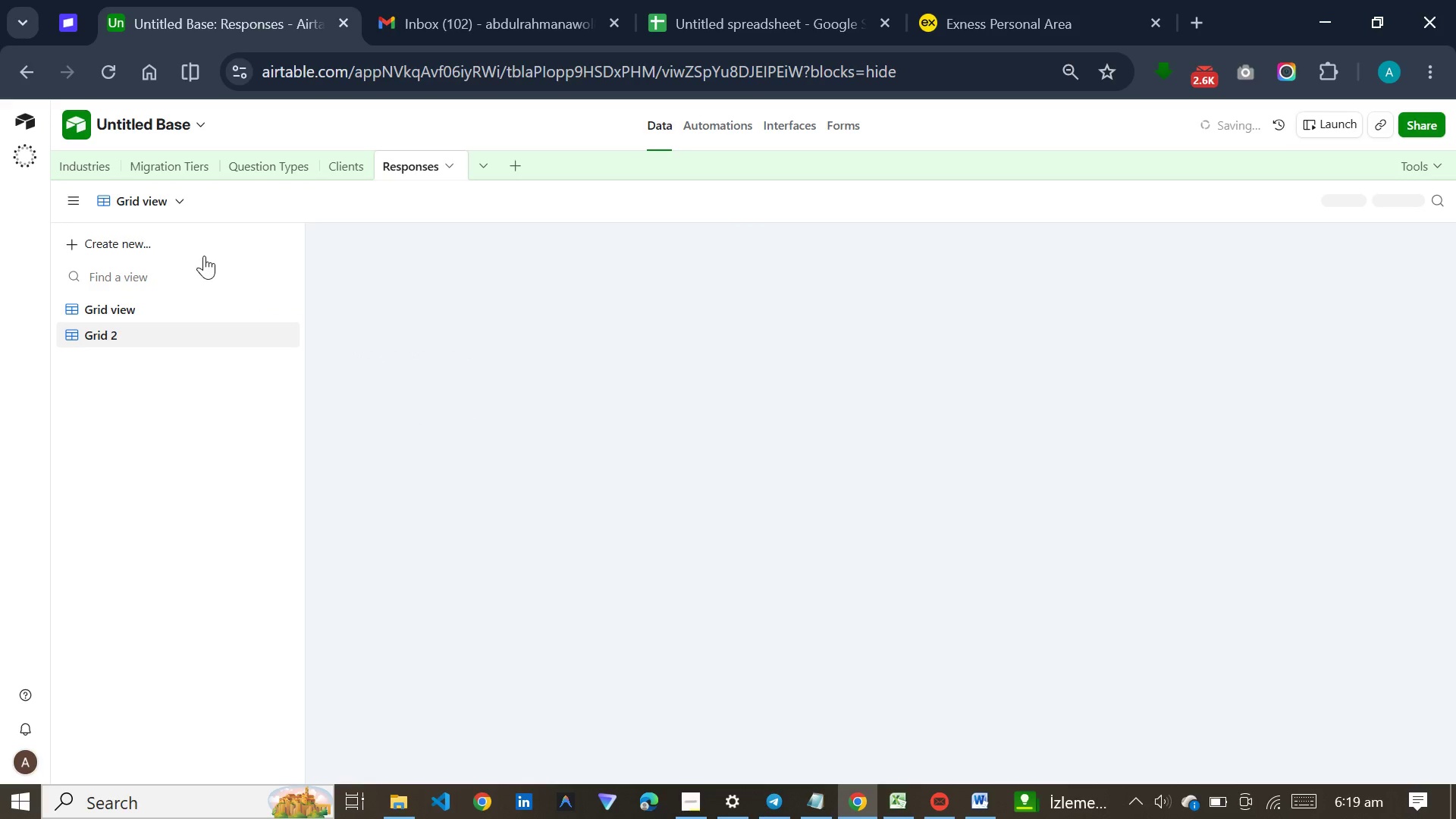 
left_click([204, 256])
 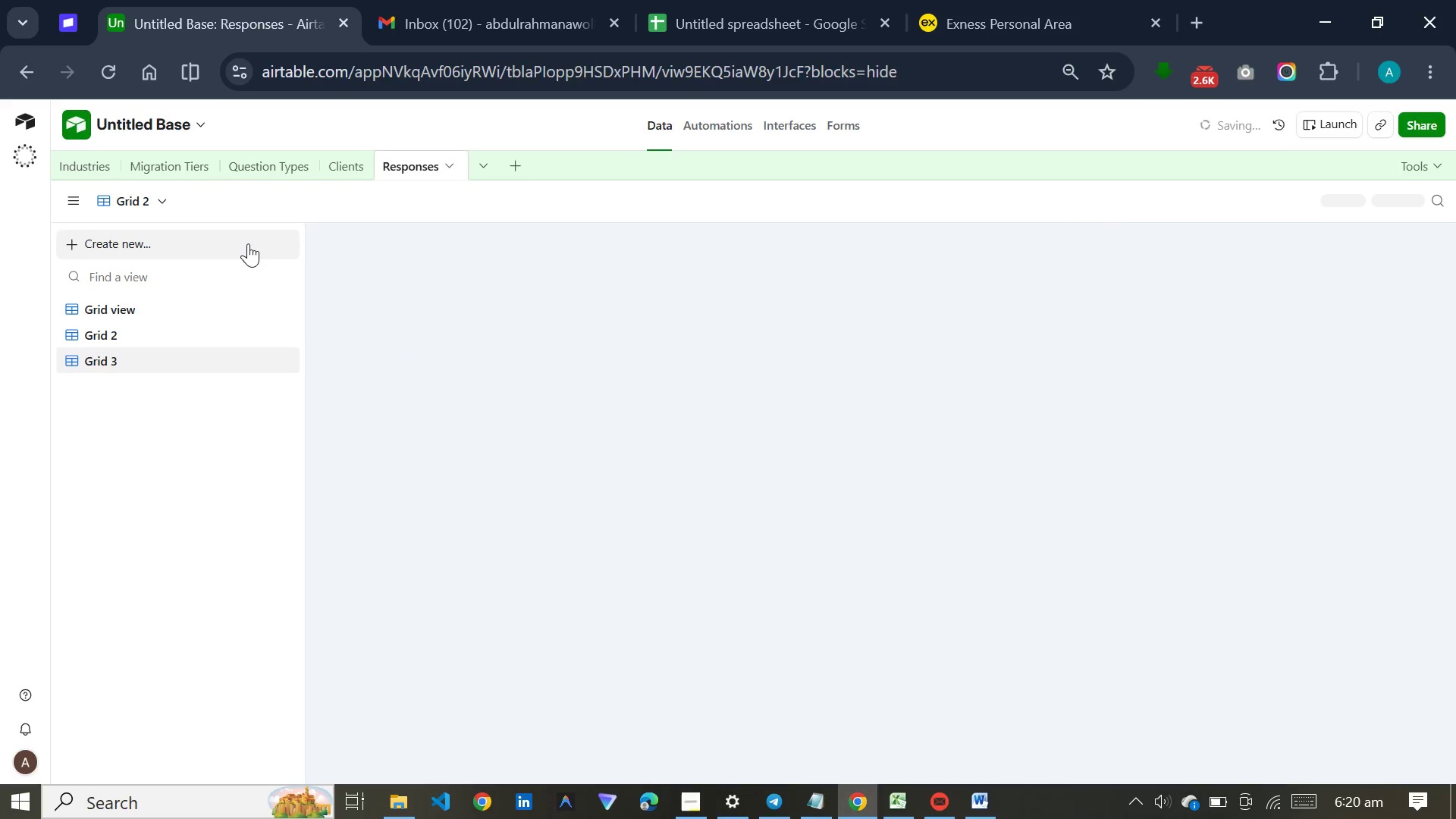 
wait(6.12)
 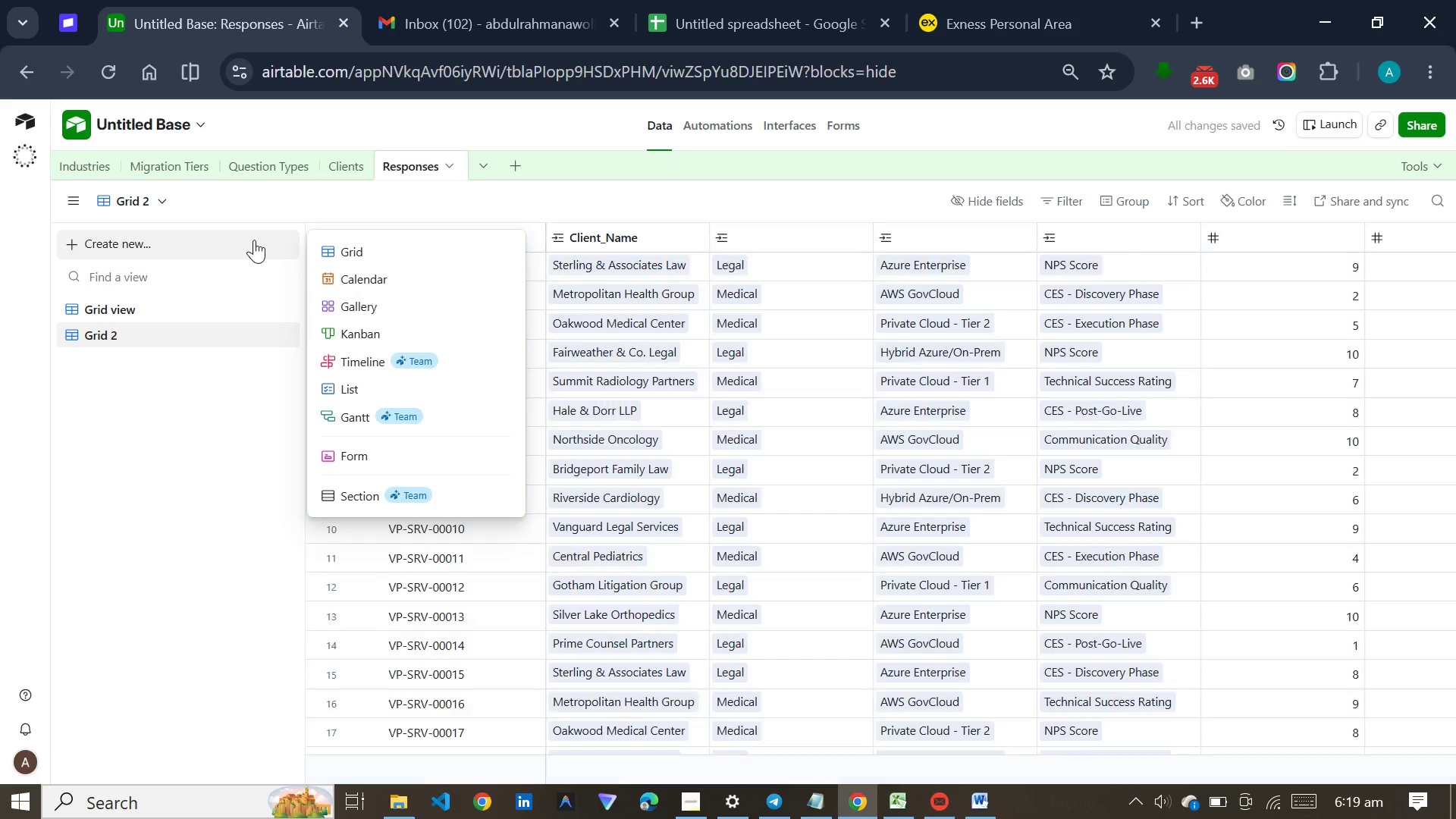 
left_click([419, 256])
 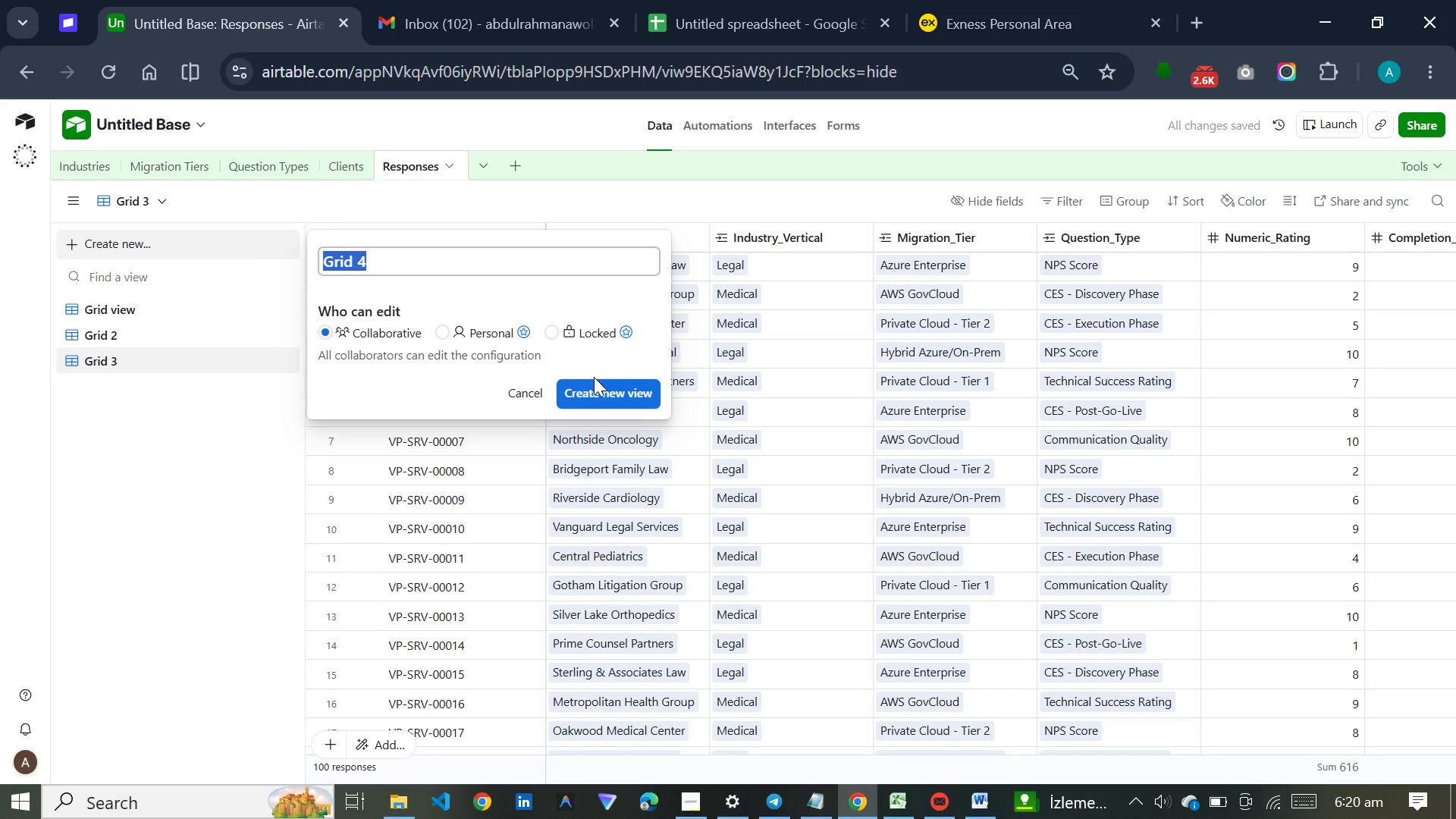 
left_click([594, 384])
 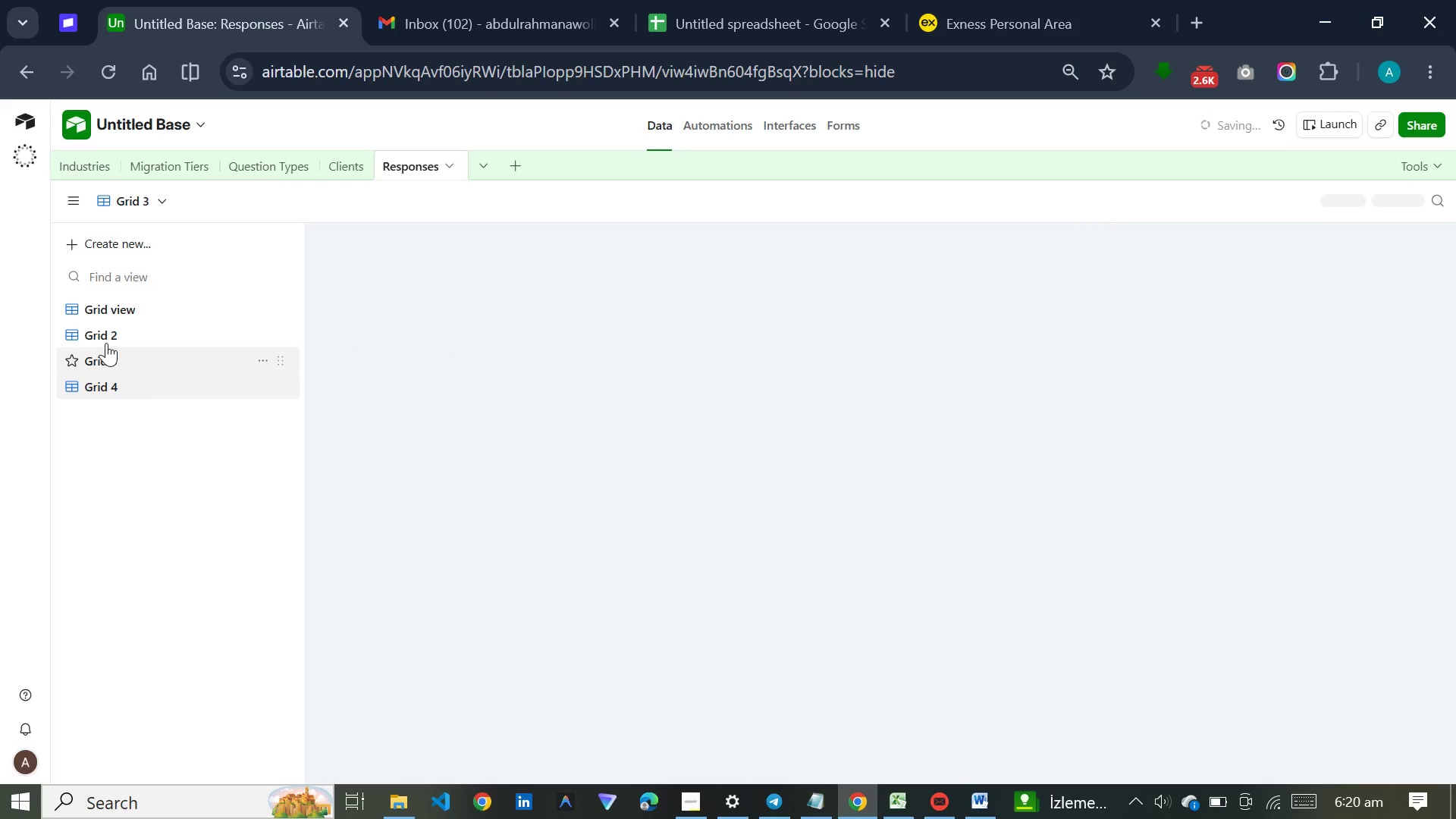 
left_click([108, 337])
 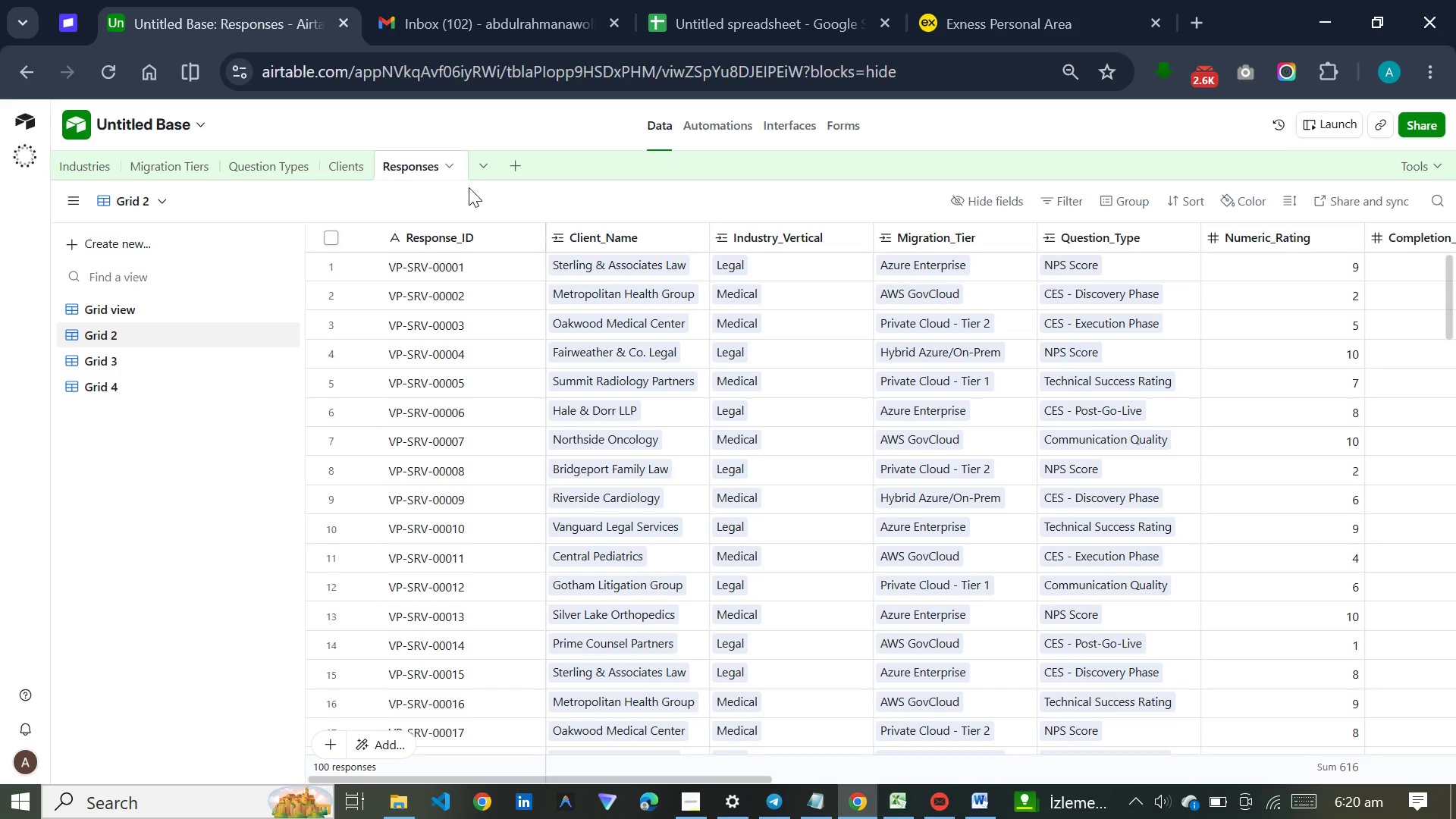 
wait(22.33)
 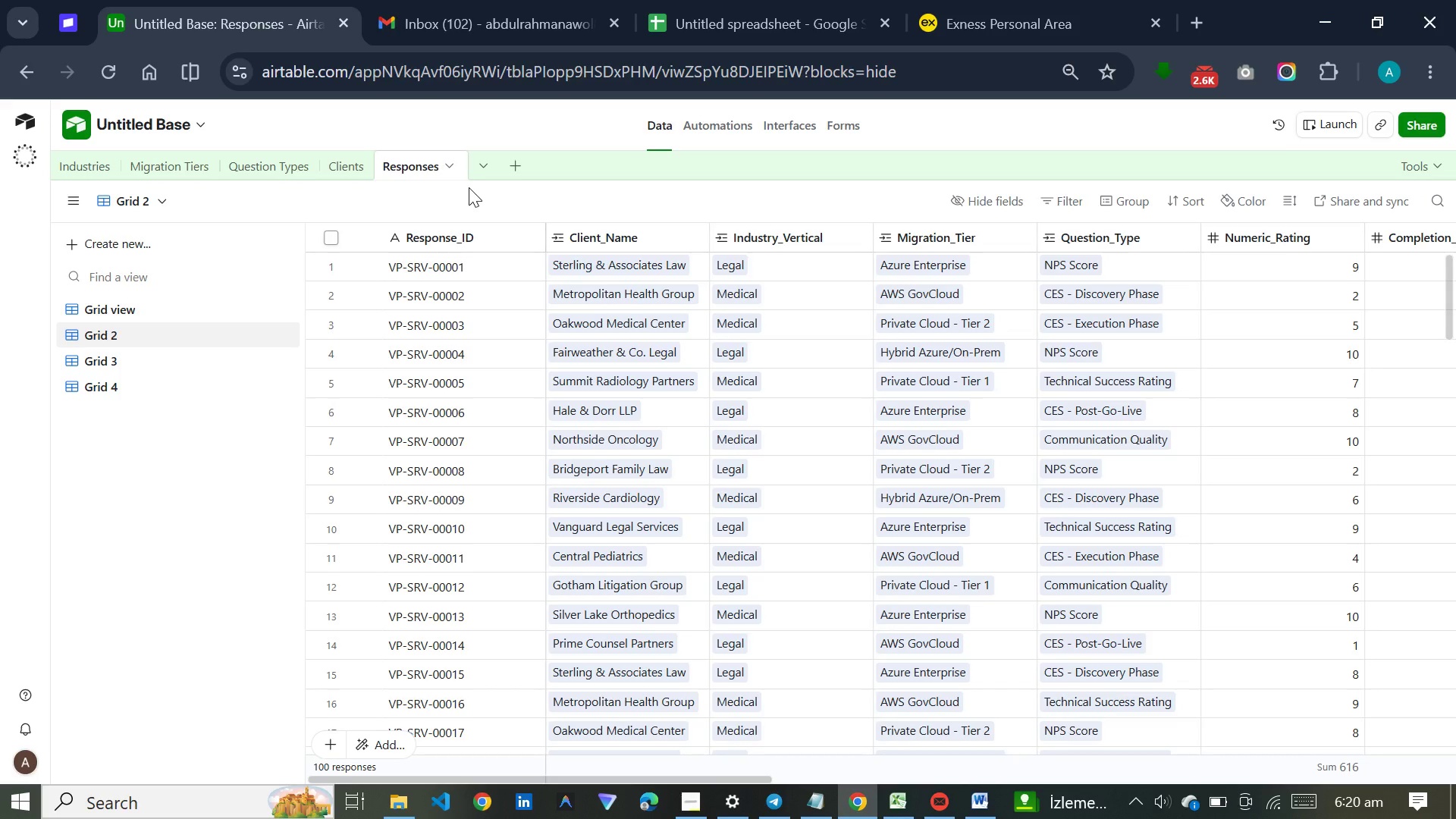 
left_click_drag(start_coordinate=[657, 783], to_coordinate=[1128, 818])
 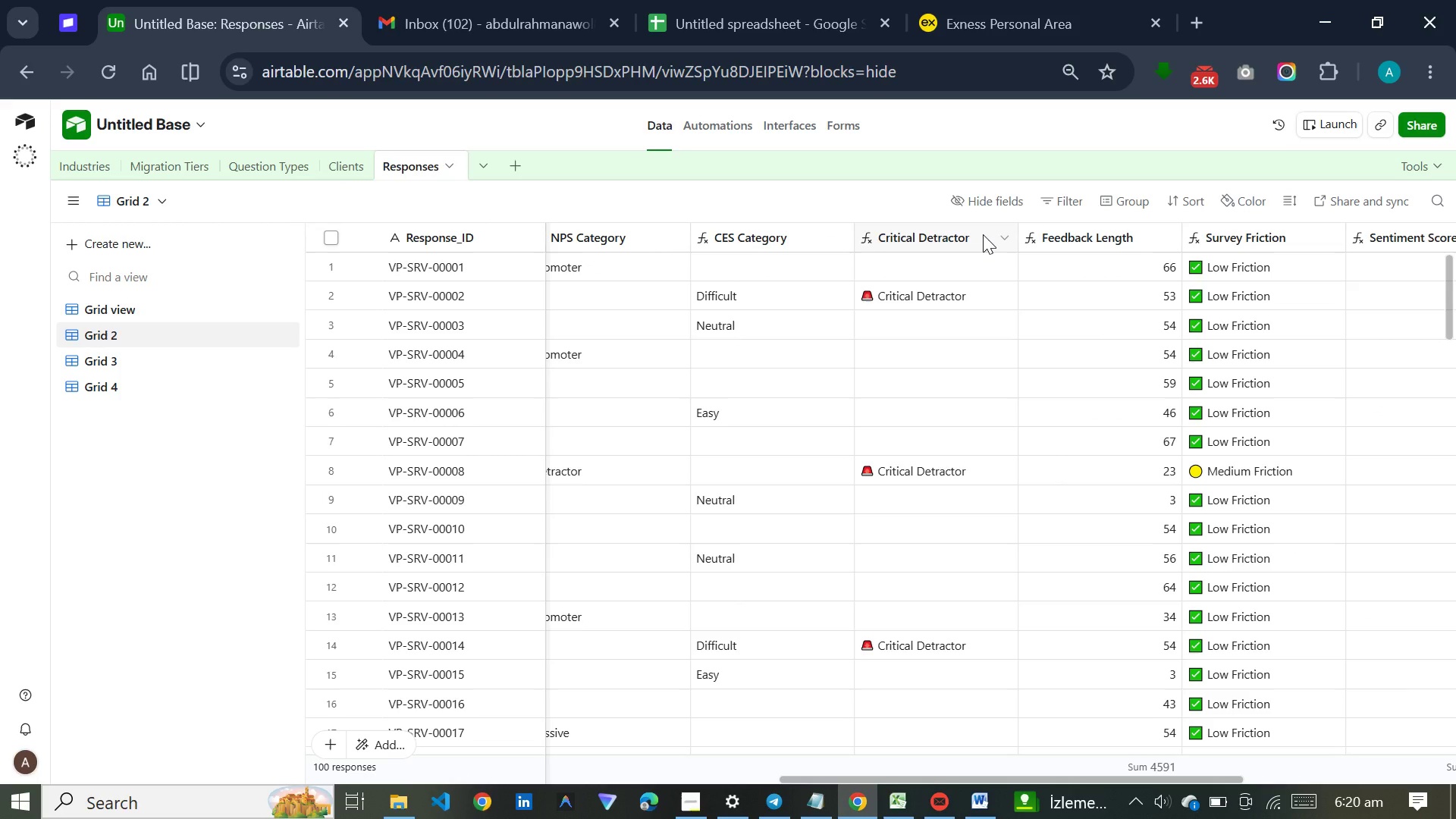 
double_click([983, 234])
 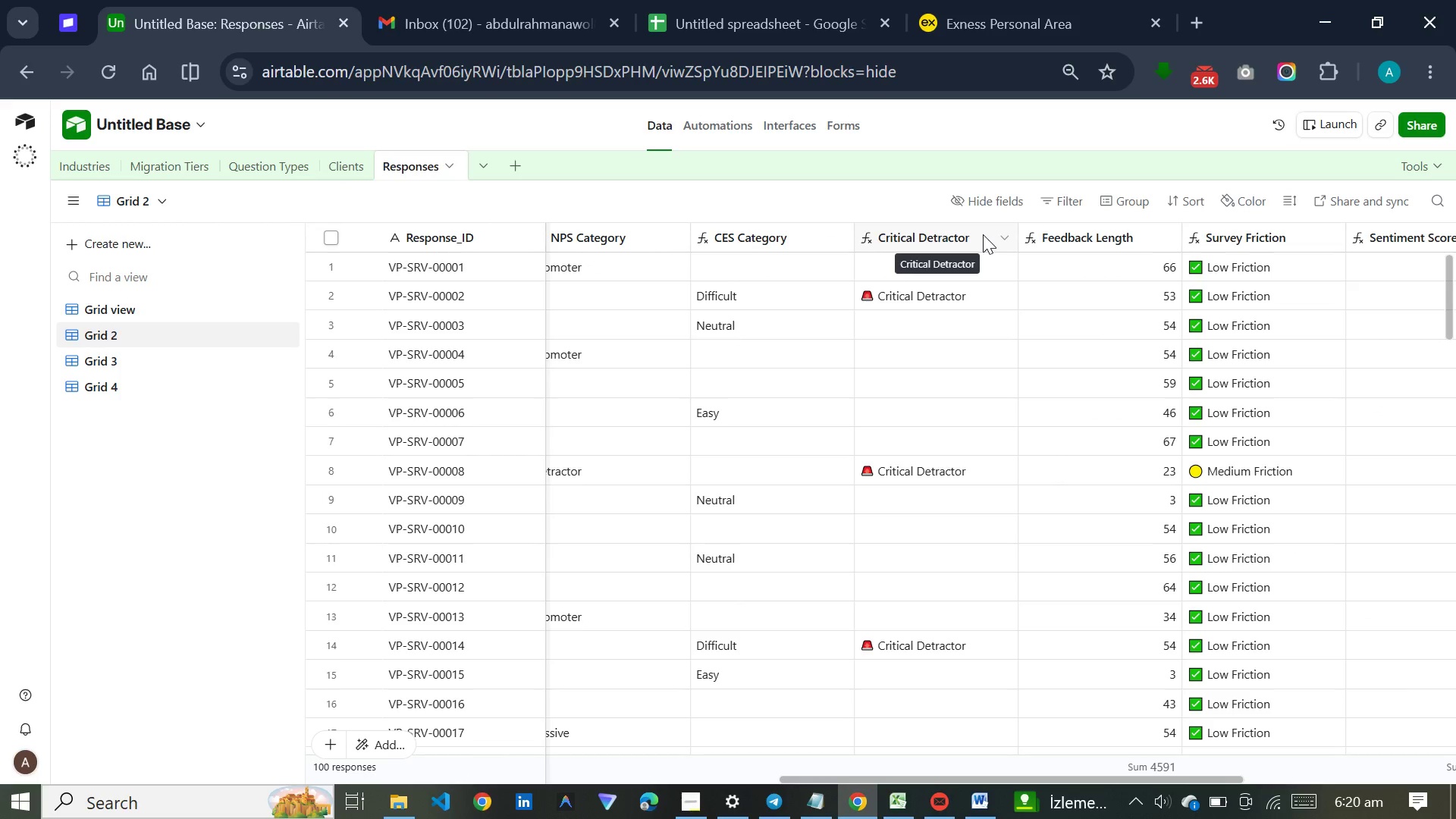 
triple_click([983, 234])
 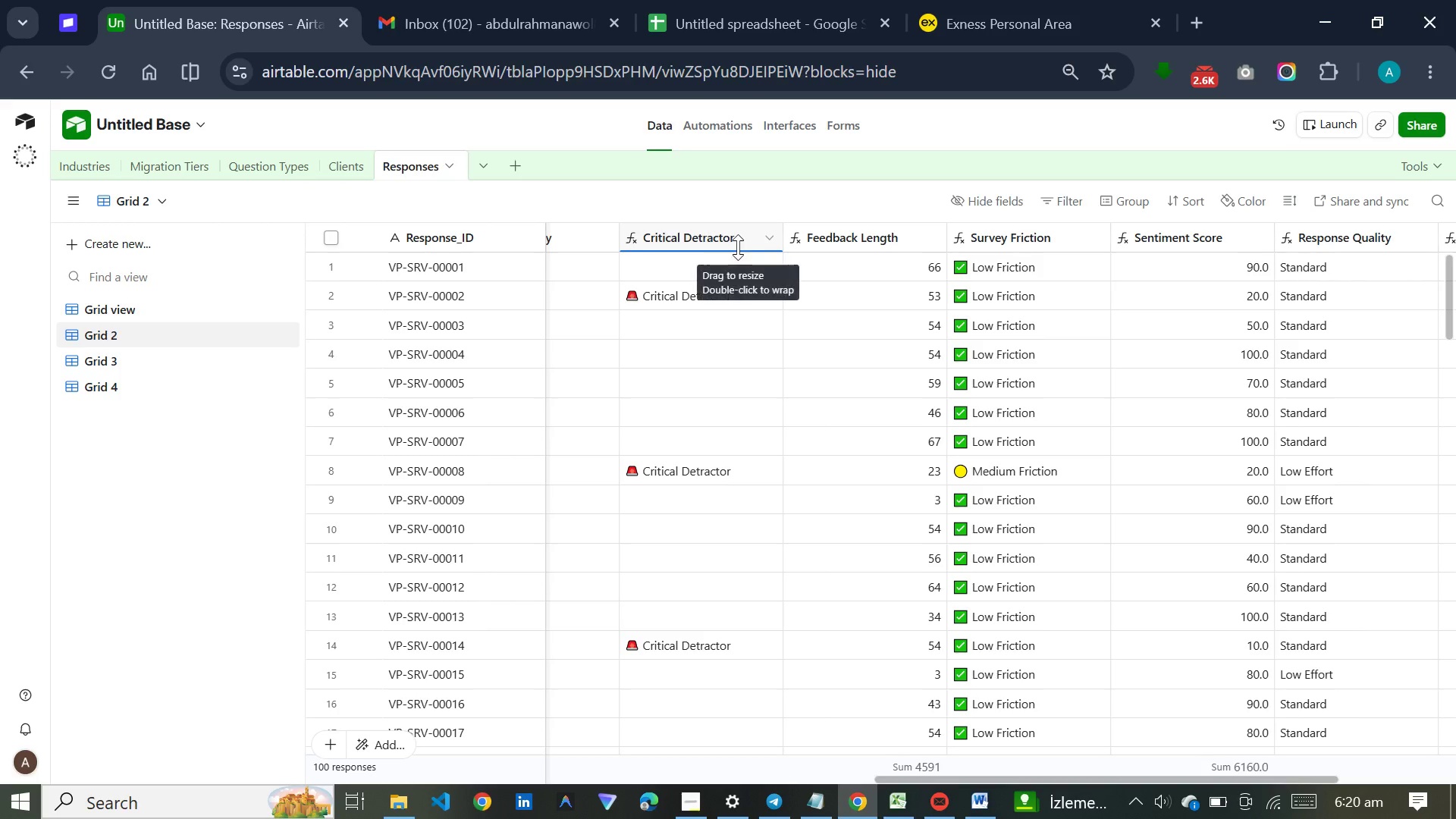 
double_click([736, 237])
 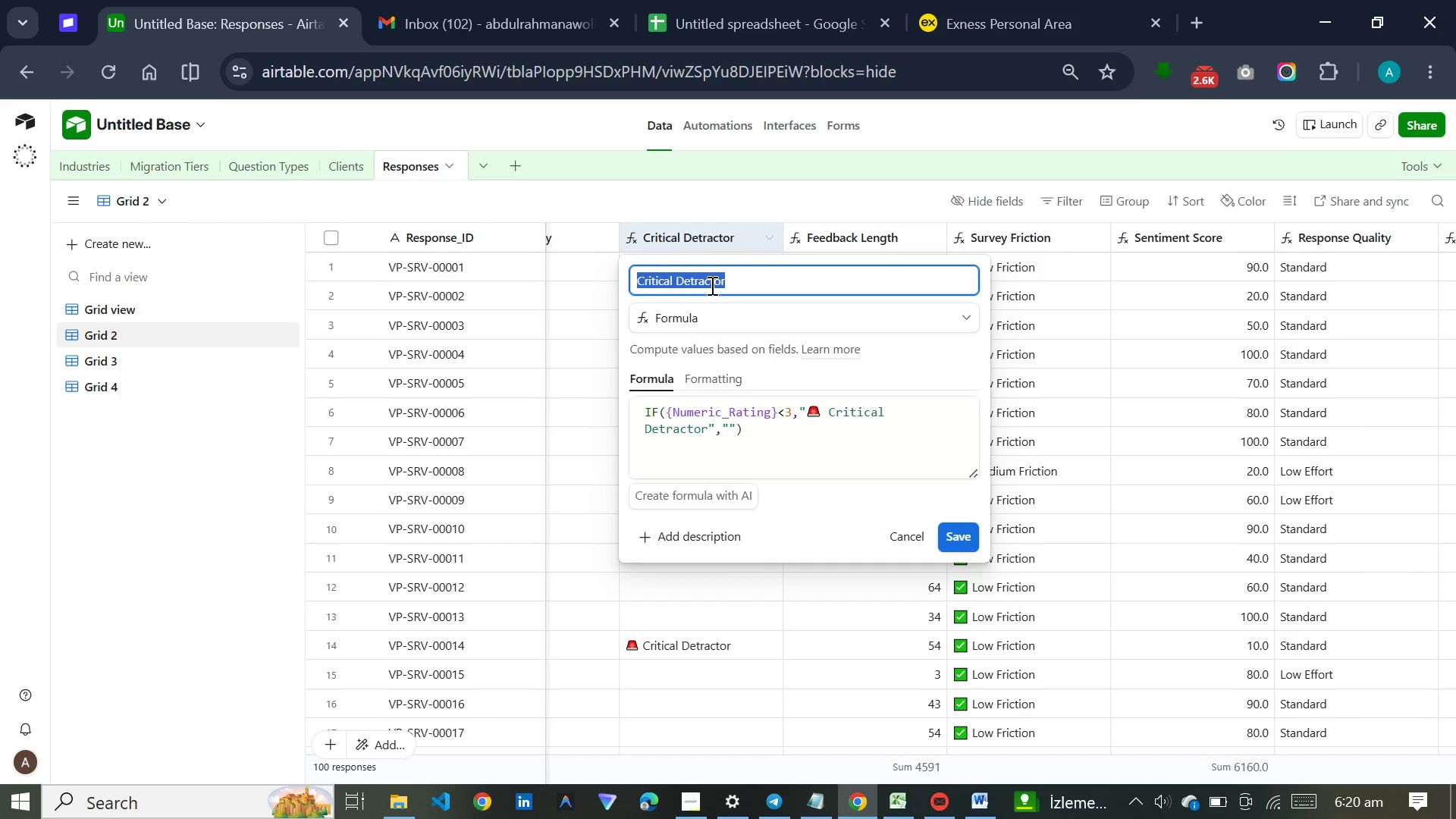 
key(Control+C)
 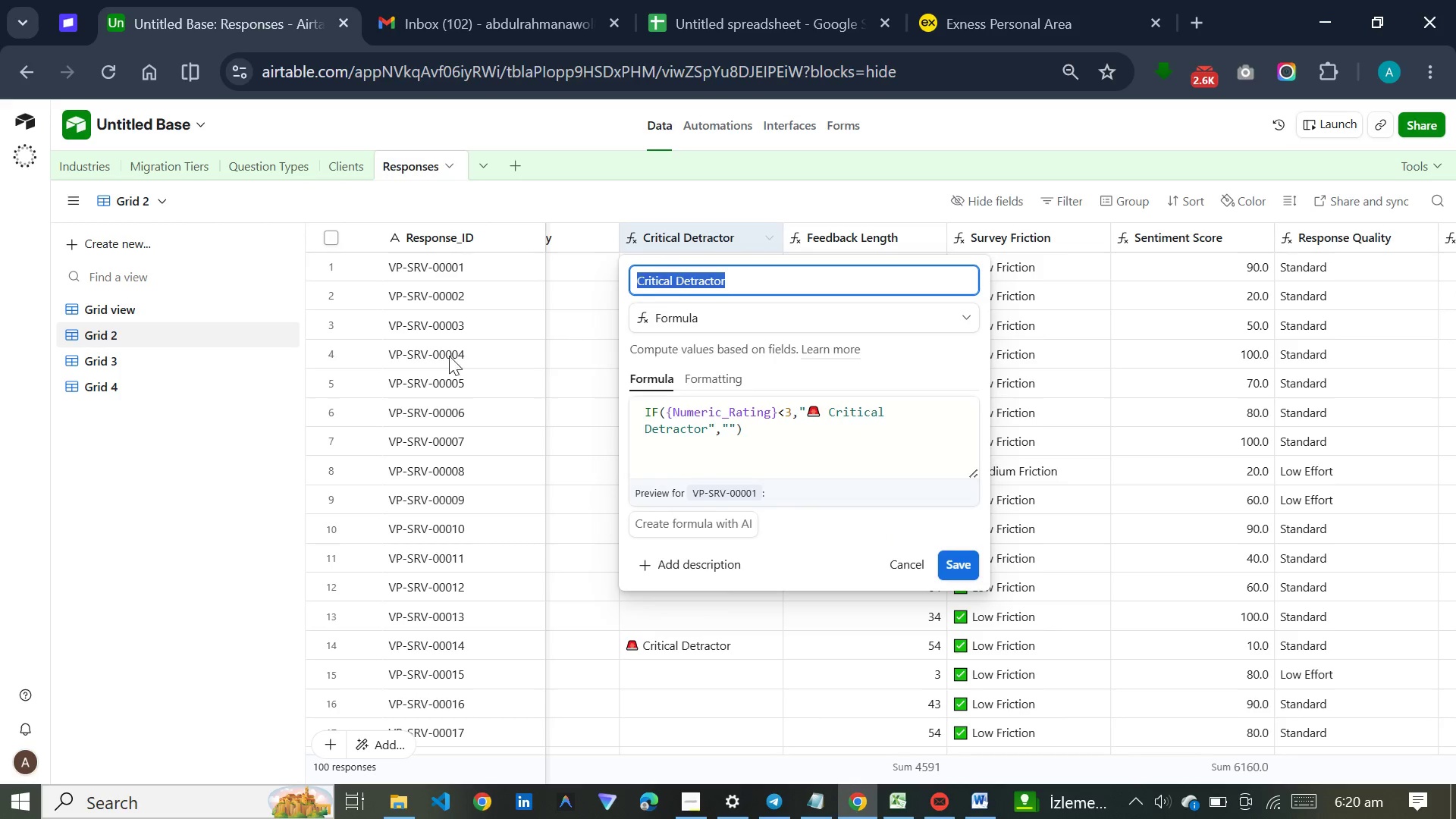 
left_click([124, 480])
 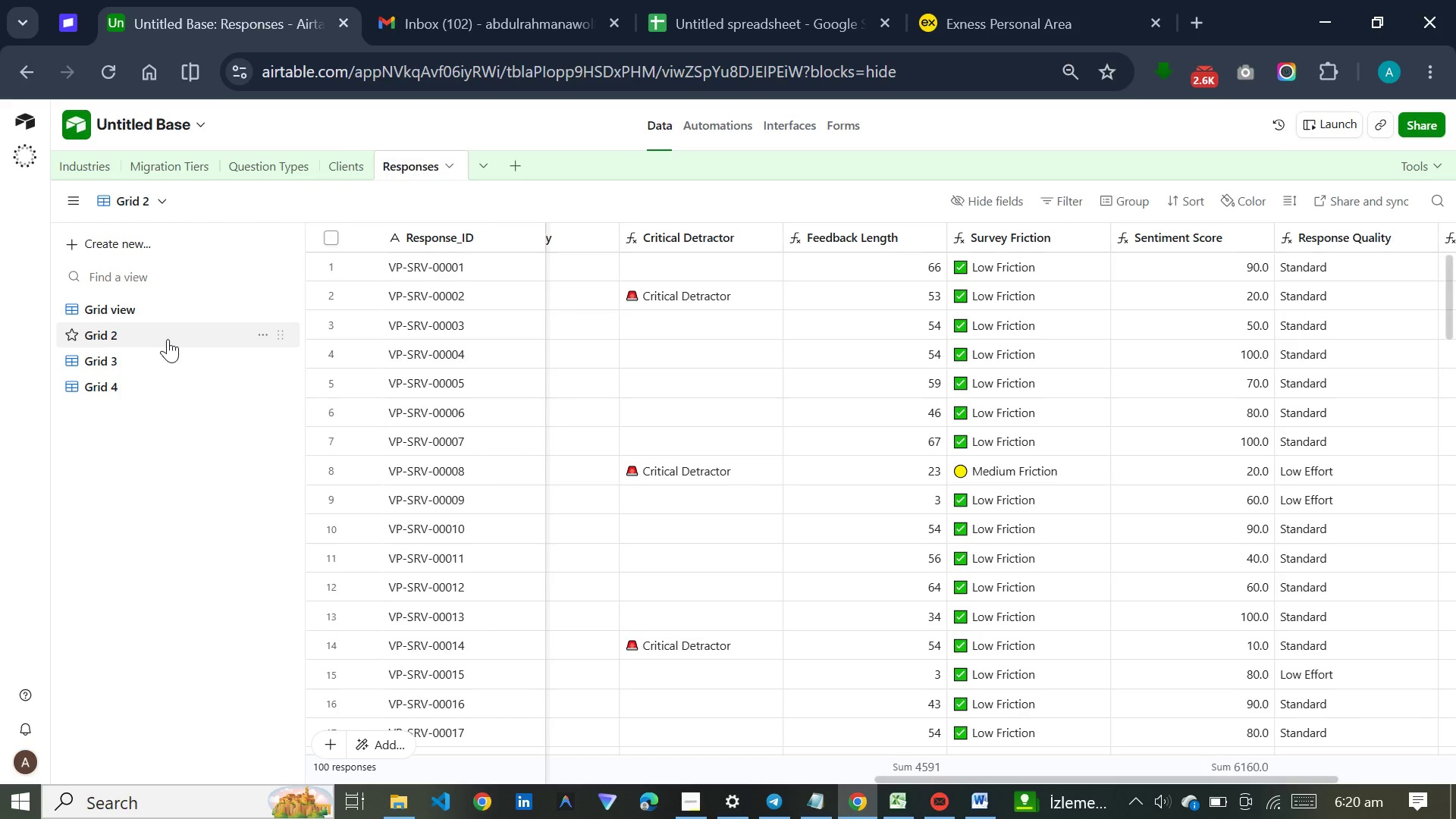 
double_click([168, 339])
 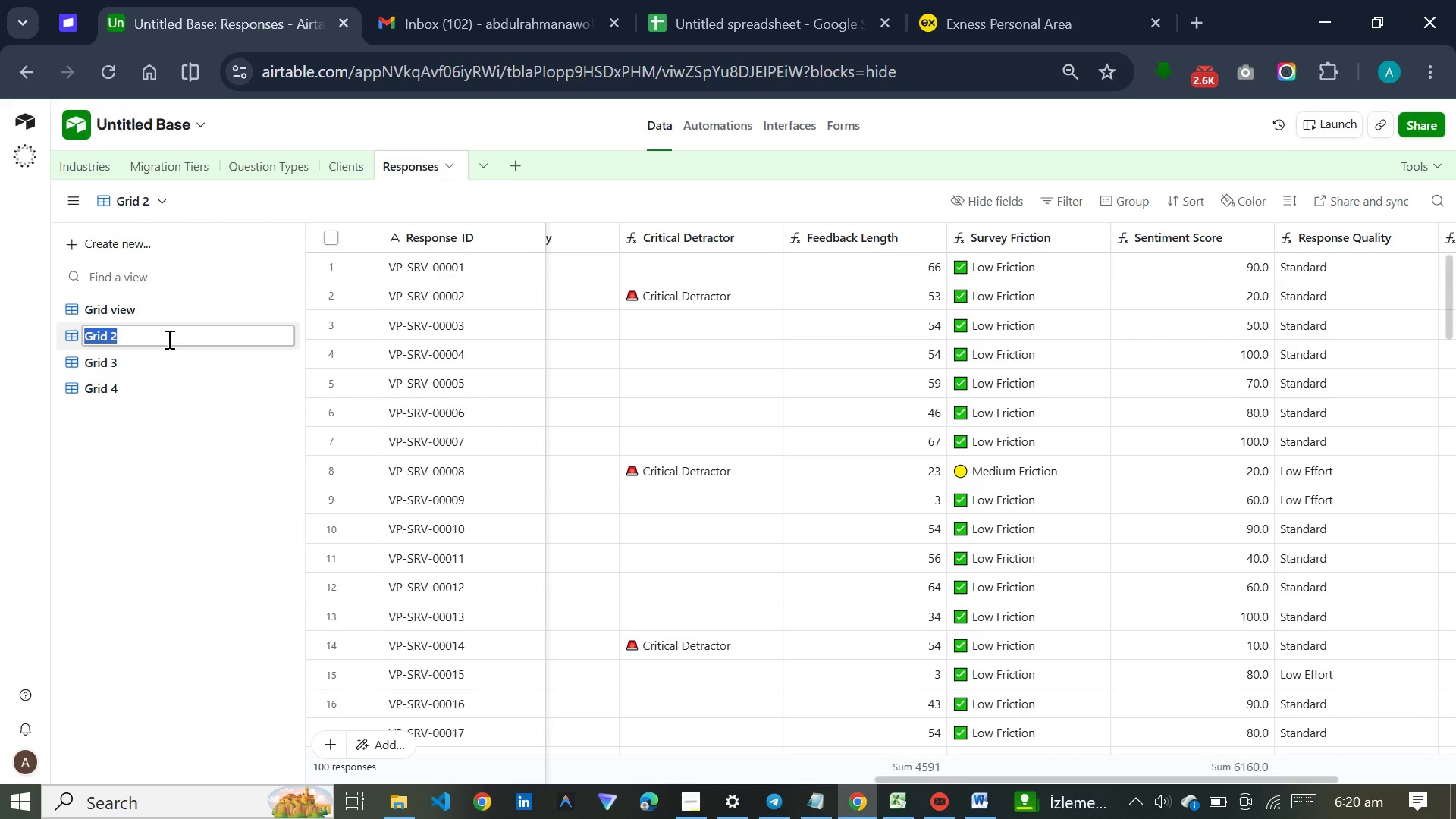 
key(Control+V)
 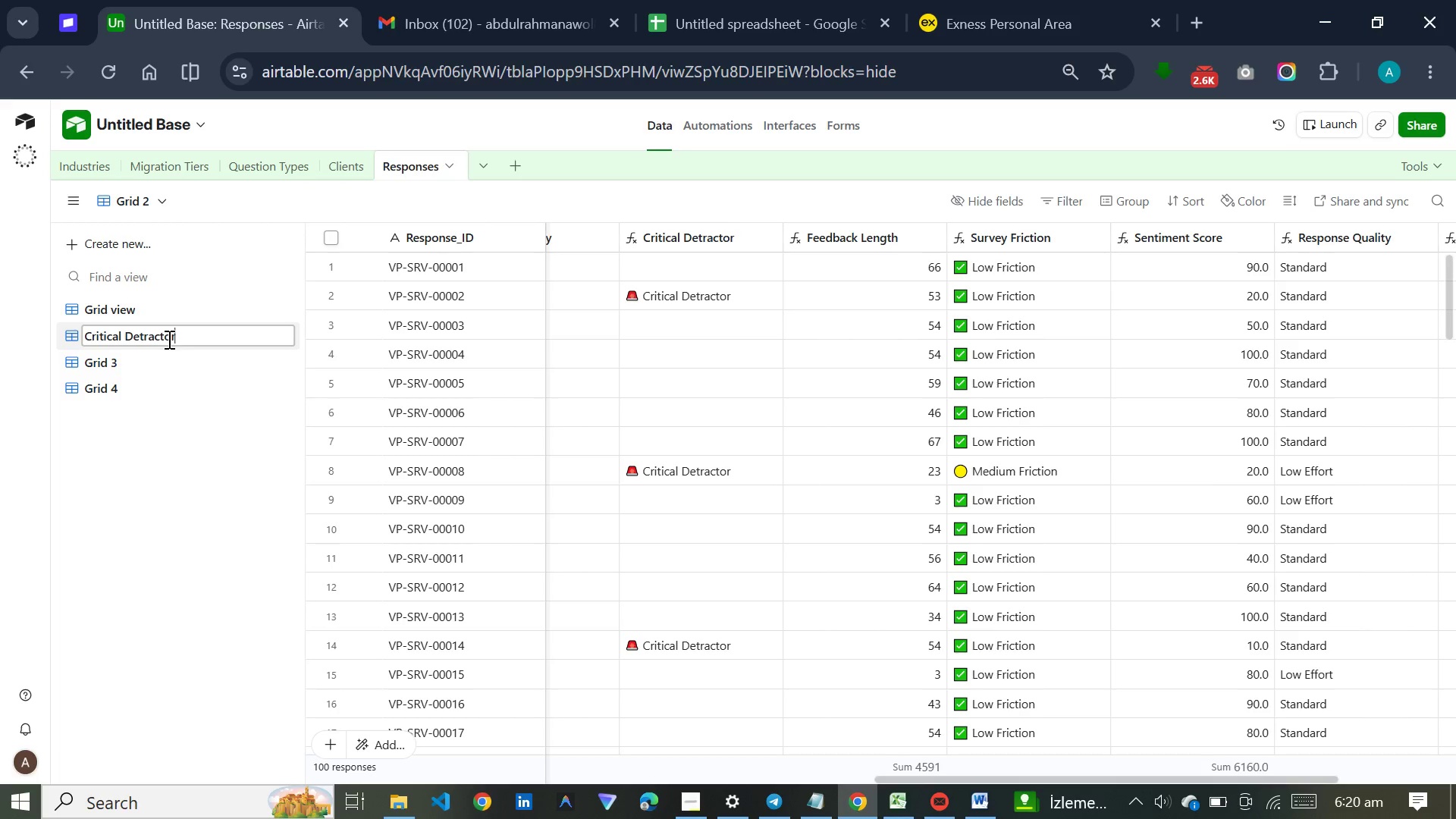 
key(S)
 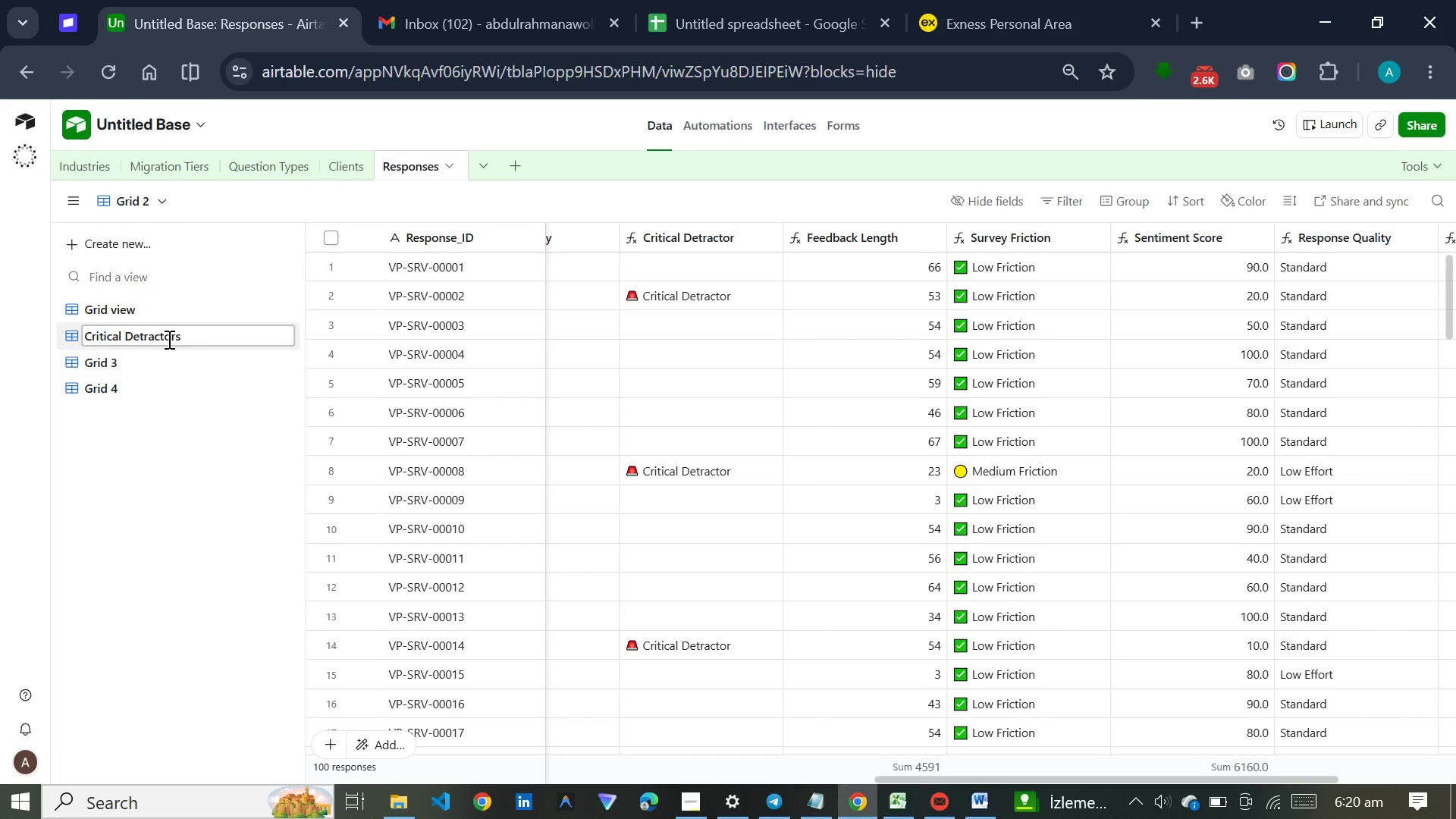 
key(Enter)
 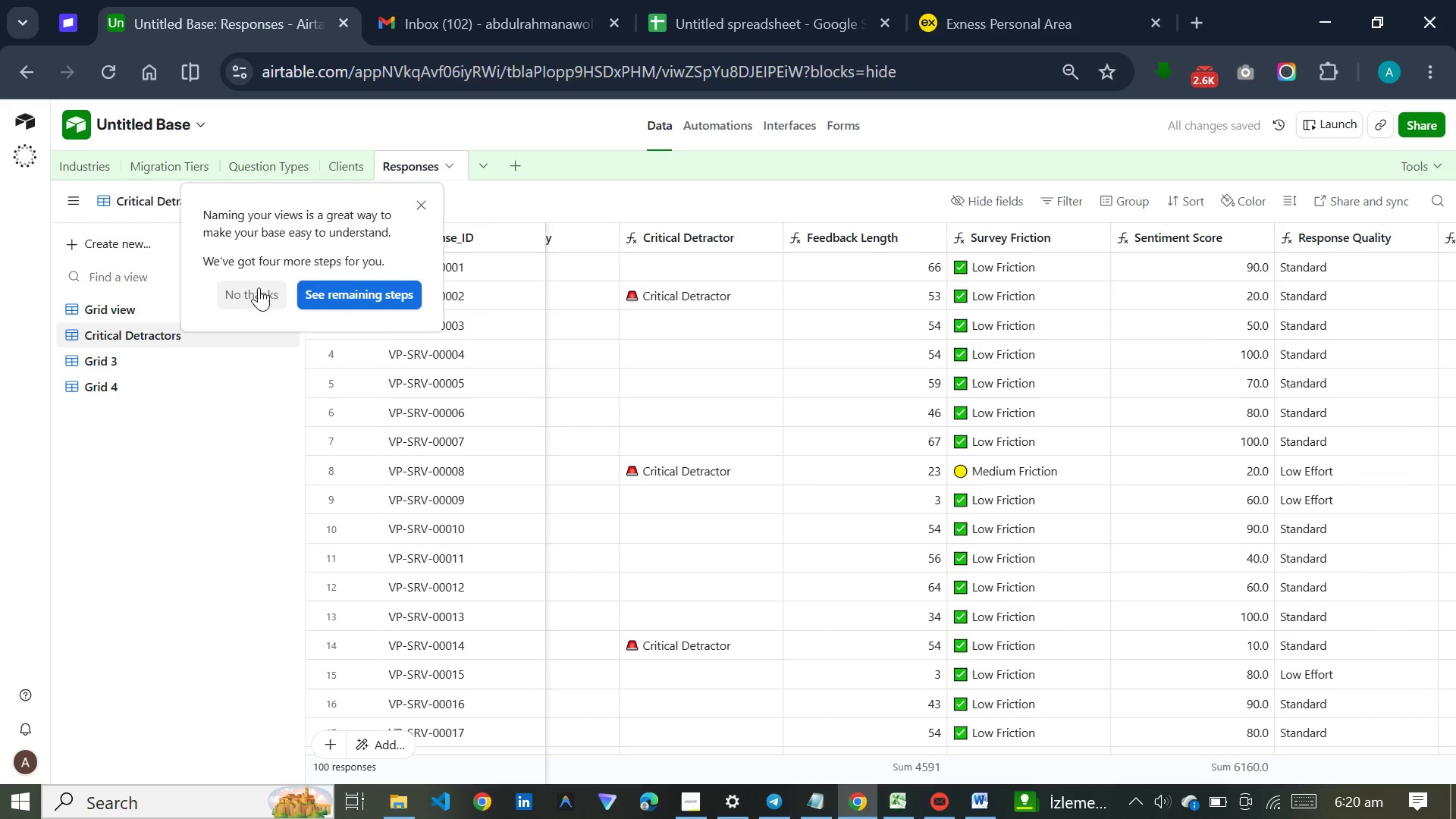 
left_click([145, 362])
 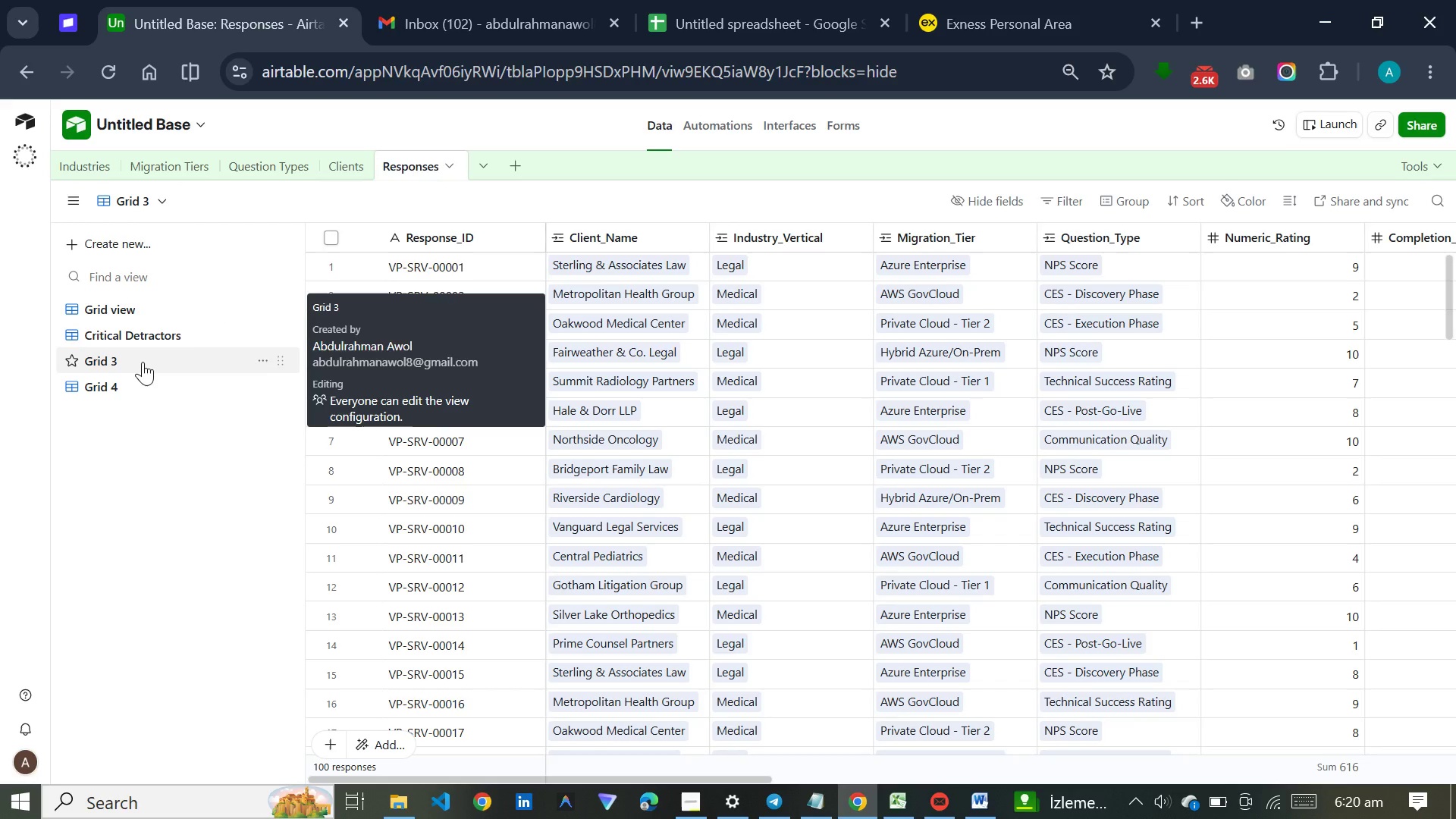 
wait(7.2)
 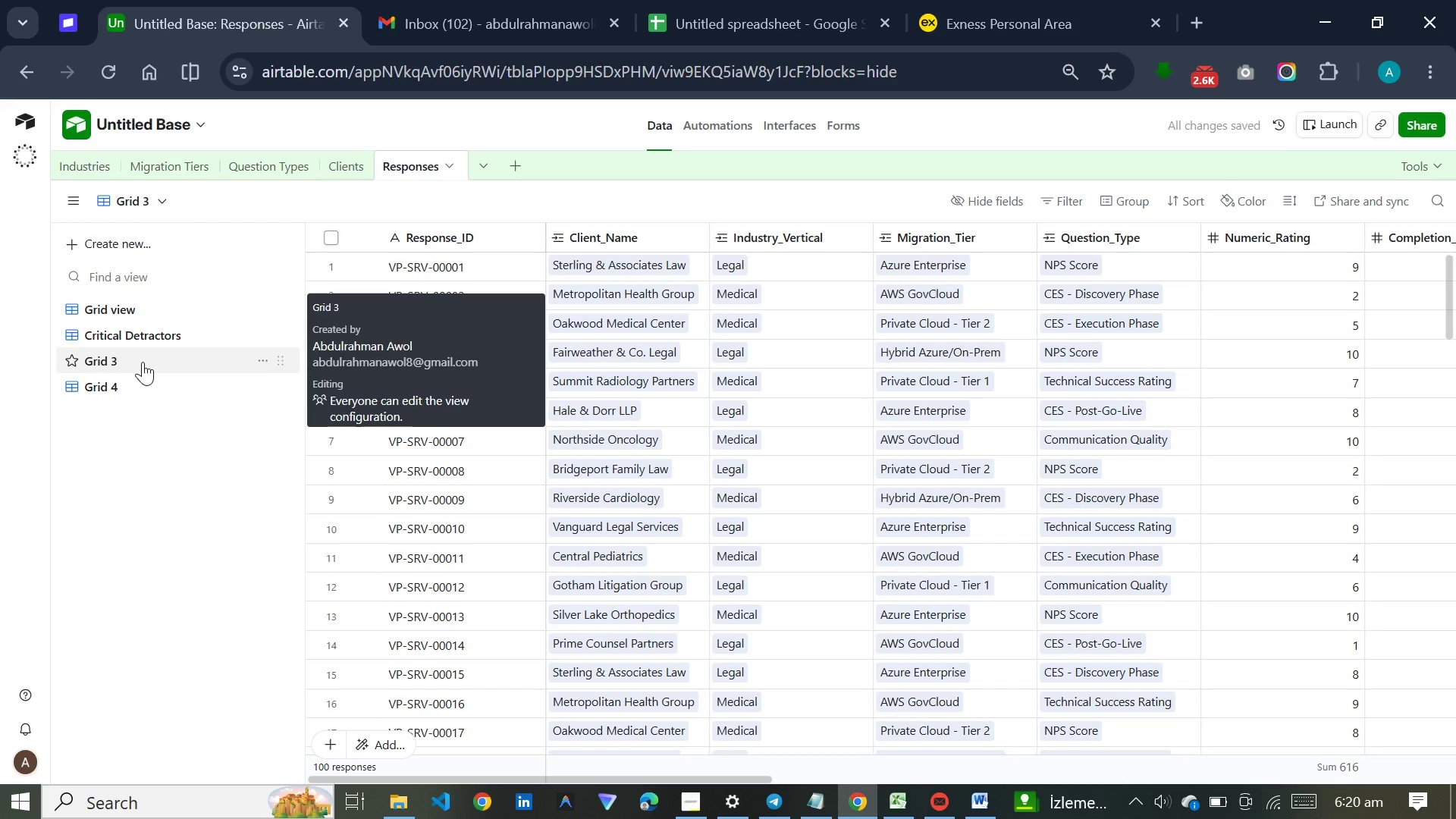 
double_click([143, 362])
 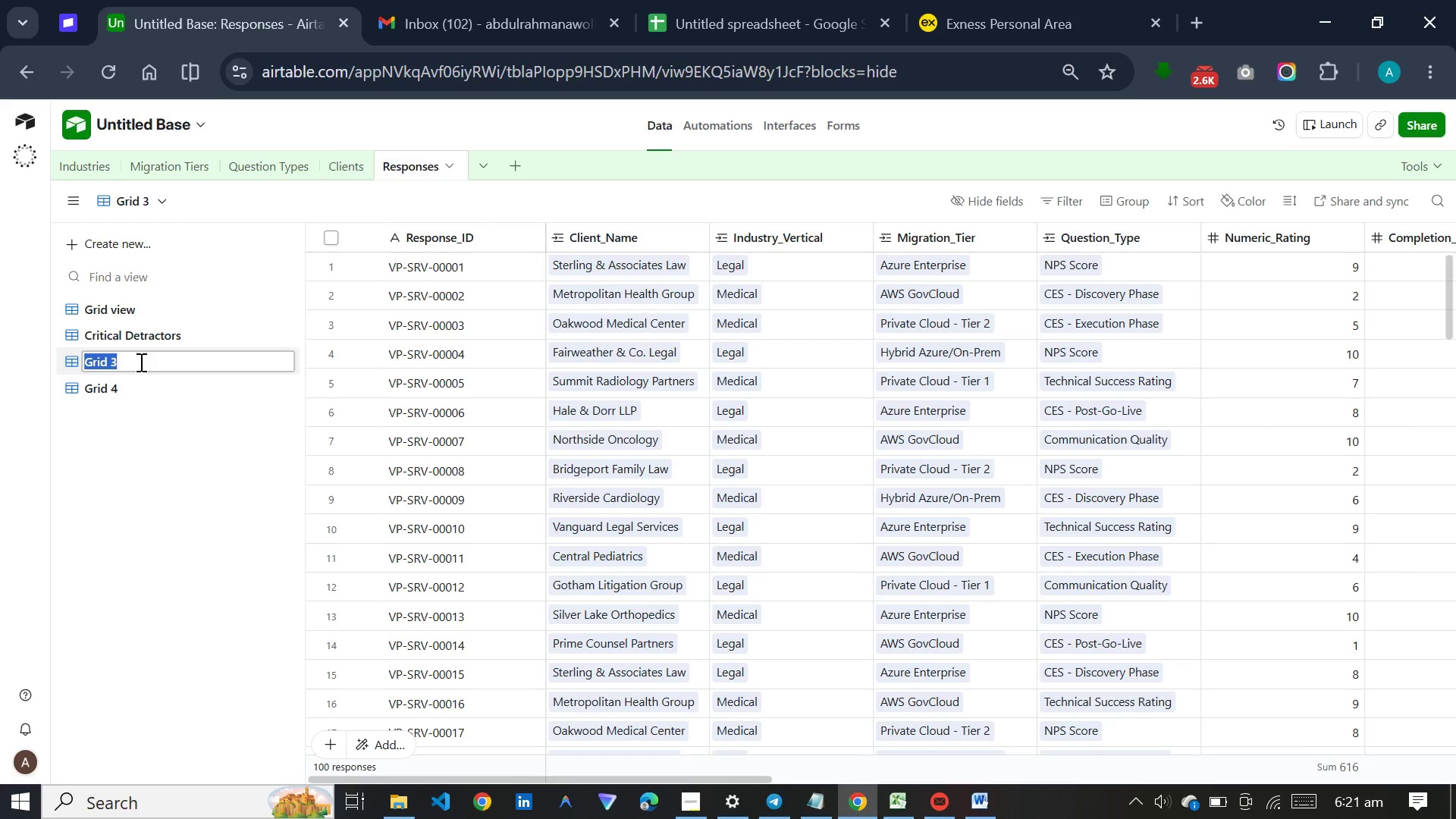 
type(Survey Friction Analysis)
 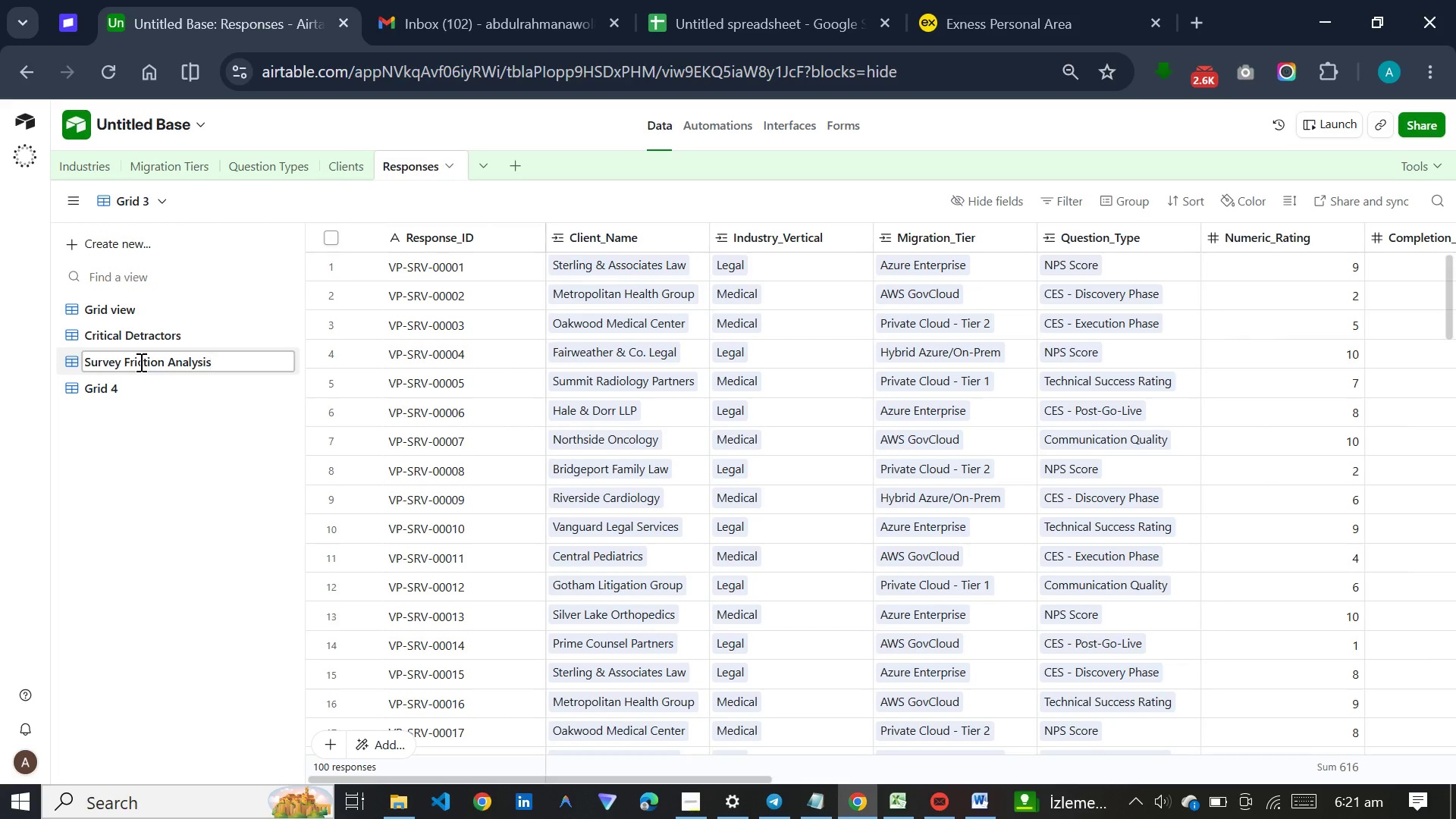 
key(Enter)
 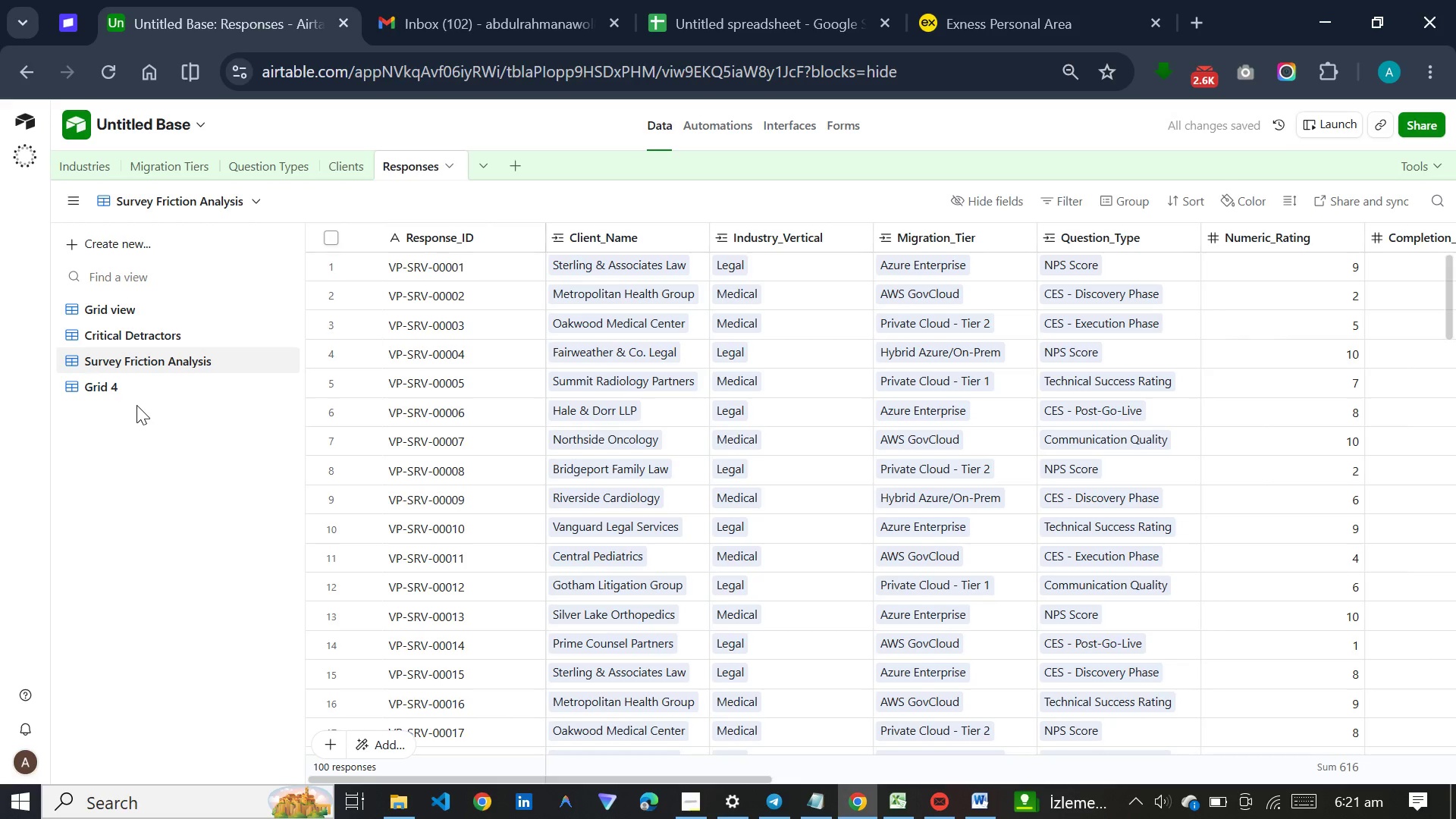 
double_click([139, 391])
 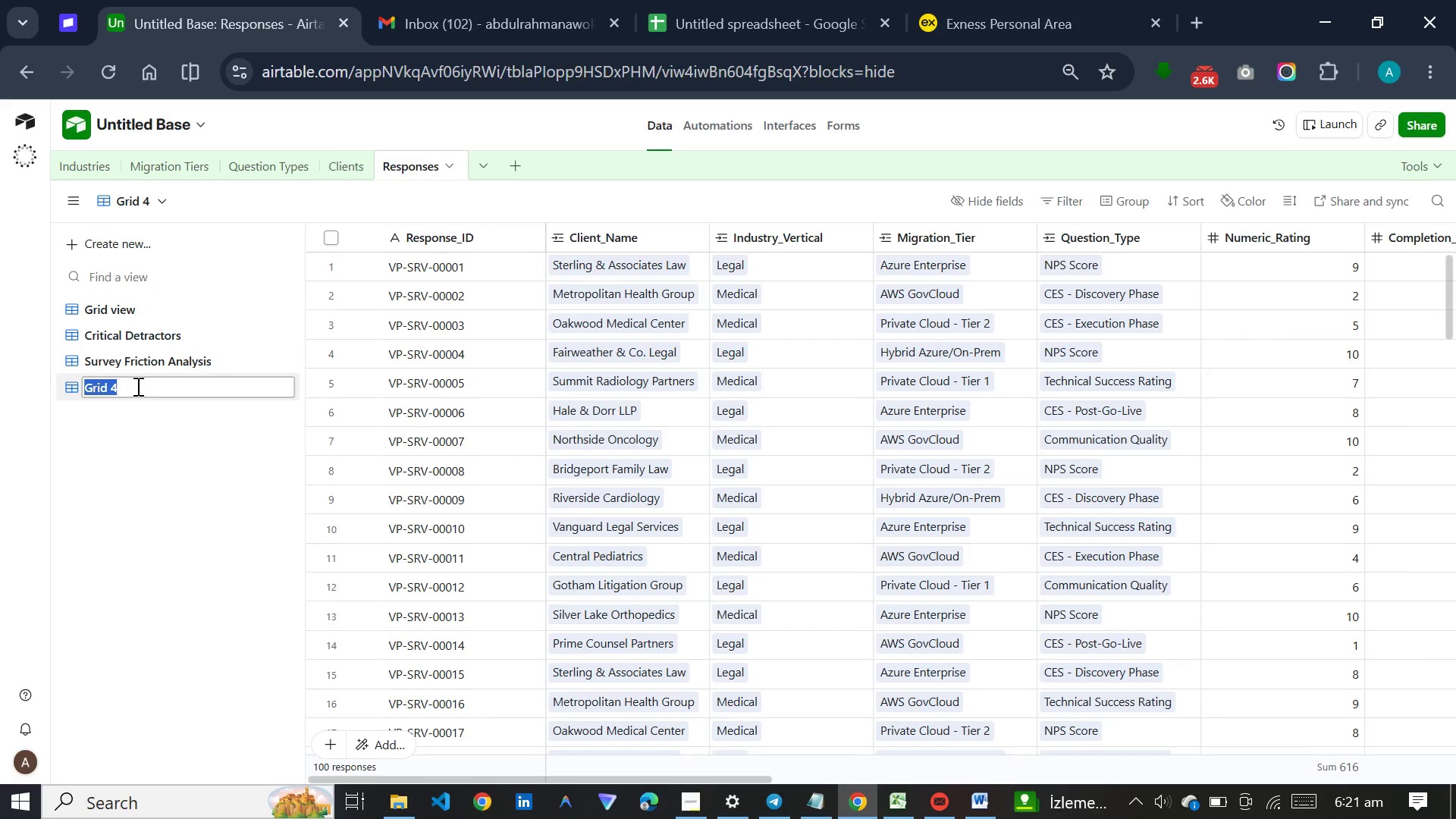 
wait(7.84)
 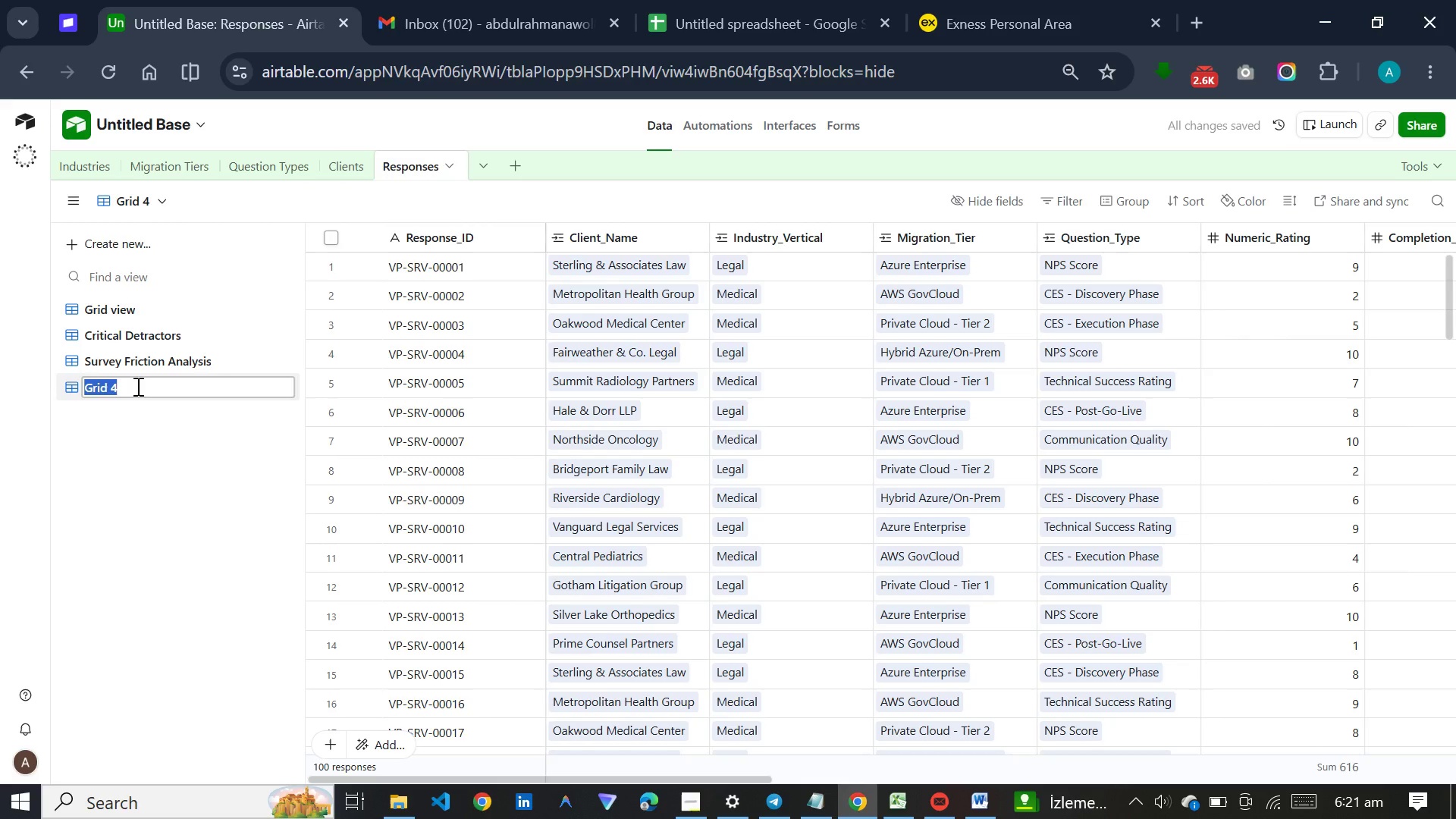 
type(NPS Summary)
 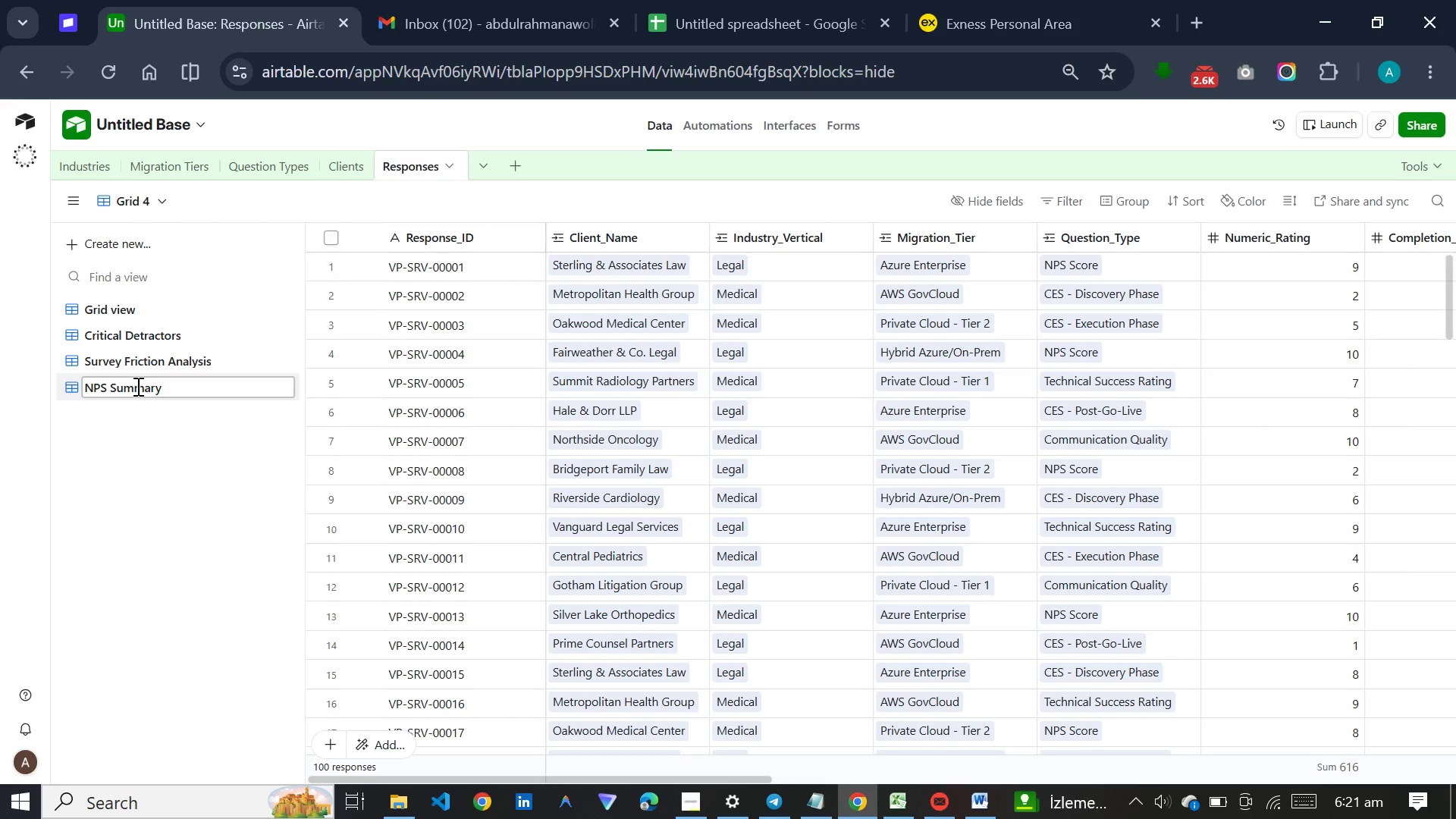 
wait(6.77)
 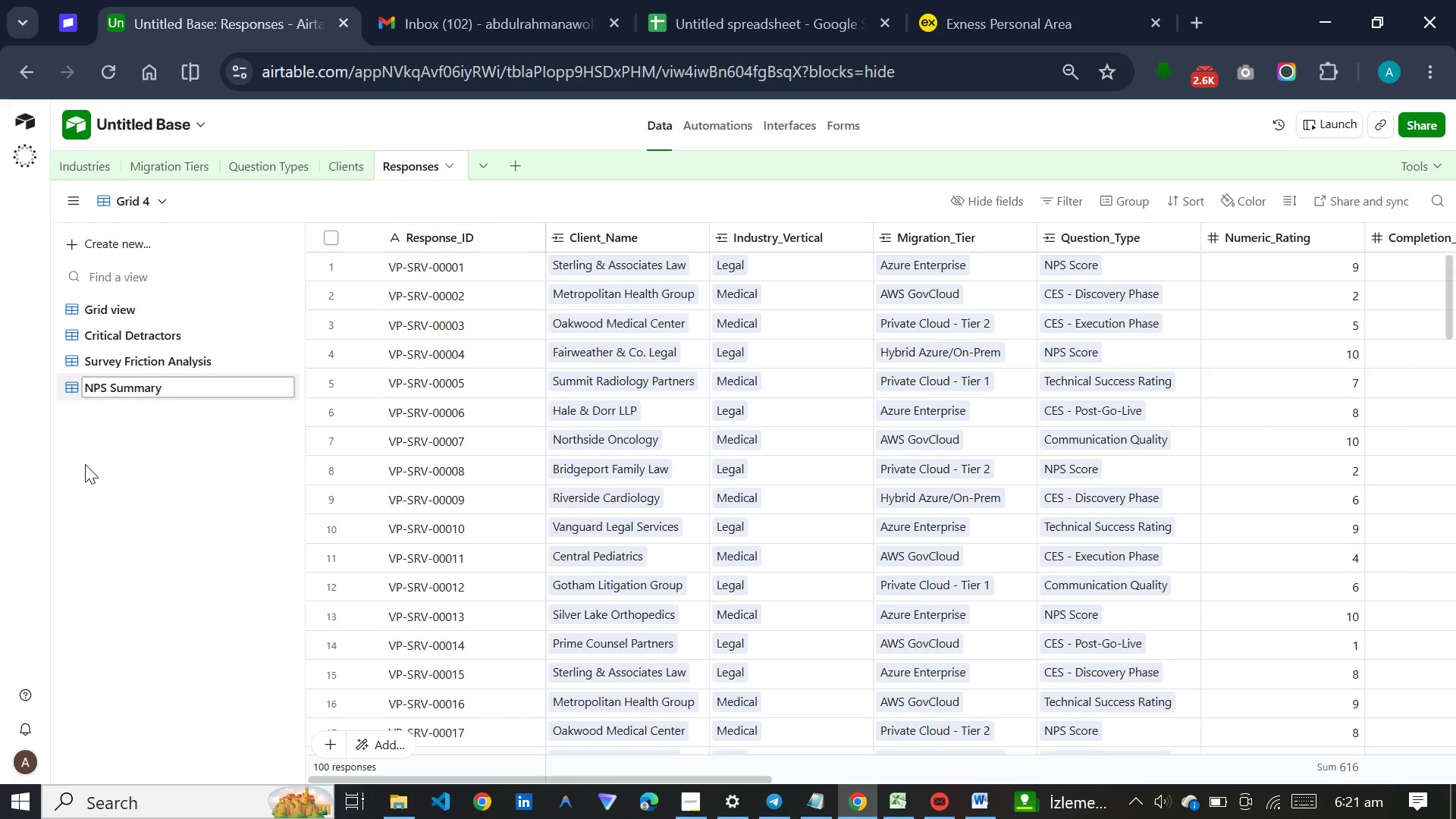 
left_click([224, 346])
 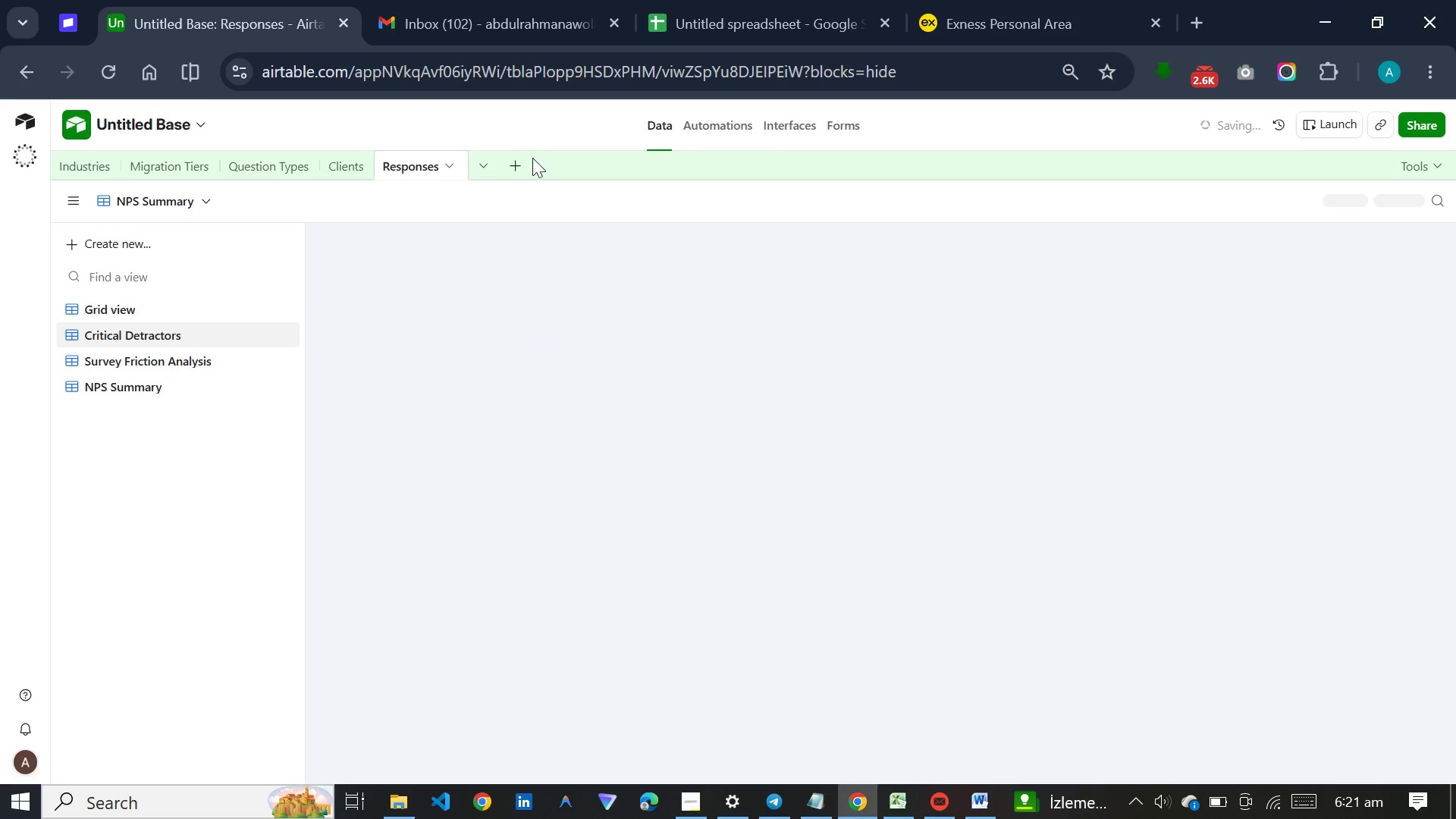 
mouse_move([1015, 152])
 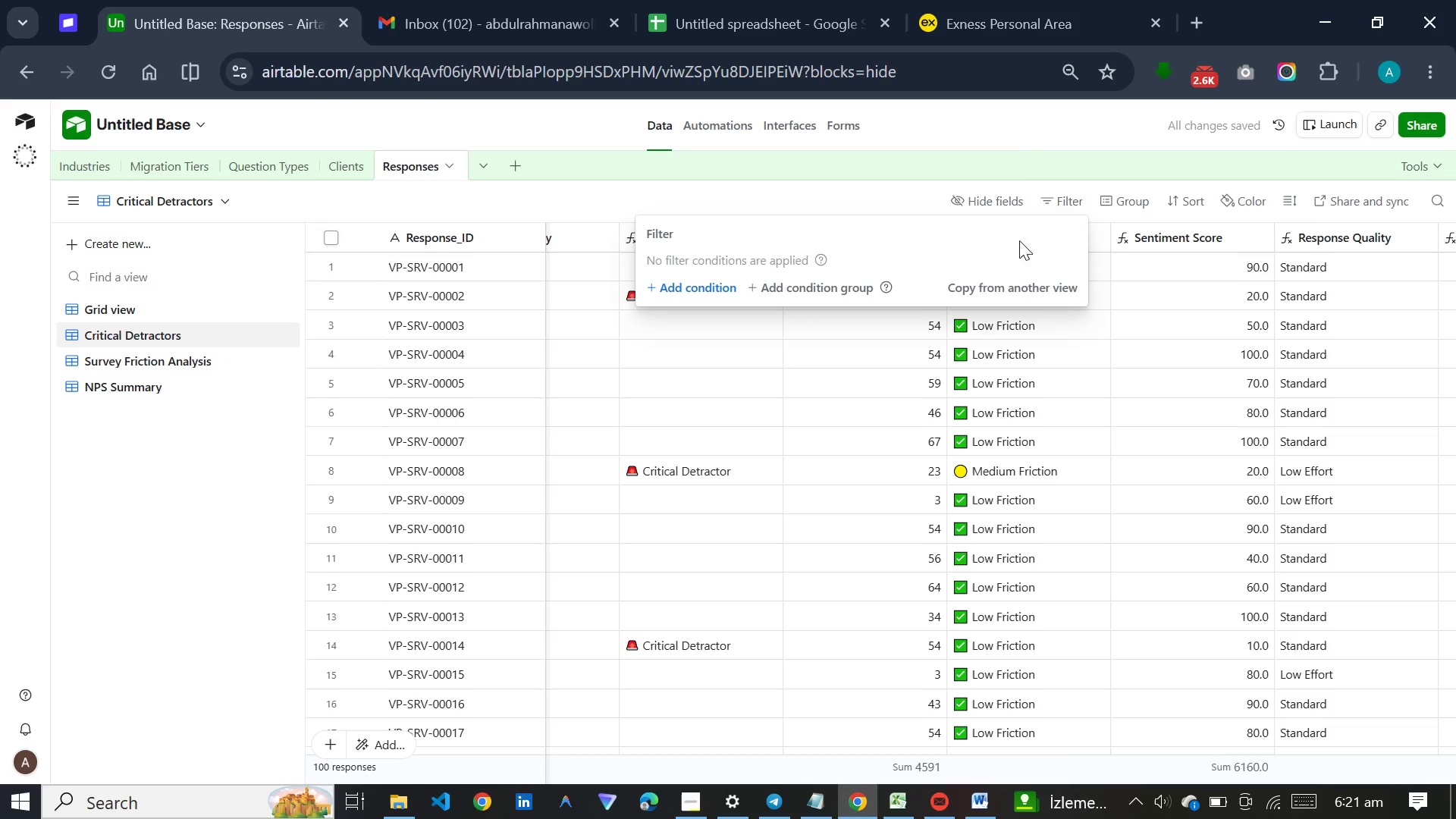 
left_click([714, 329])
 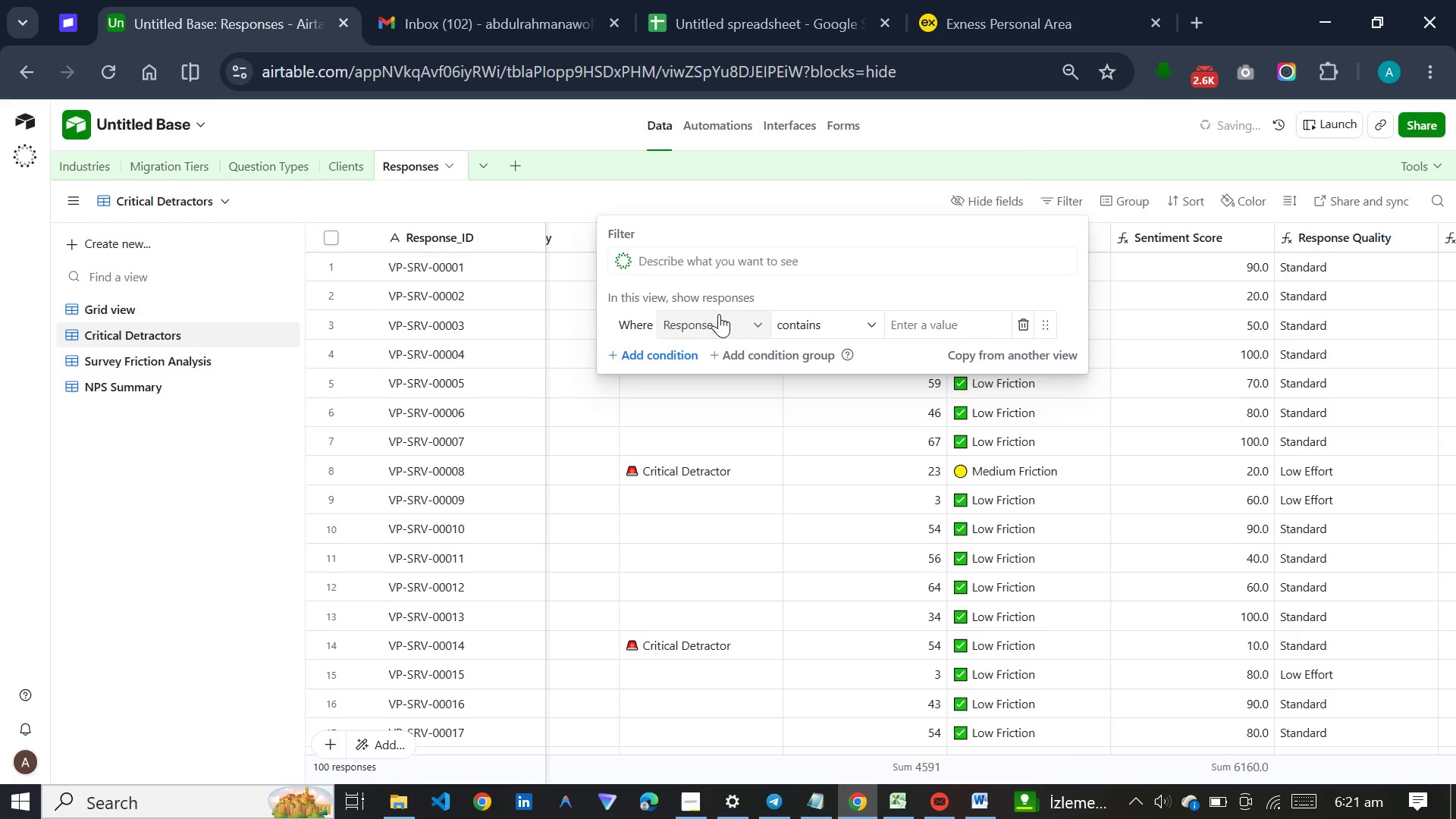 
left_click([719, 314])
 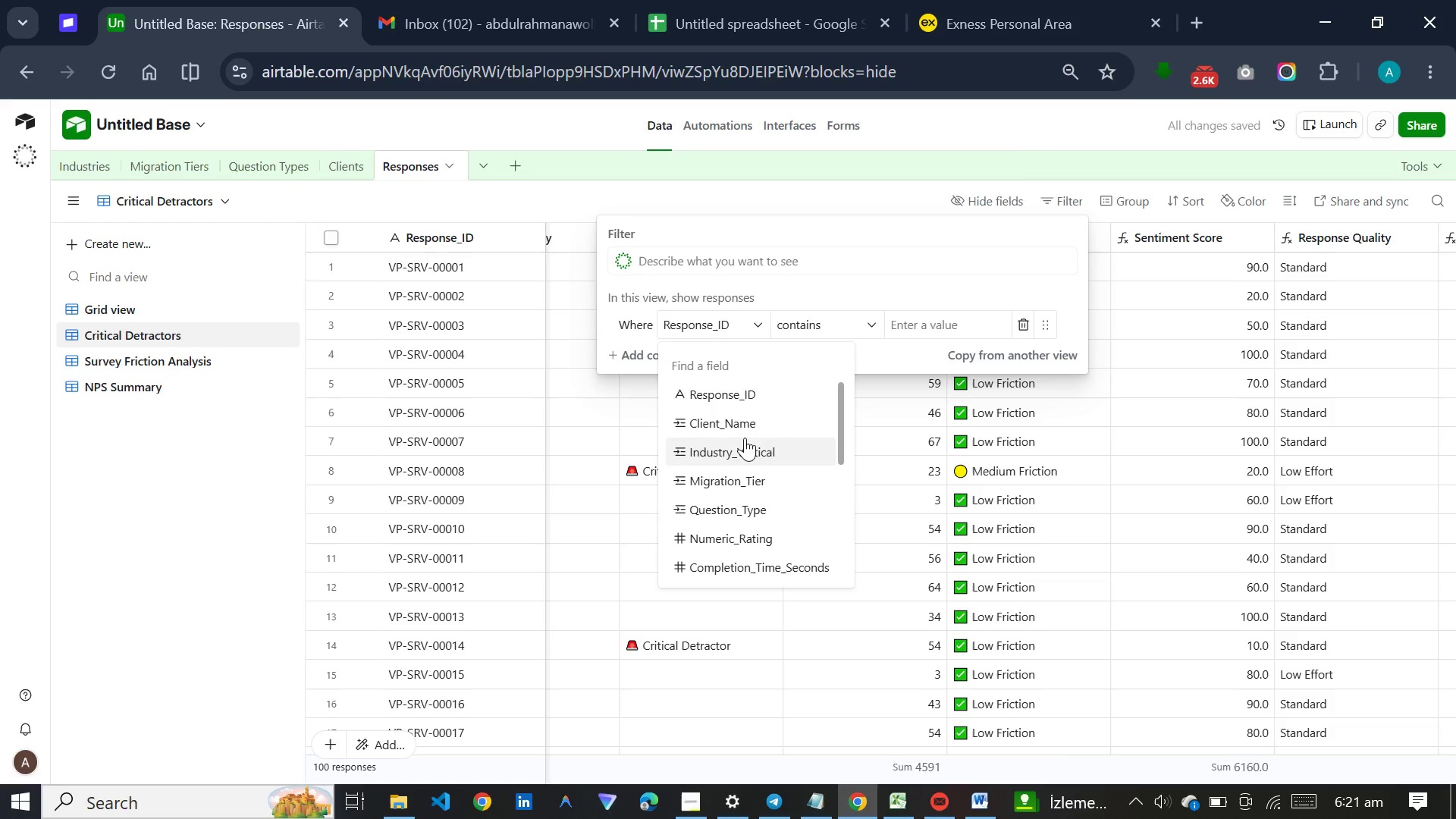 
scroll: coordinate [747, 432], scroll_direction: down, amount: 5.0
 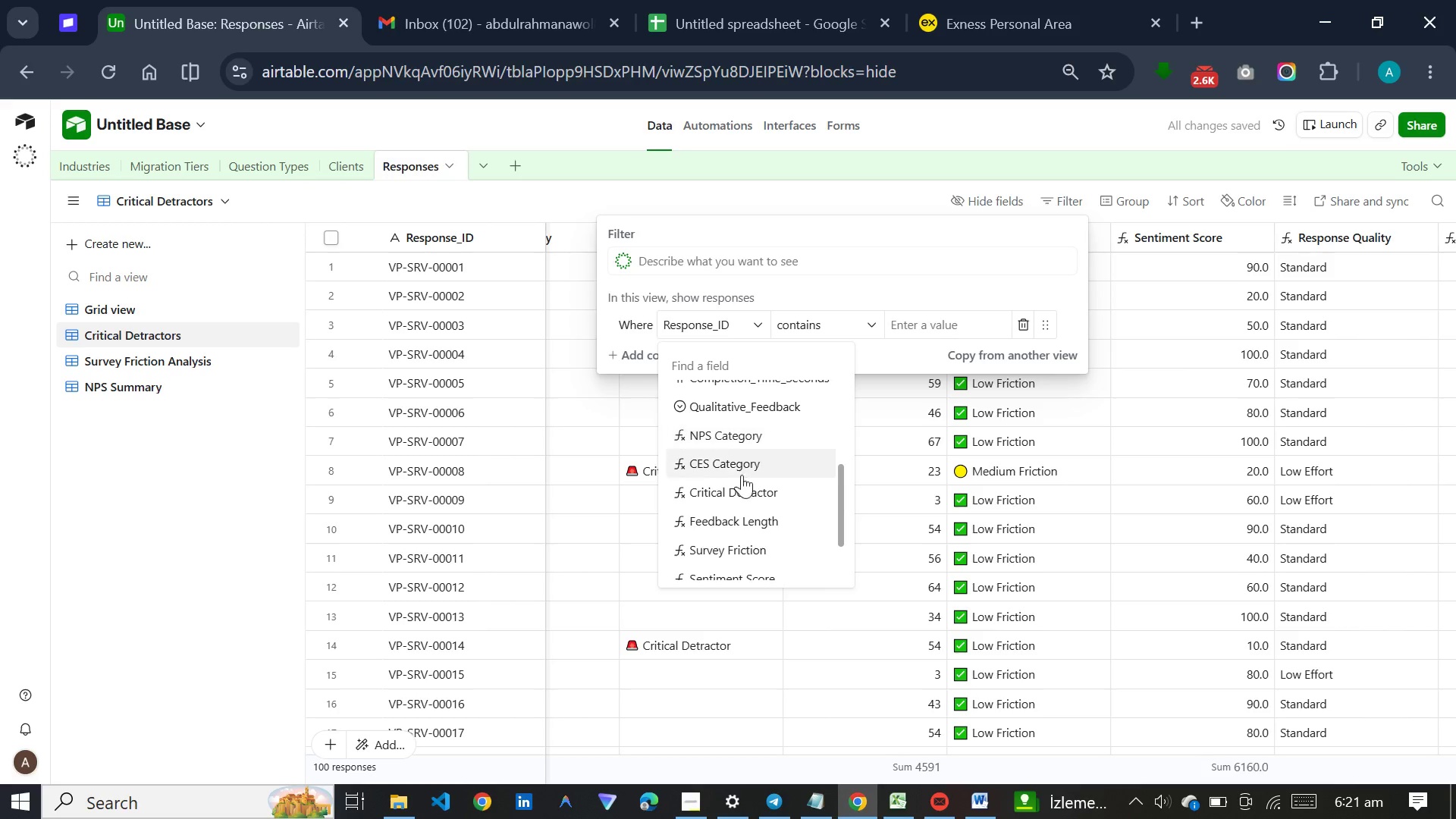 
left_click([742, 486])
 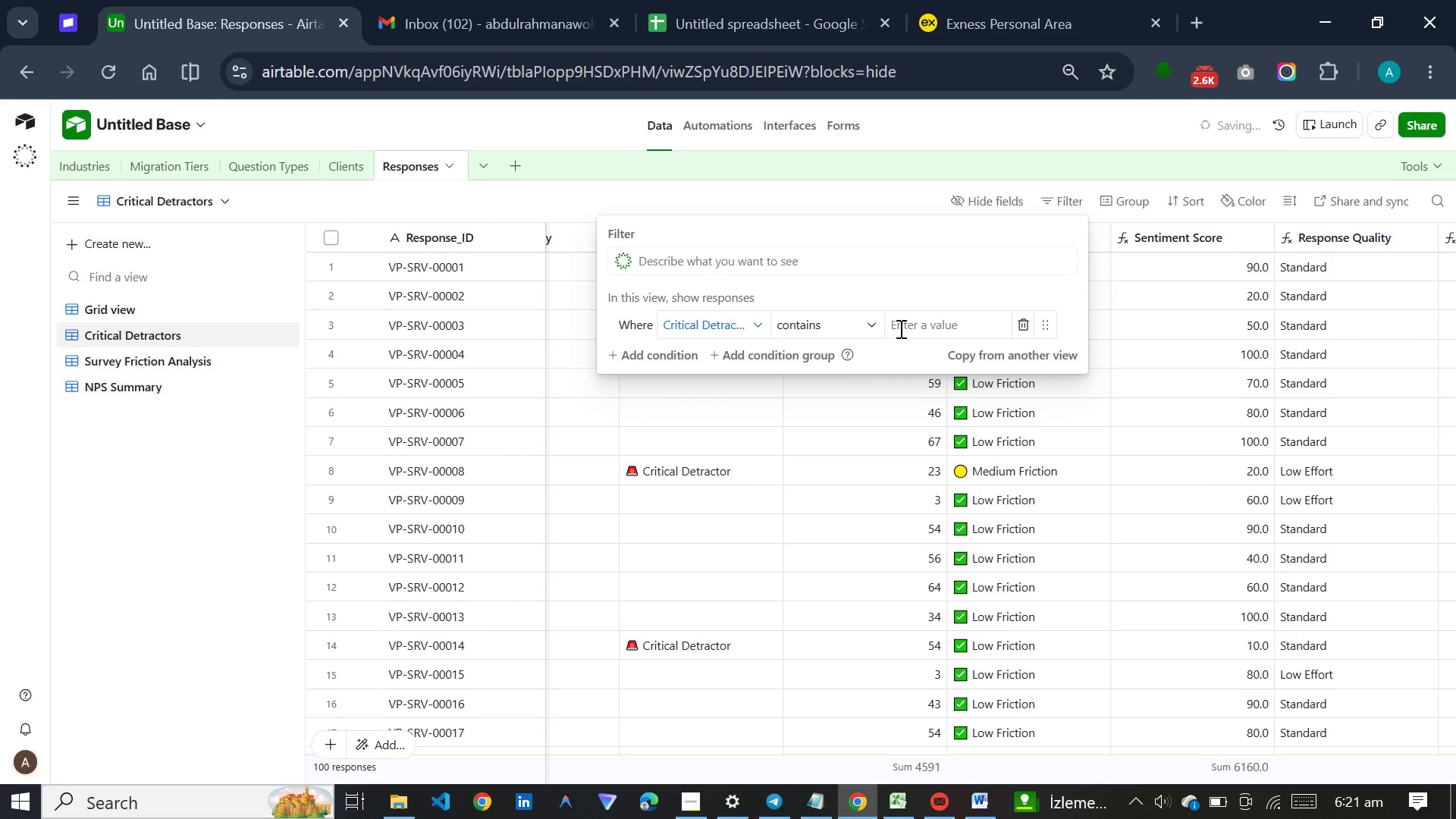 
left_click([905, 326])
 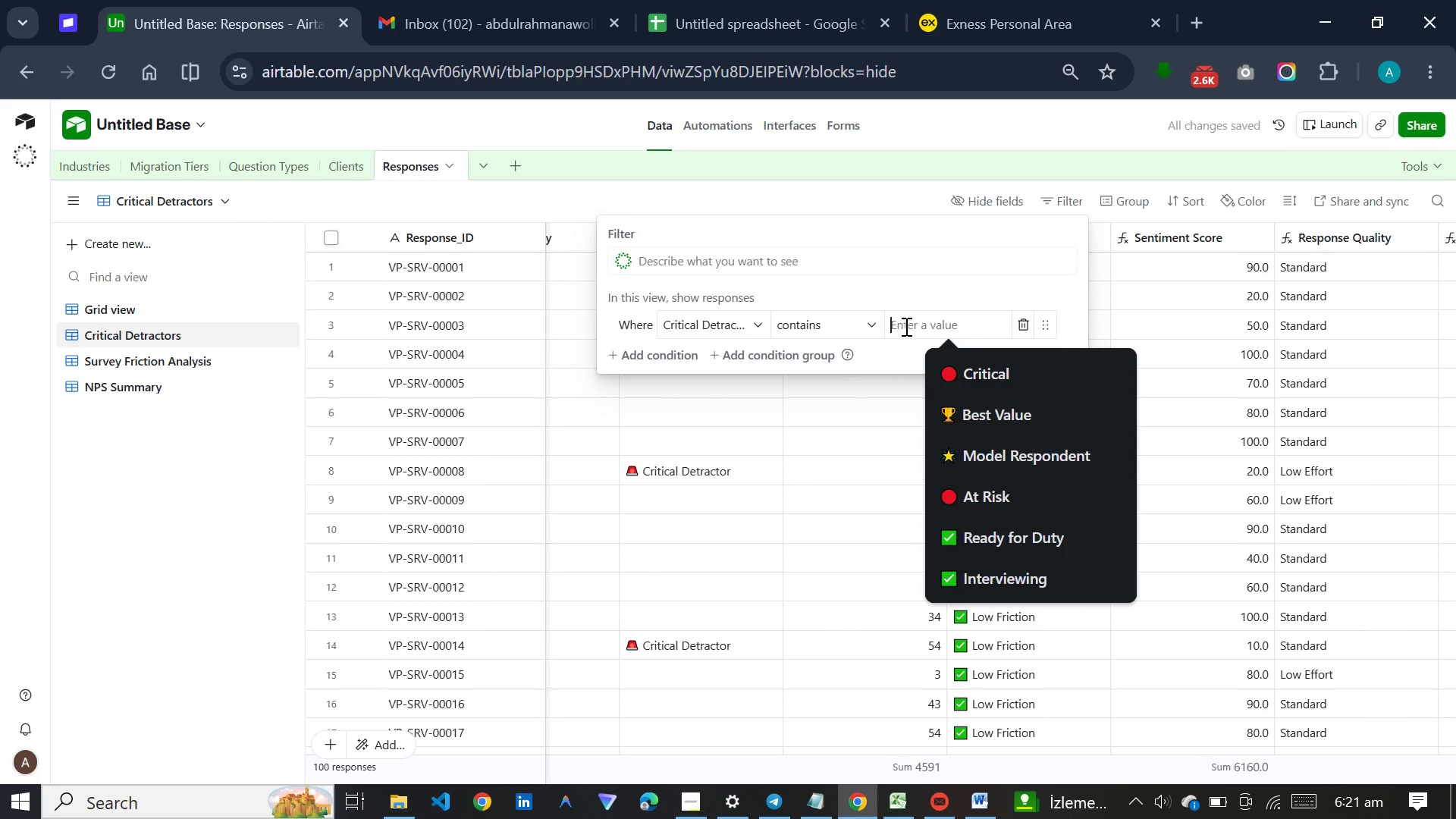 
key(Meta+V)
 